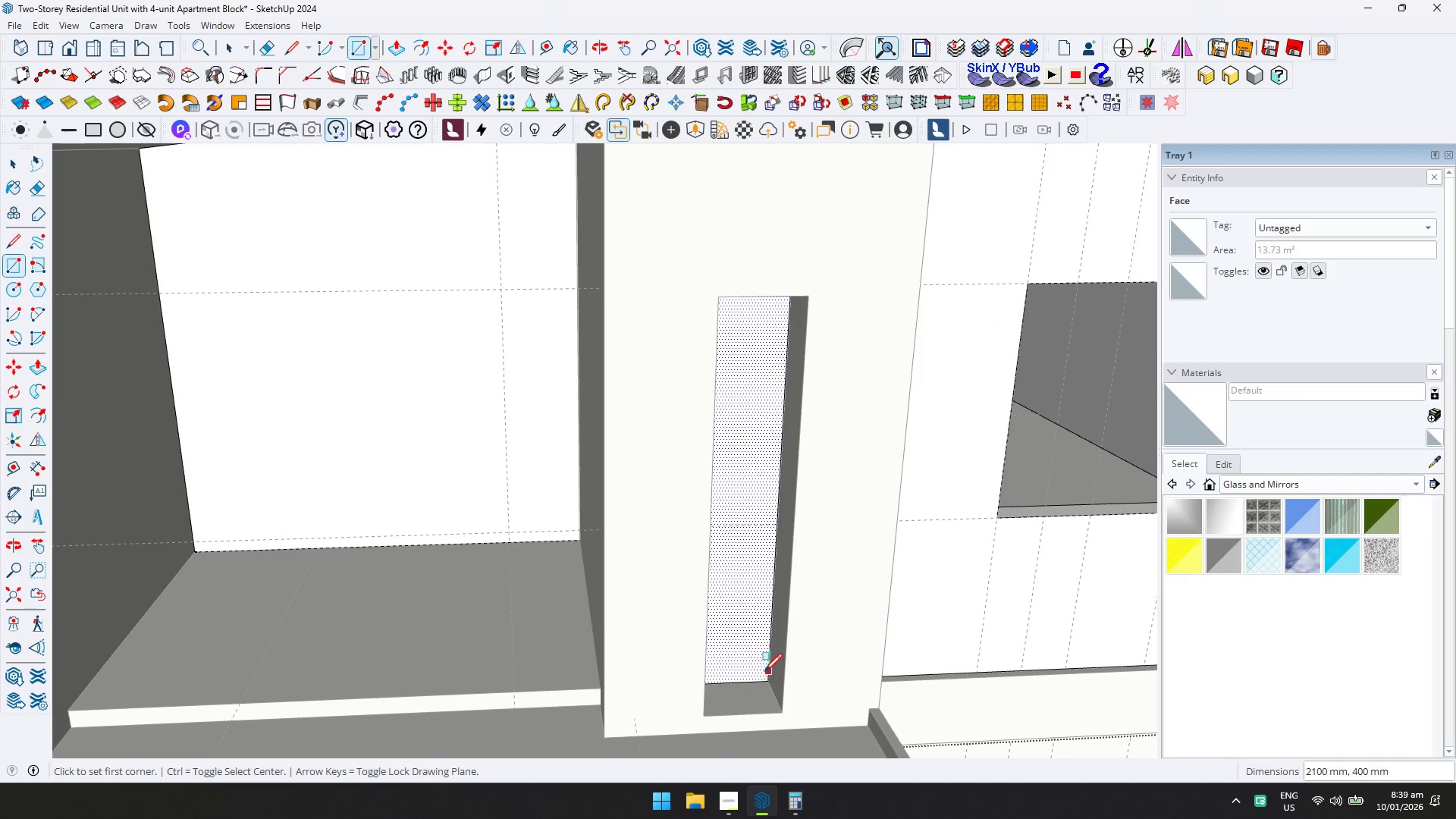 
key(P)
 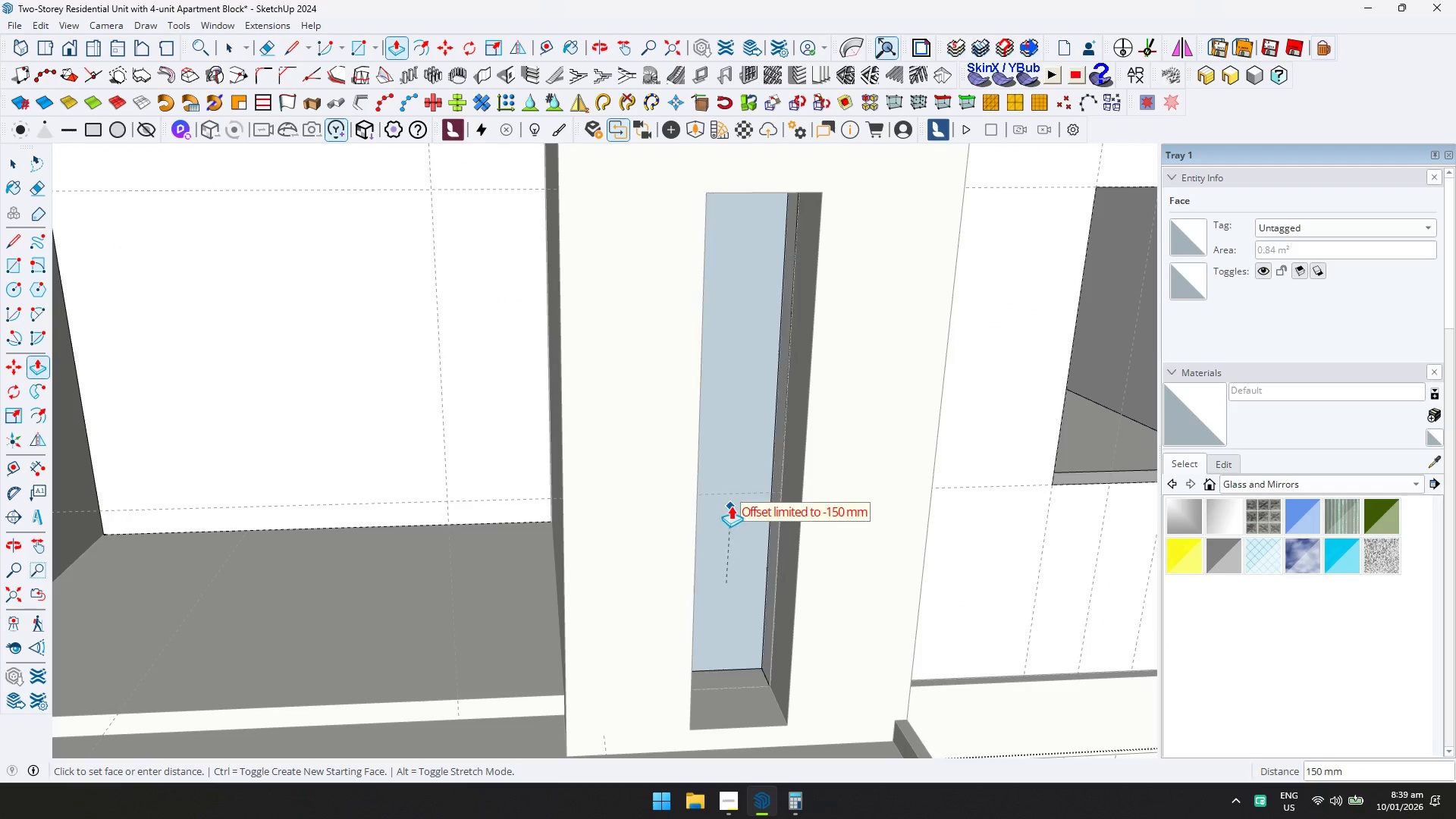 
scroll: coordinate [761, 660], scroll_direction: up, amount: 2.0
 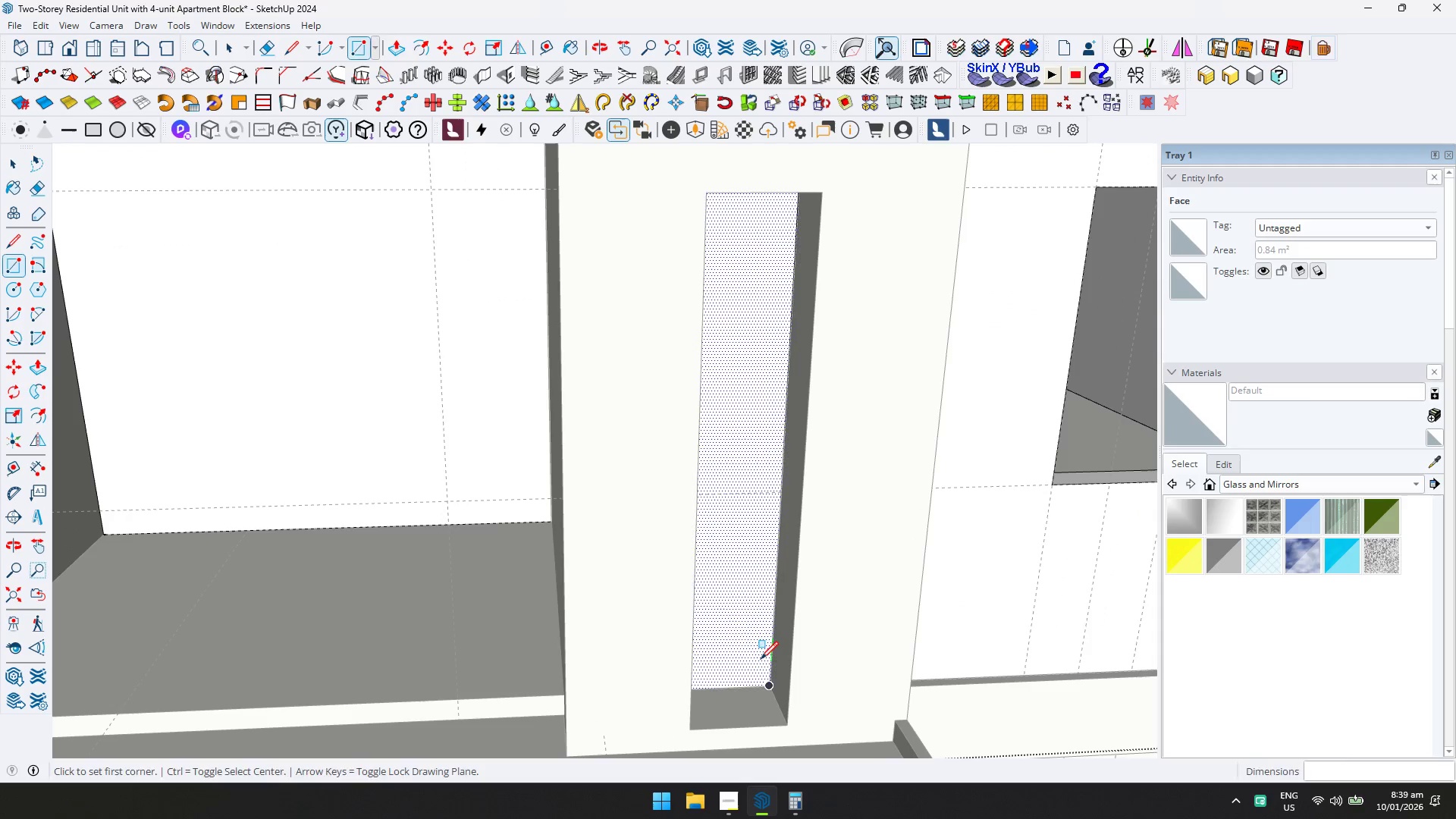 
left_click([730, 519])
 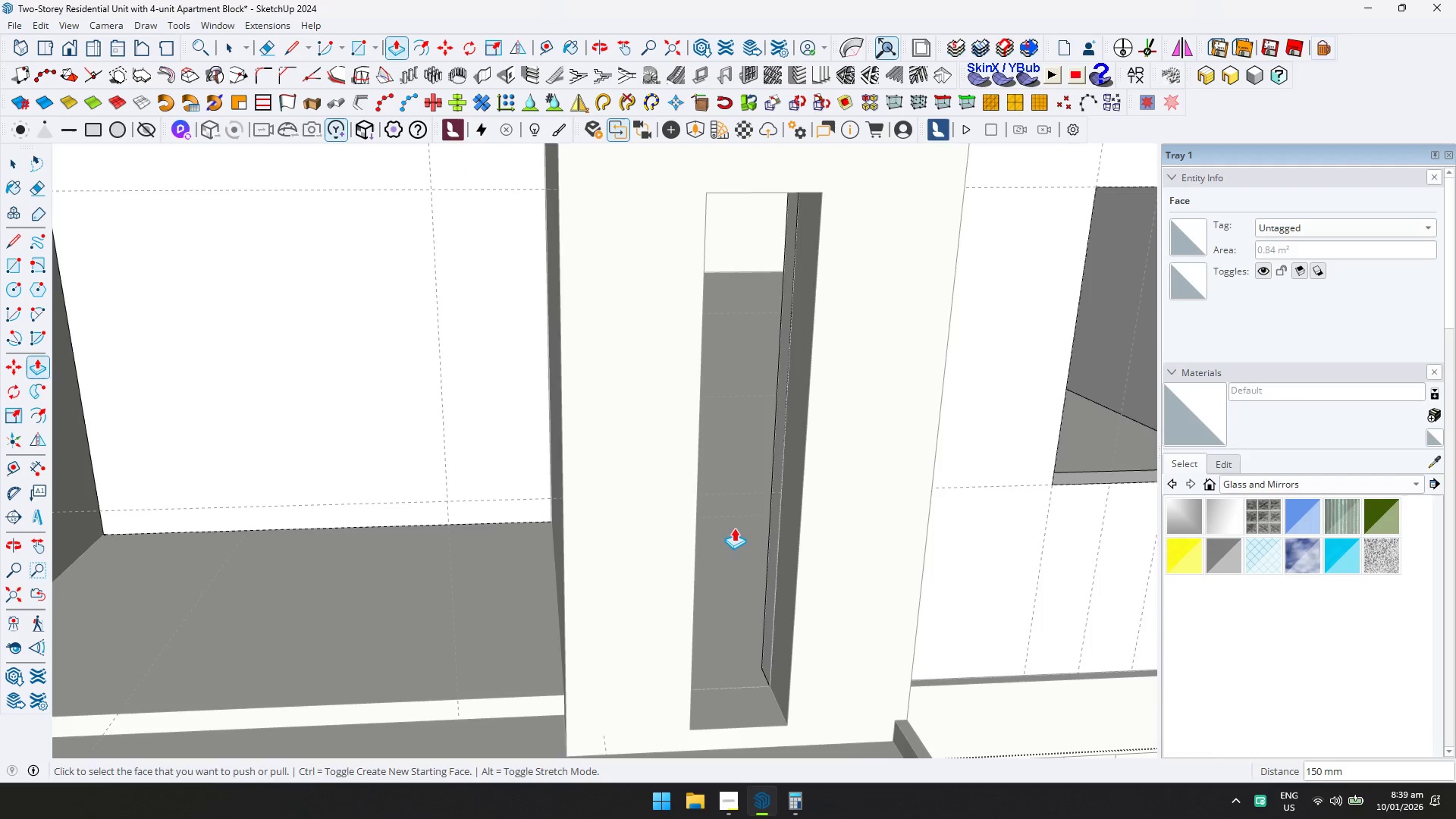 
scroll: coordinate [723, 524], scroll_direction: down, amount: 5.0
 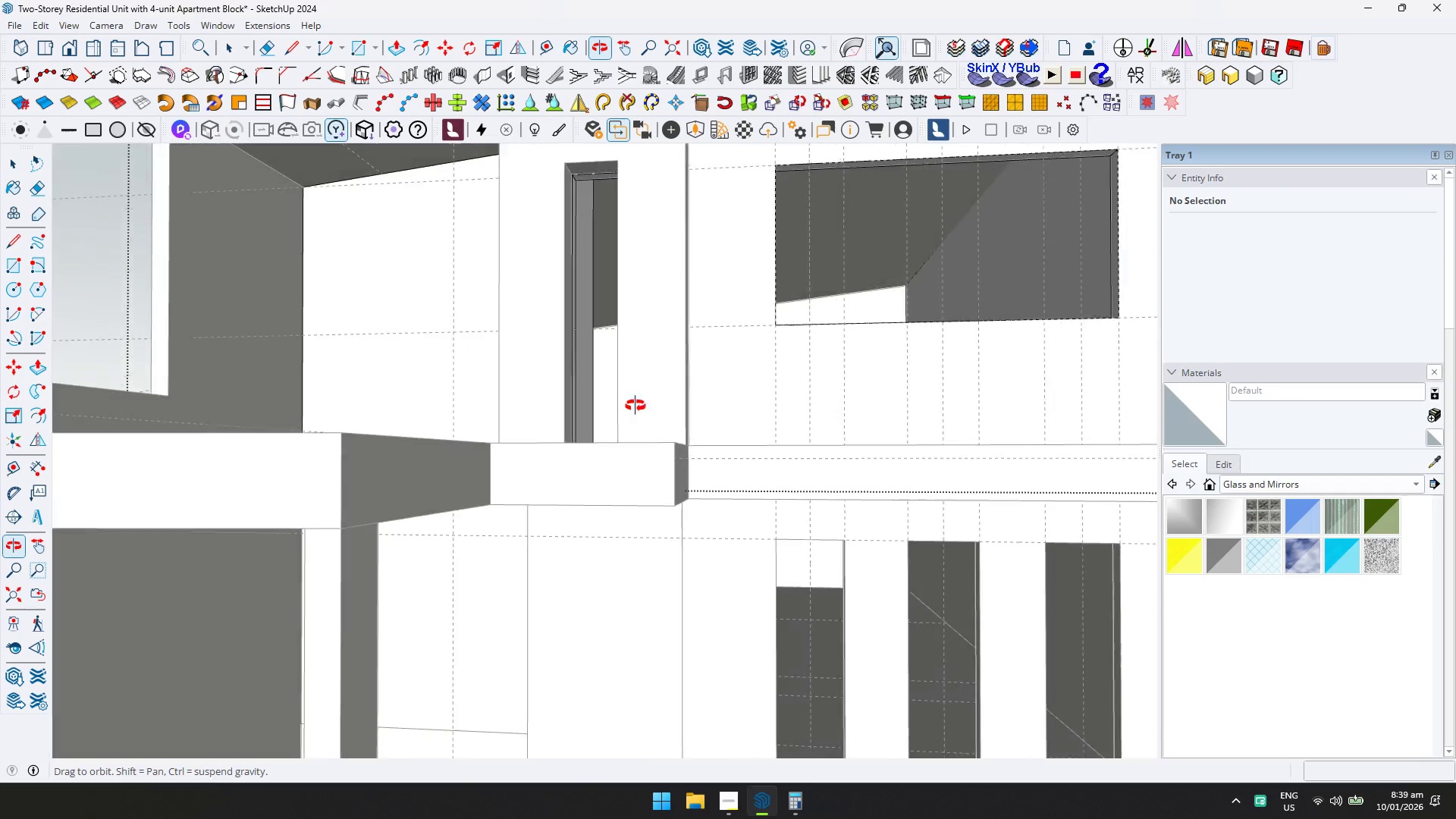 
key(Space)
 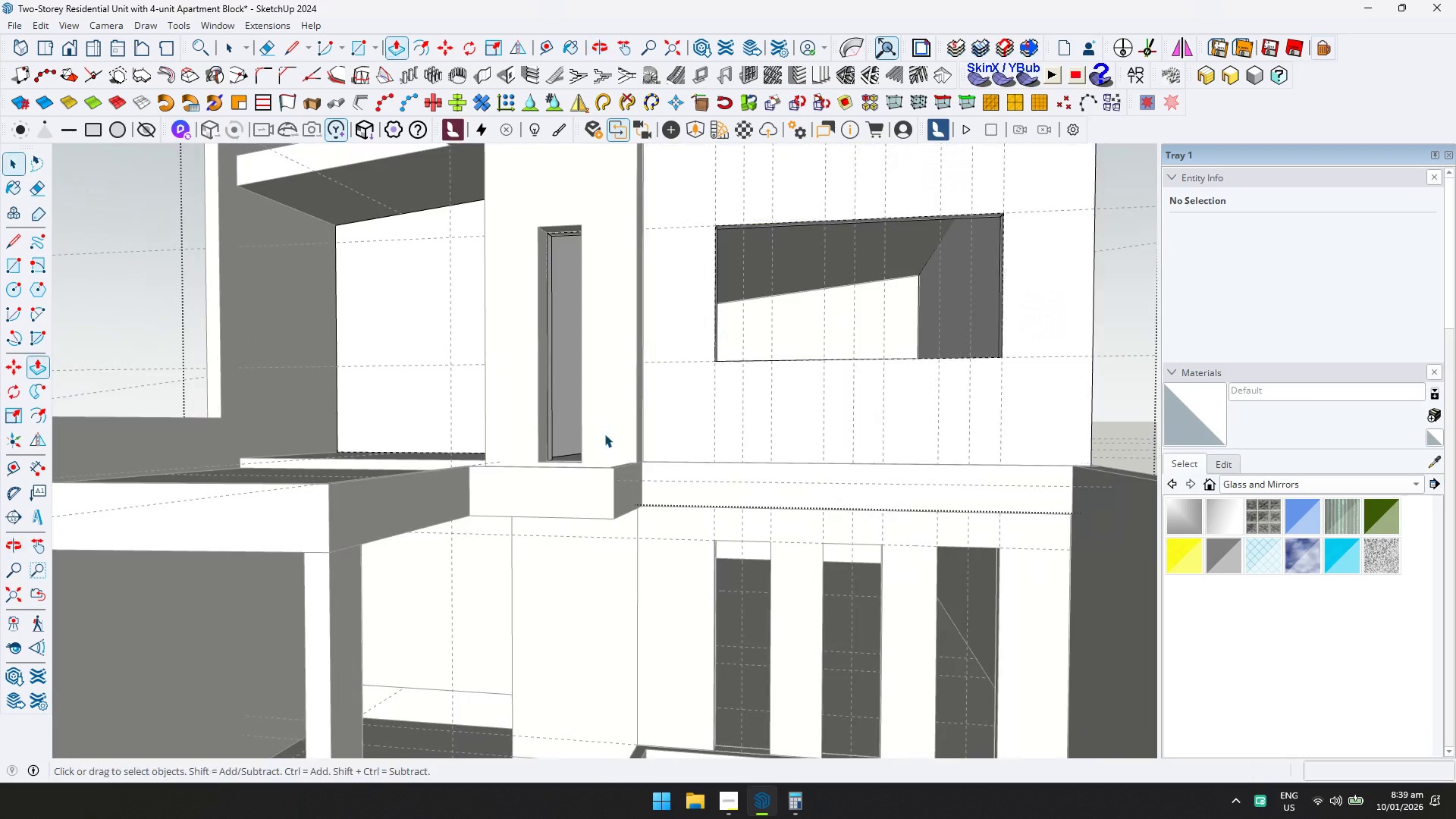 
key(Escape)
 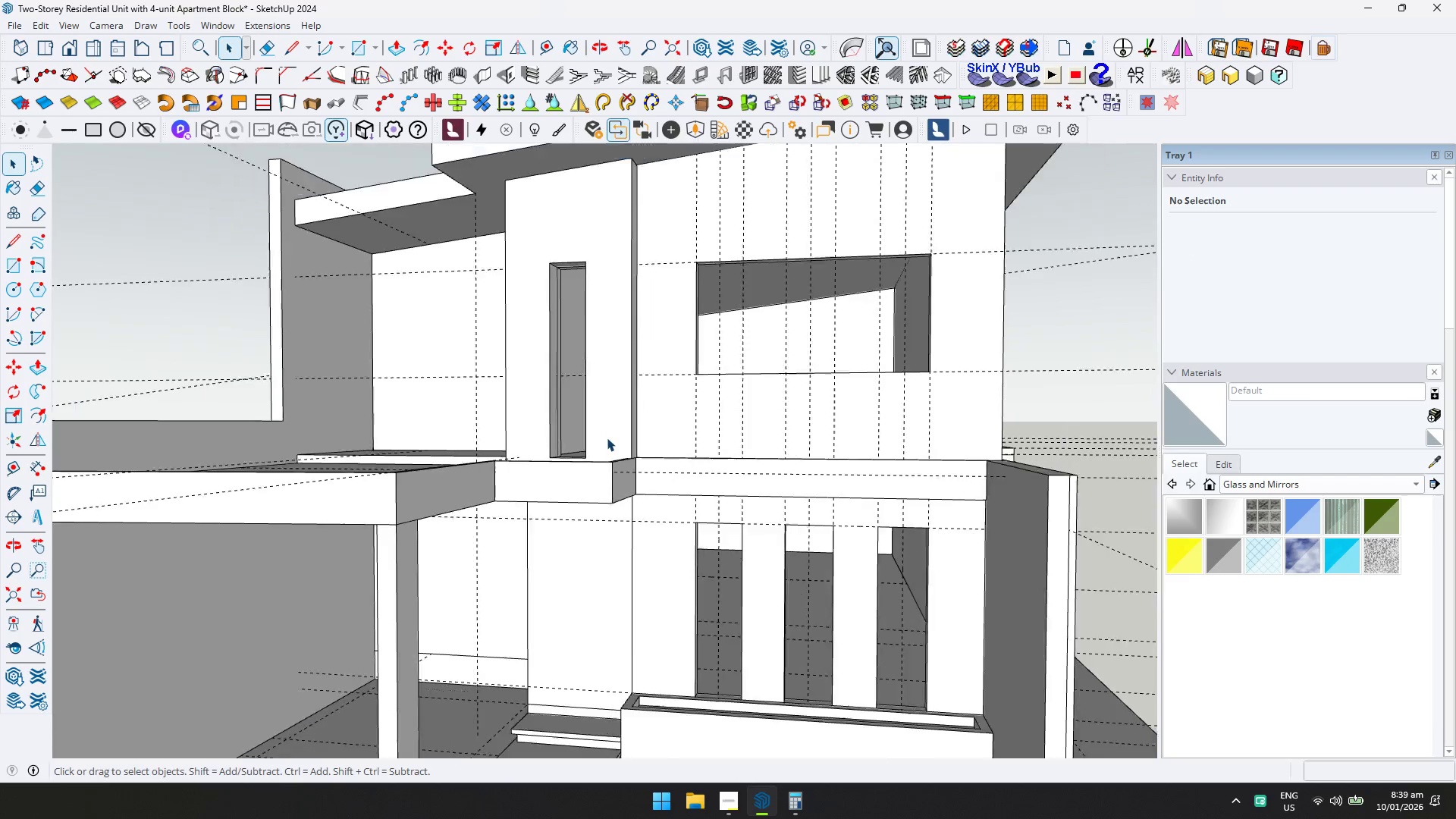 
key(Shift+ShiftLeft)
 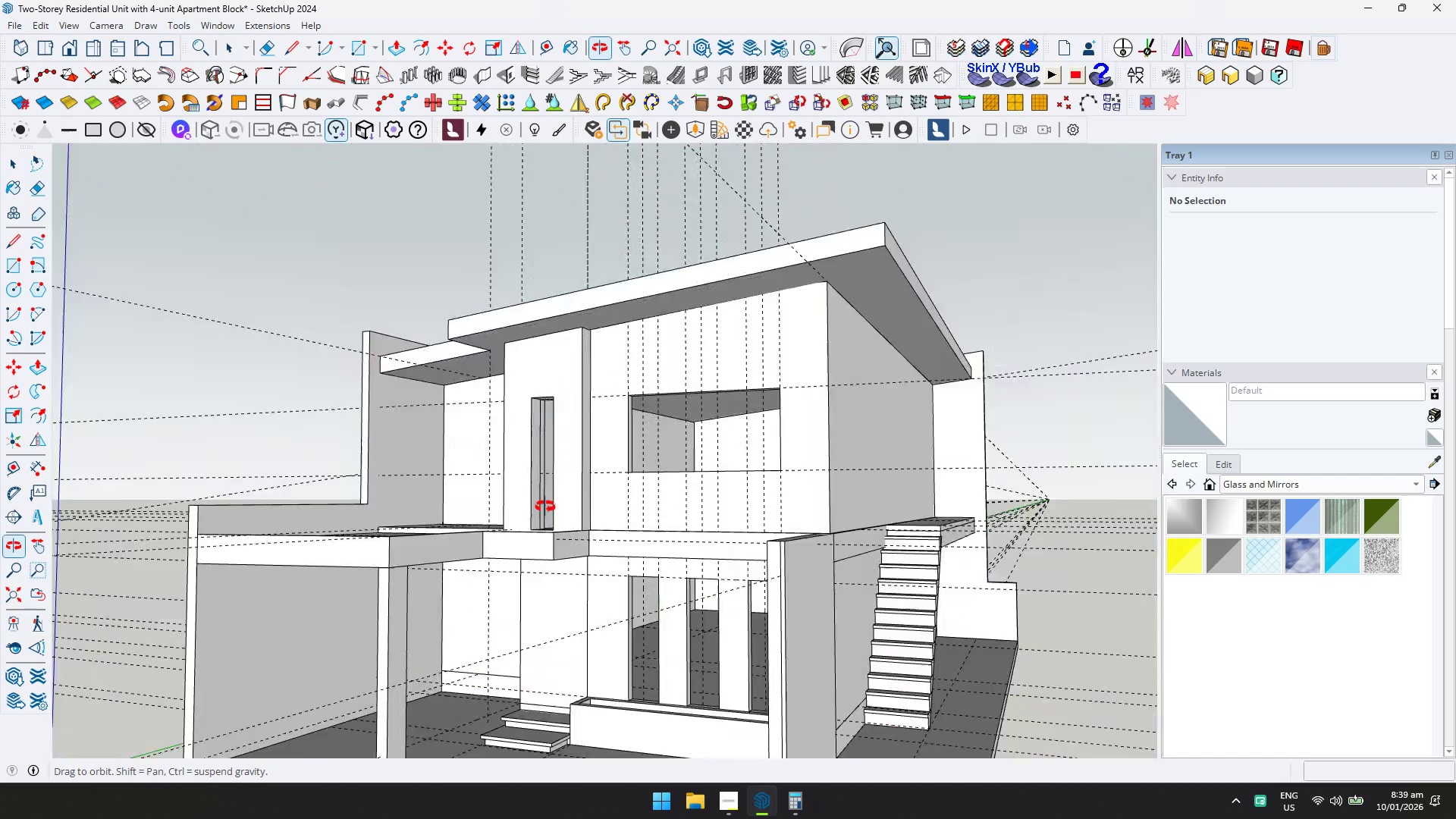 
scroll: coordinate [598, 433], scroll_direction: down, amount: 8.0
 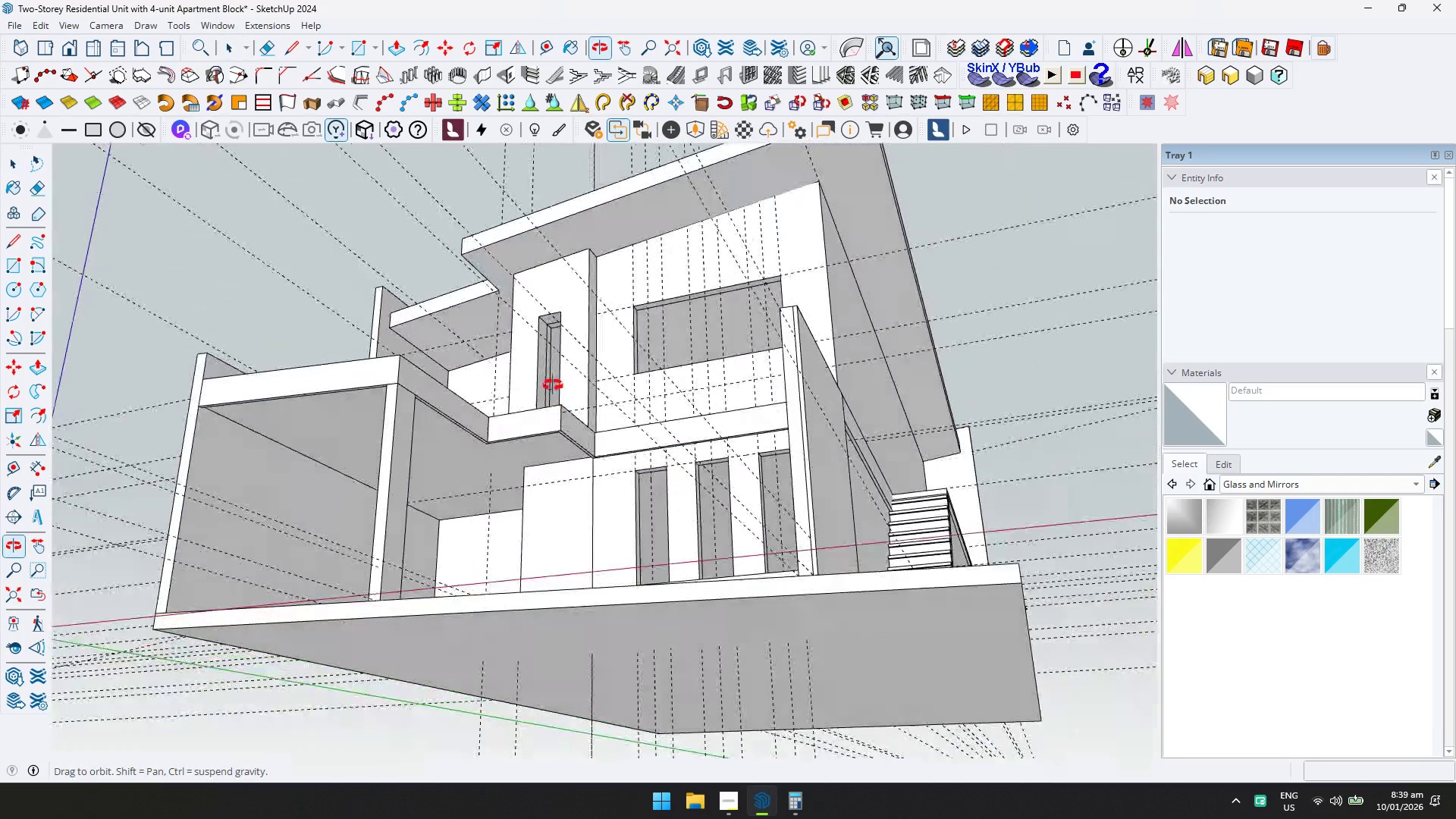 
key(Control+ControlLeft)
 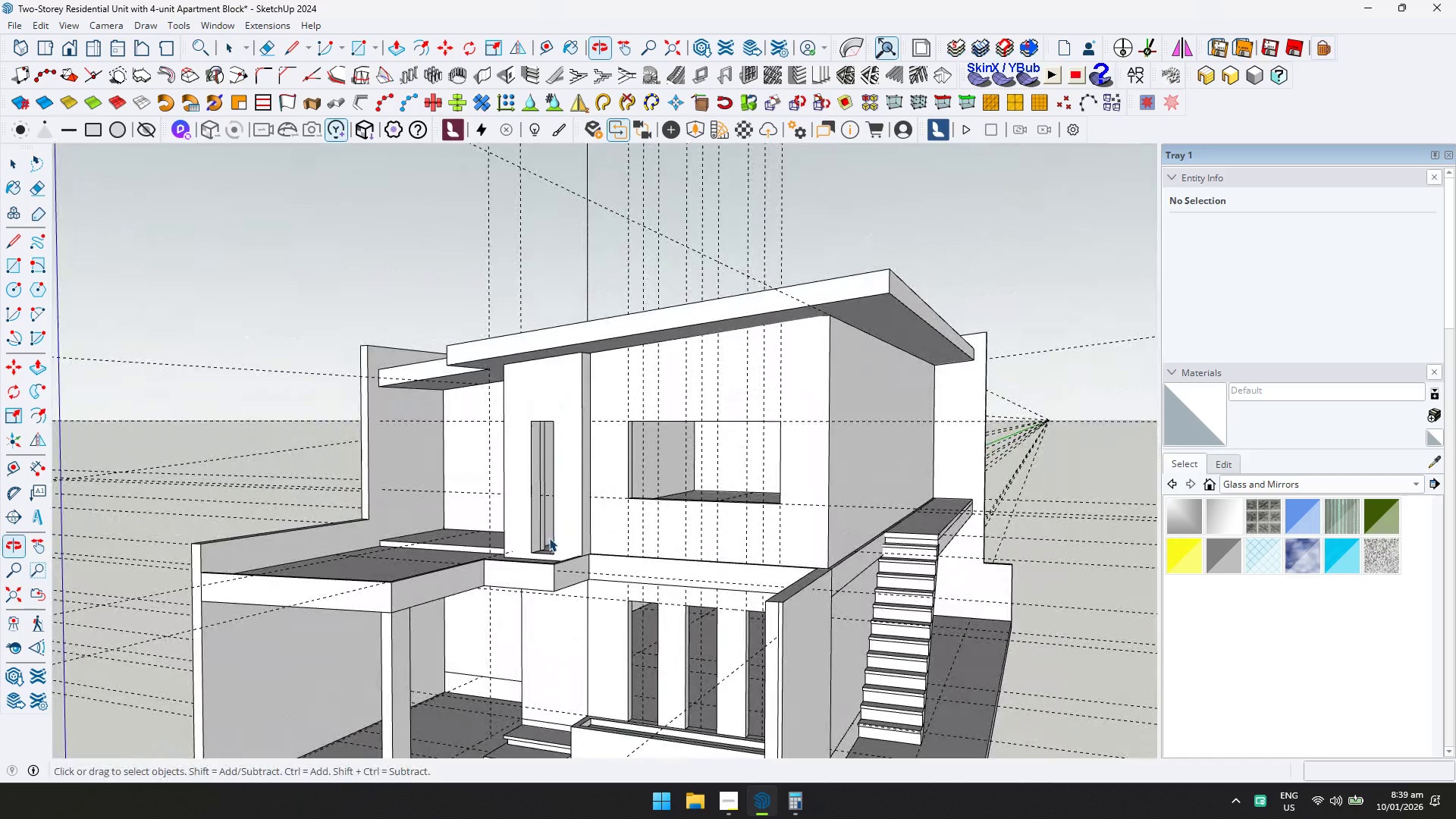 
key(Control+S)
 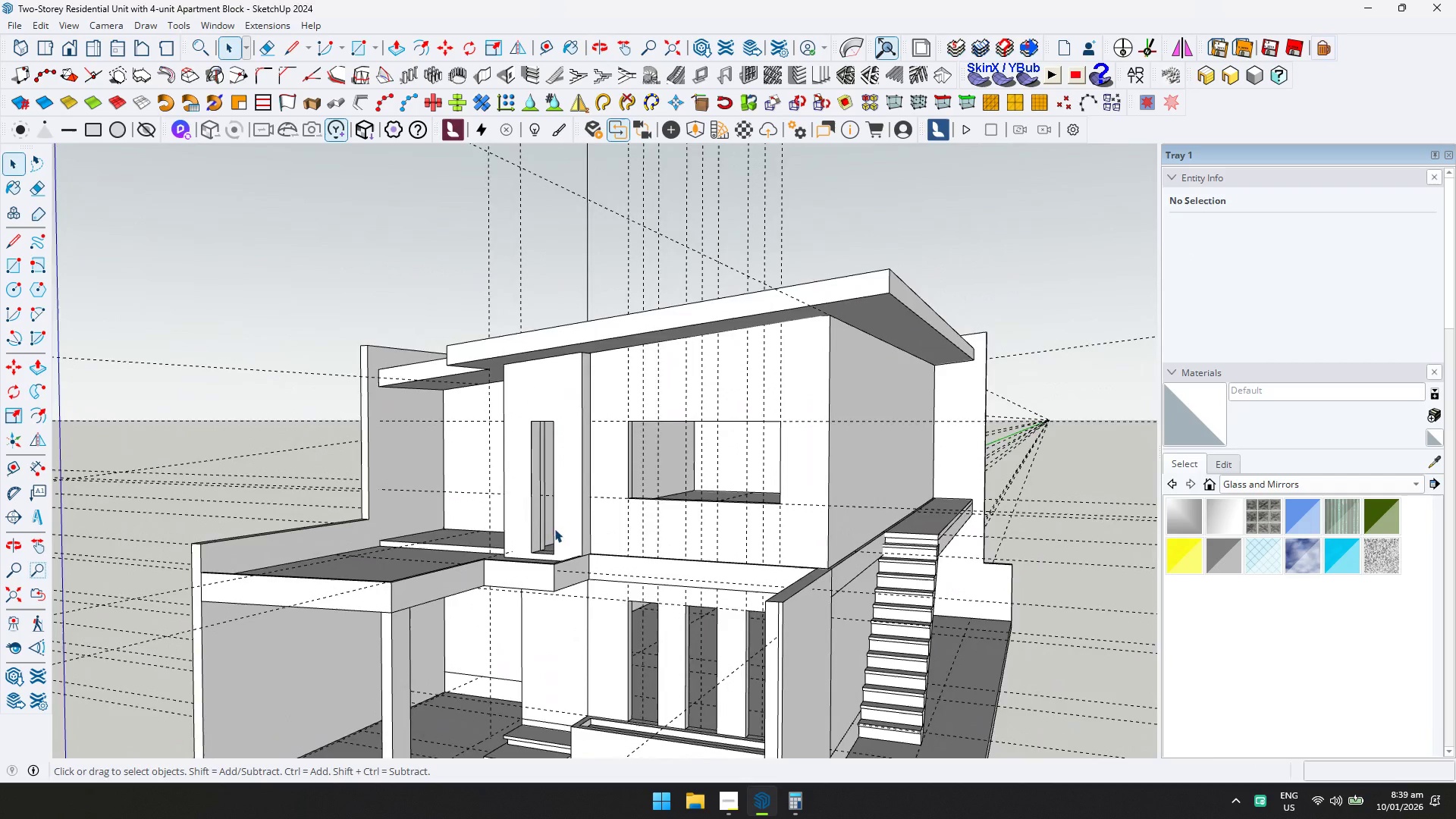 
scroll: coordinate [517, 508], scroll_direction: down, amount: 4.0
 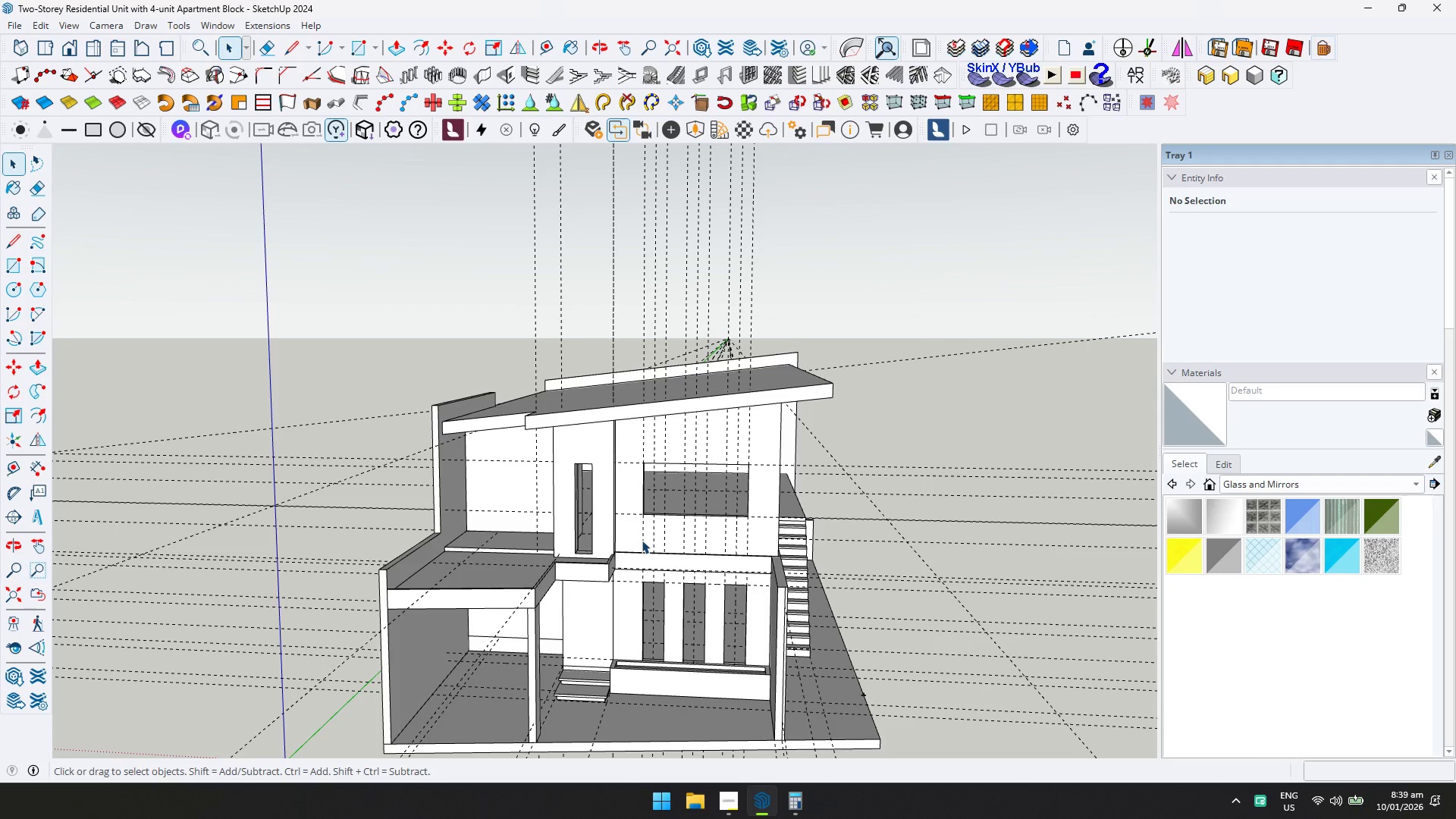 
wait(8.31)
 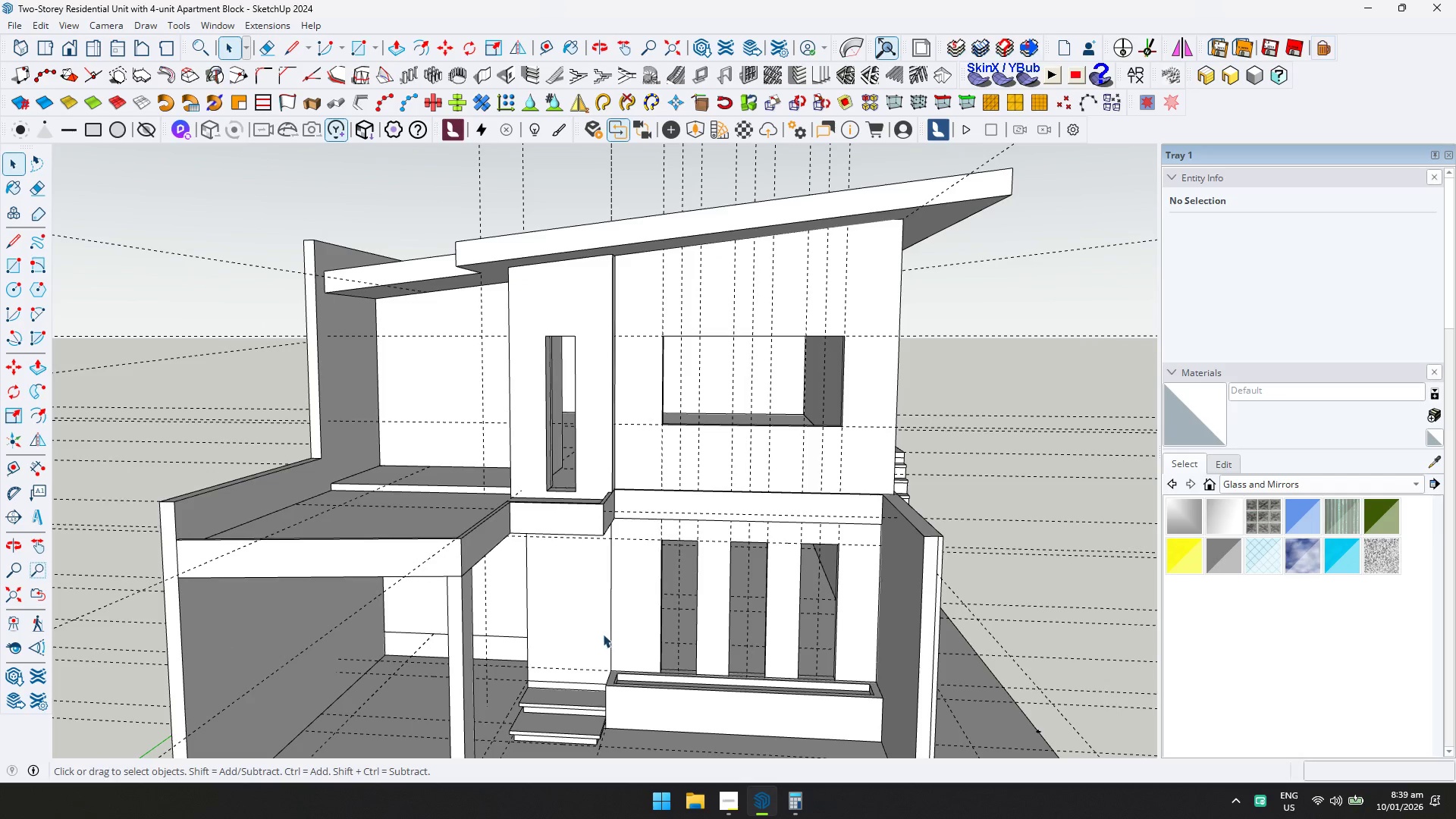 
left_click([603, 633])
 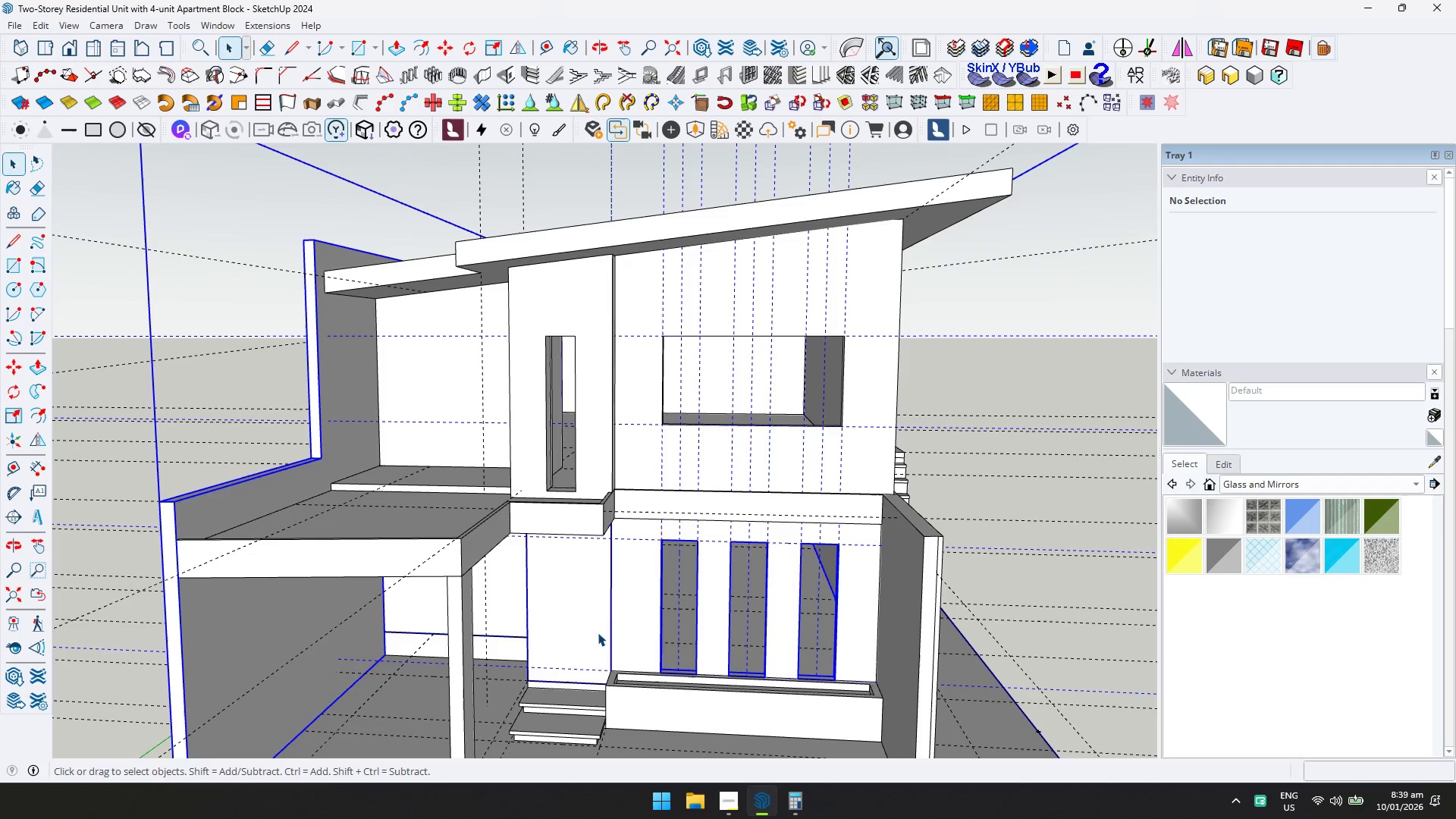 
scroll: coordinate [606, 643], scroll_direction: up, amount: 5.0
 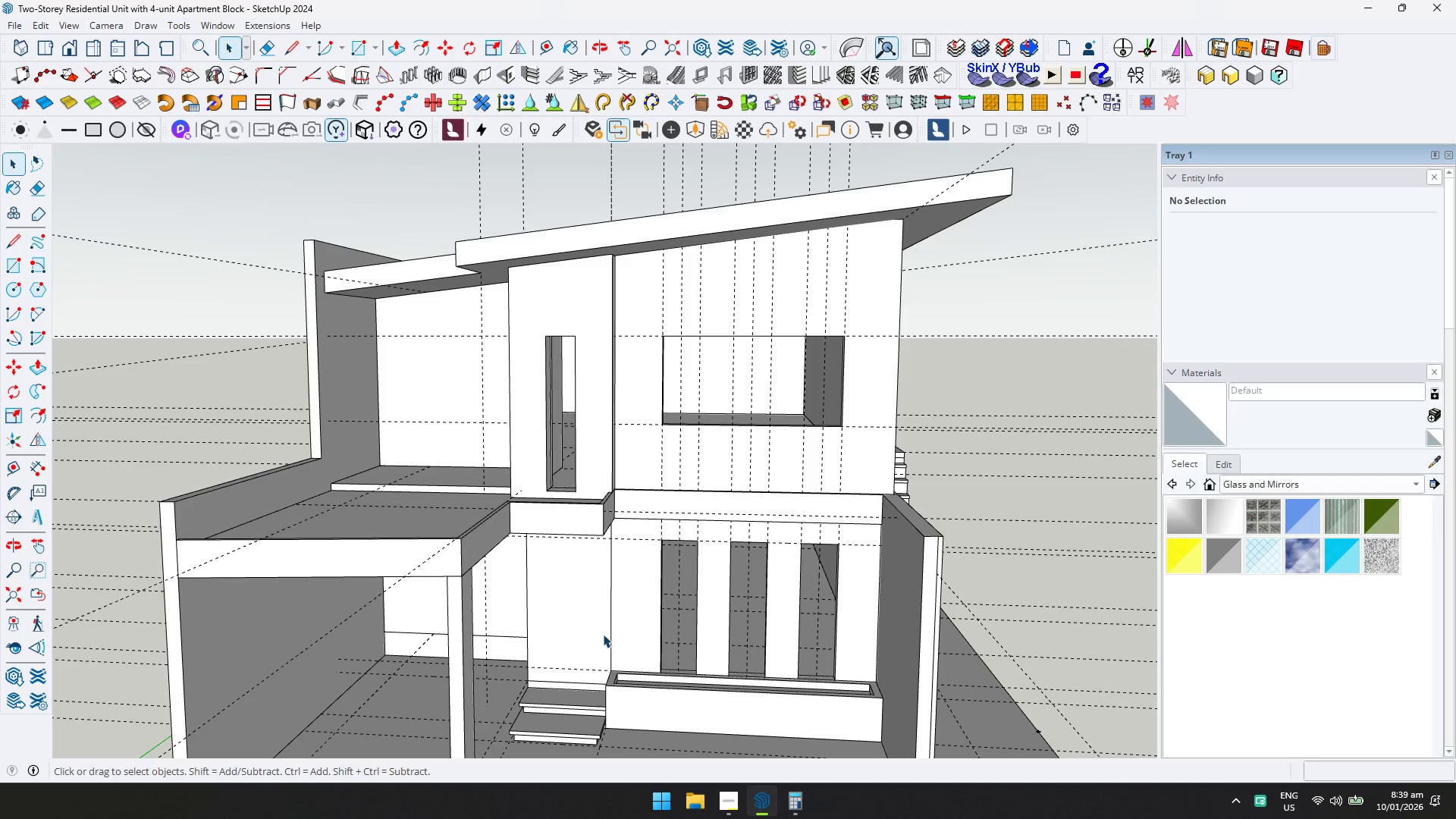 
double_click([576, 629])
 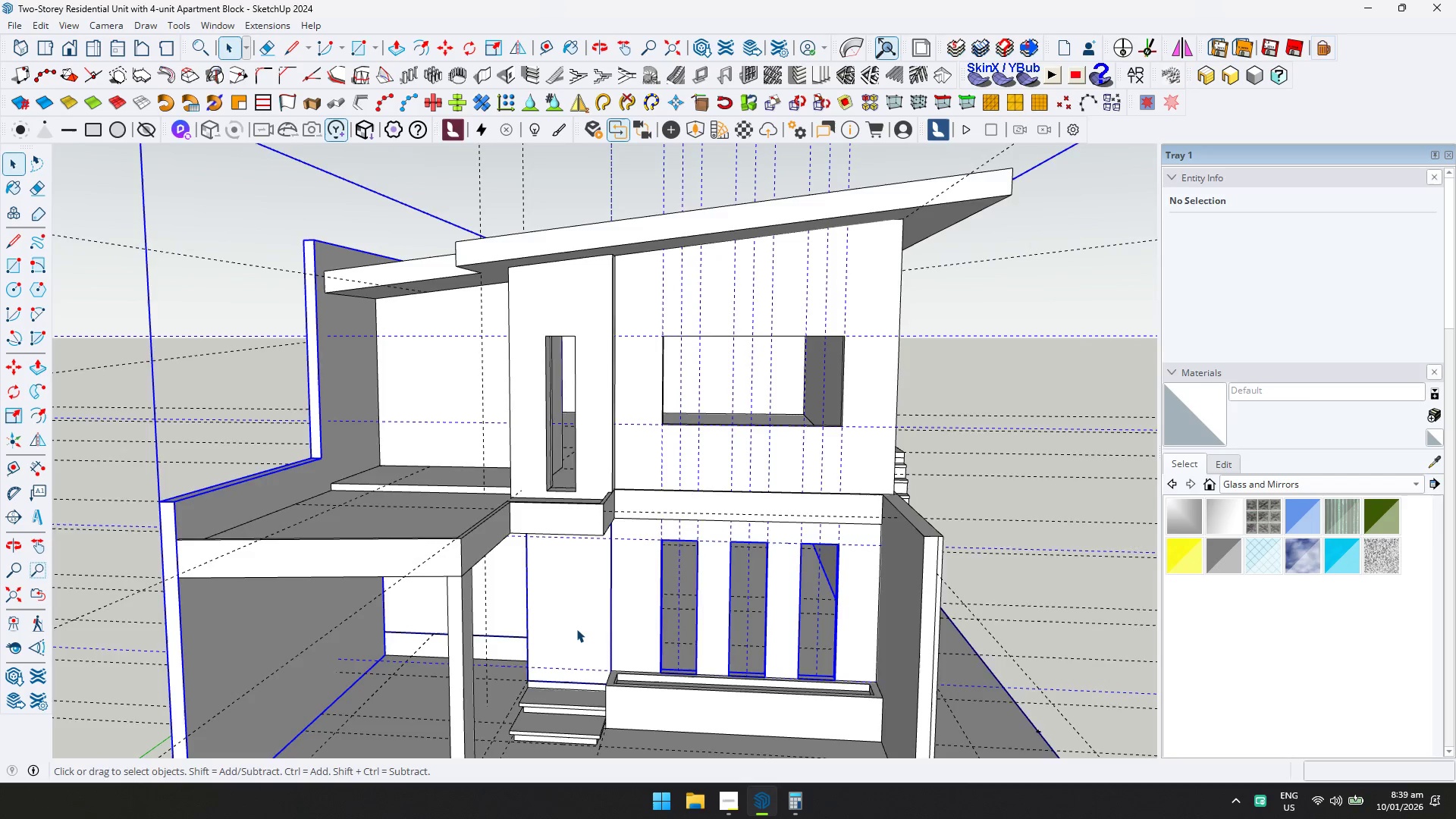 
triple_click([576, 629])
 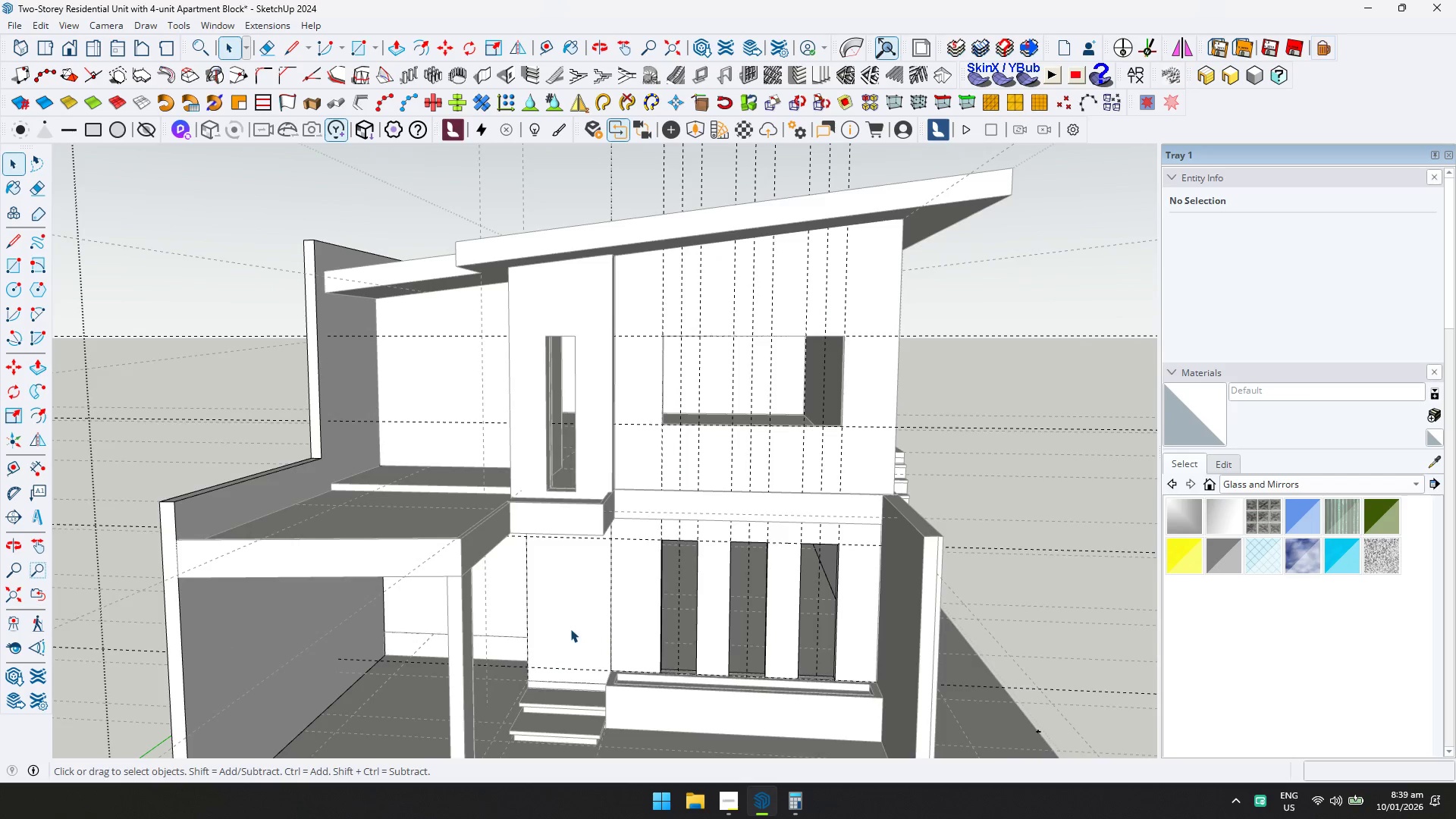 
left_click([574, 628])
 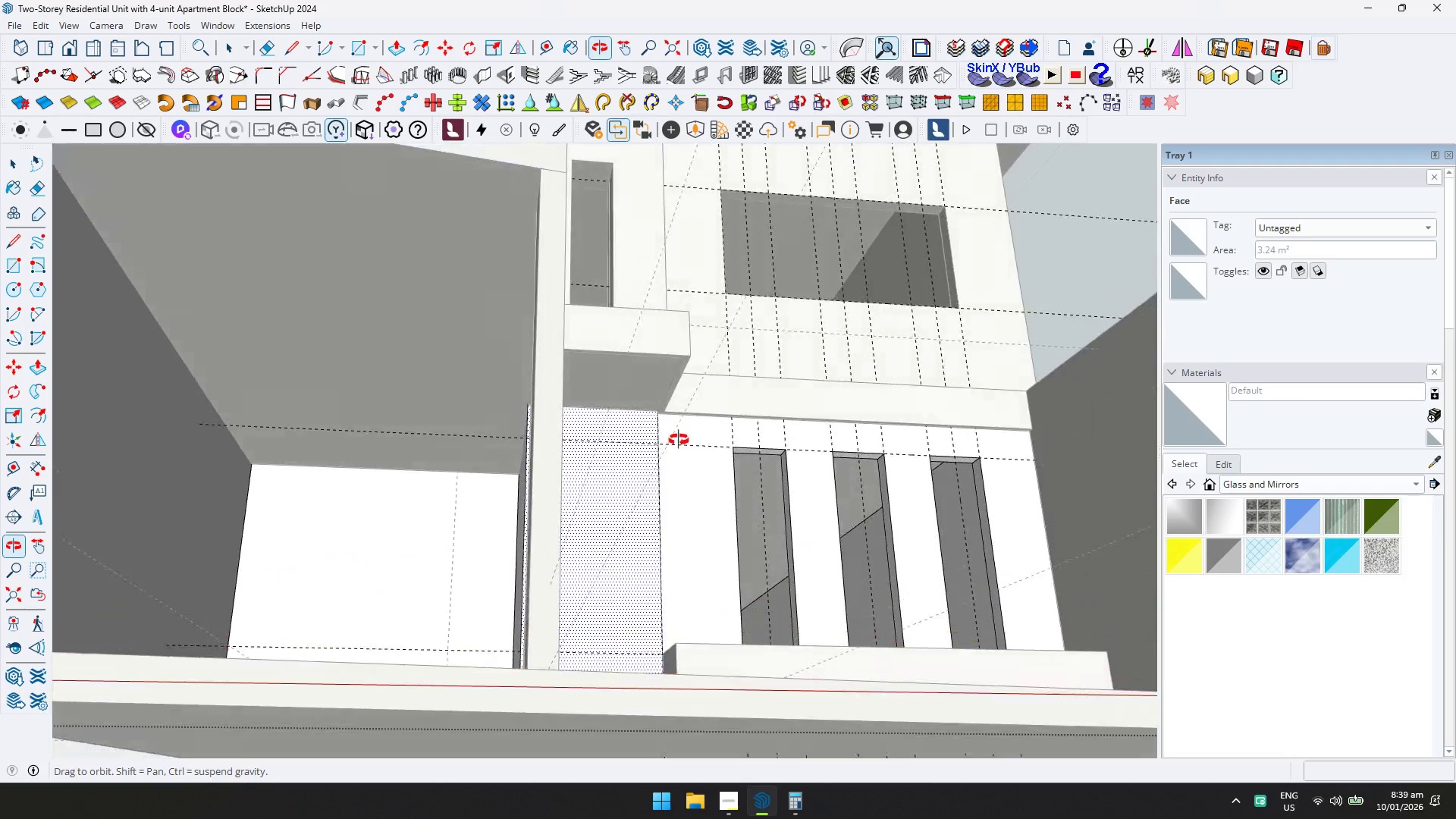 
scroll: coordinate [570, 629], scroll_direction: up, amount: 4.0
 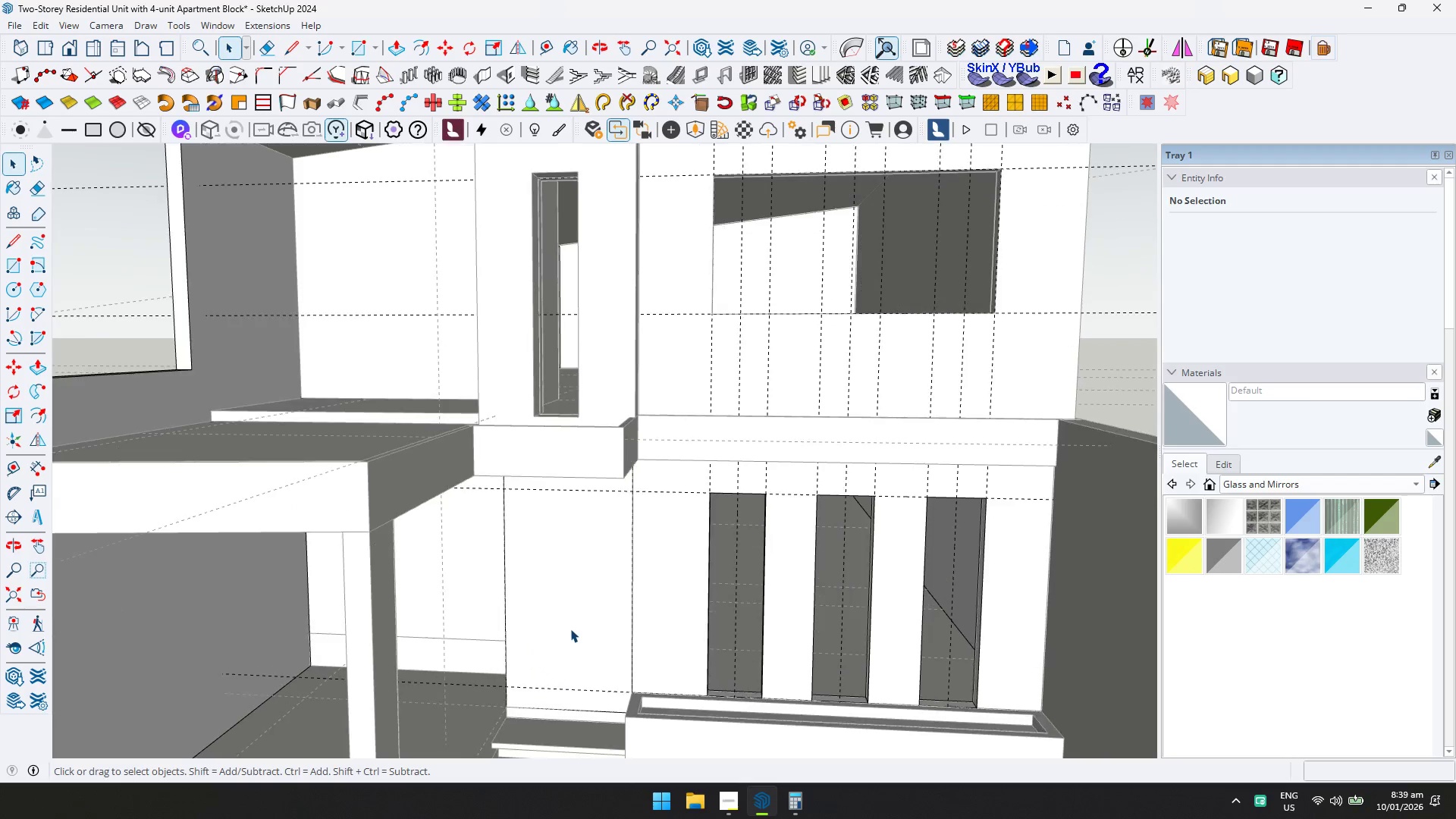 
type(trt)
 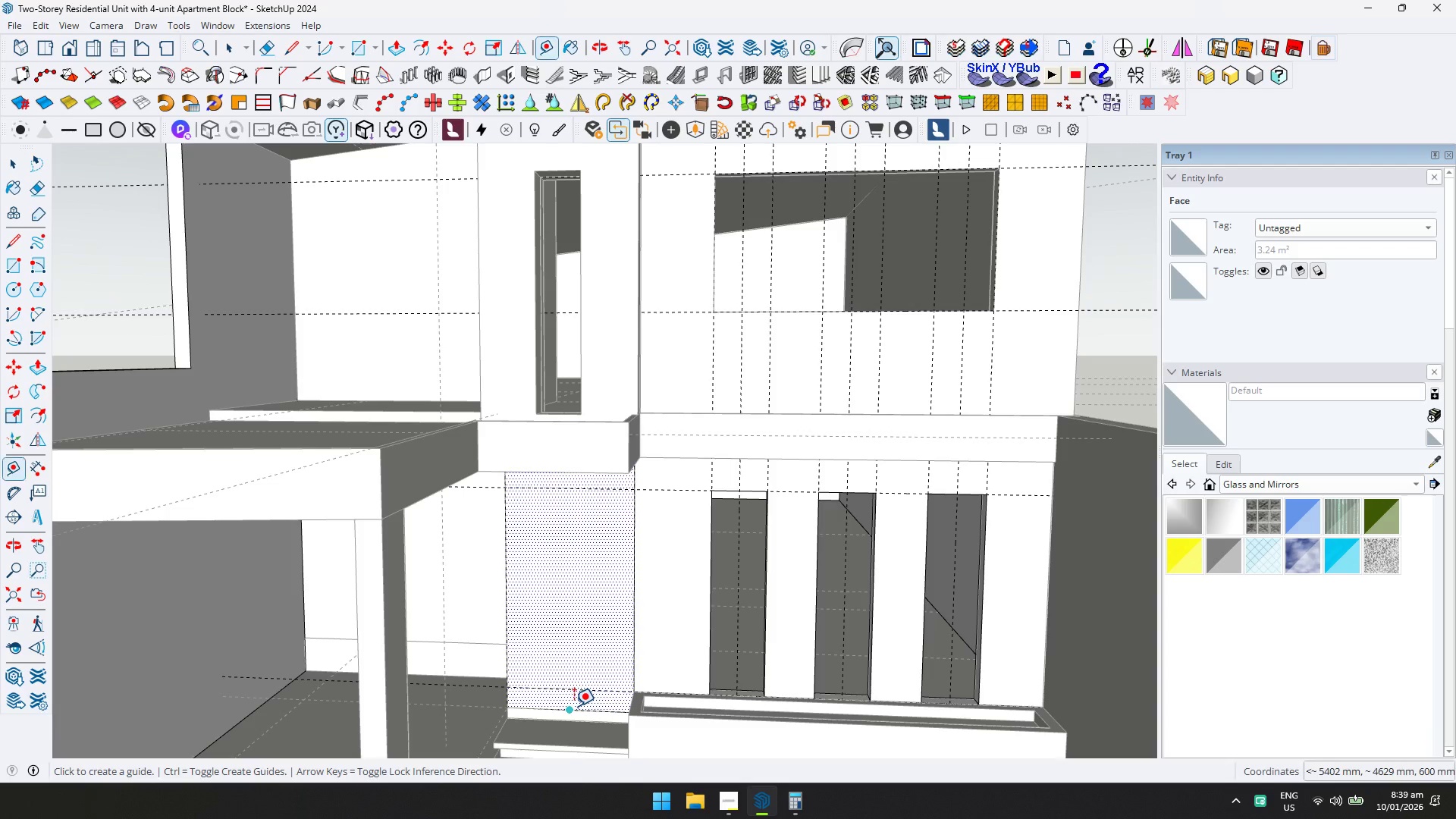 
left_click([574, 706])
 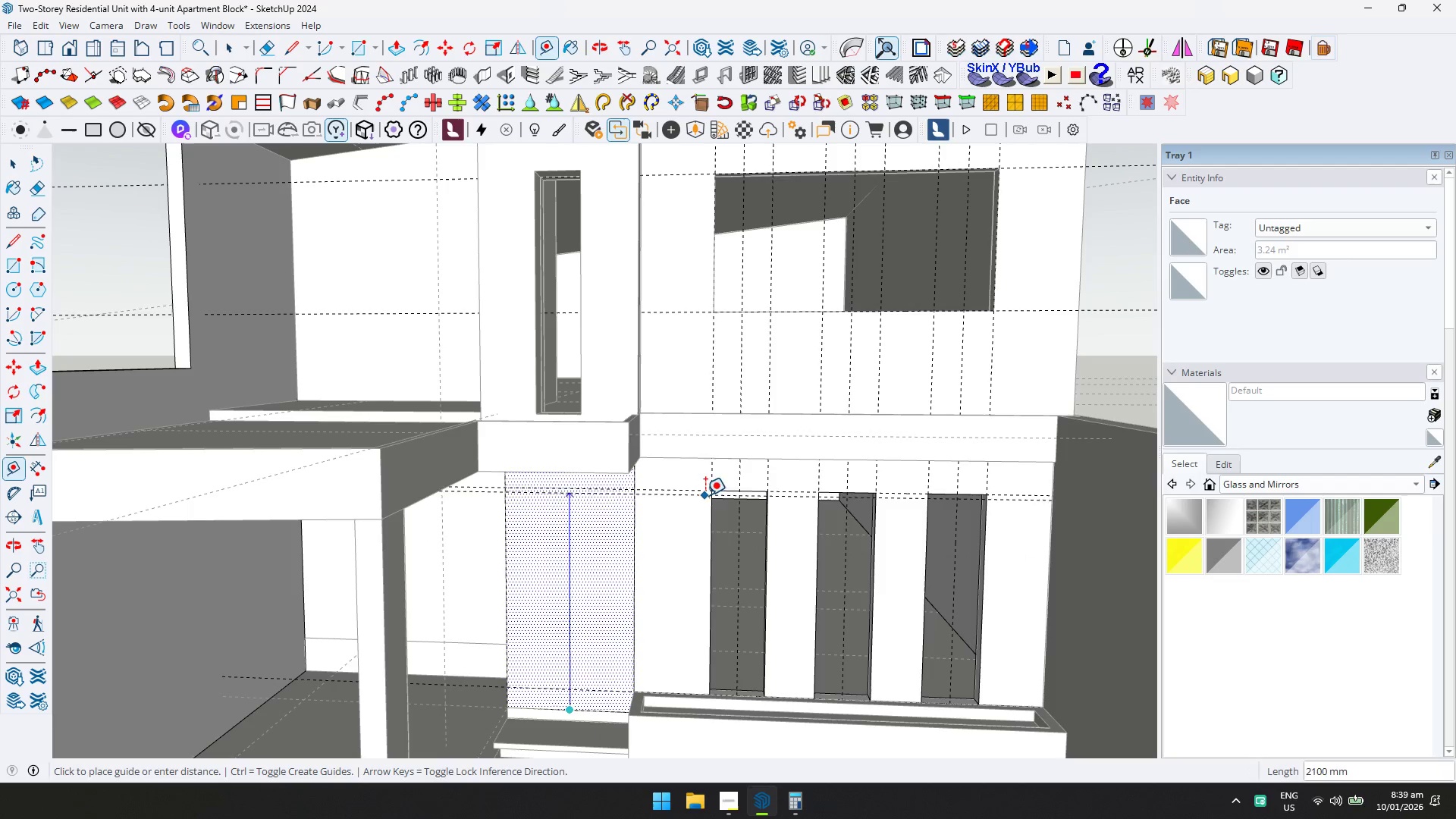 
key(Escape)
 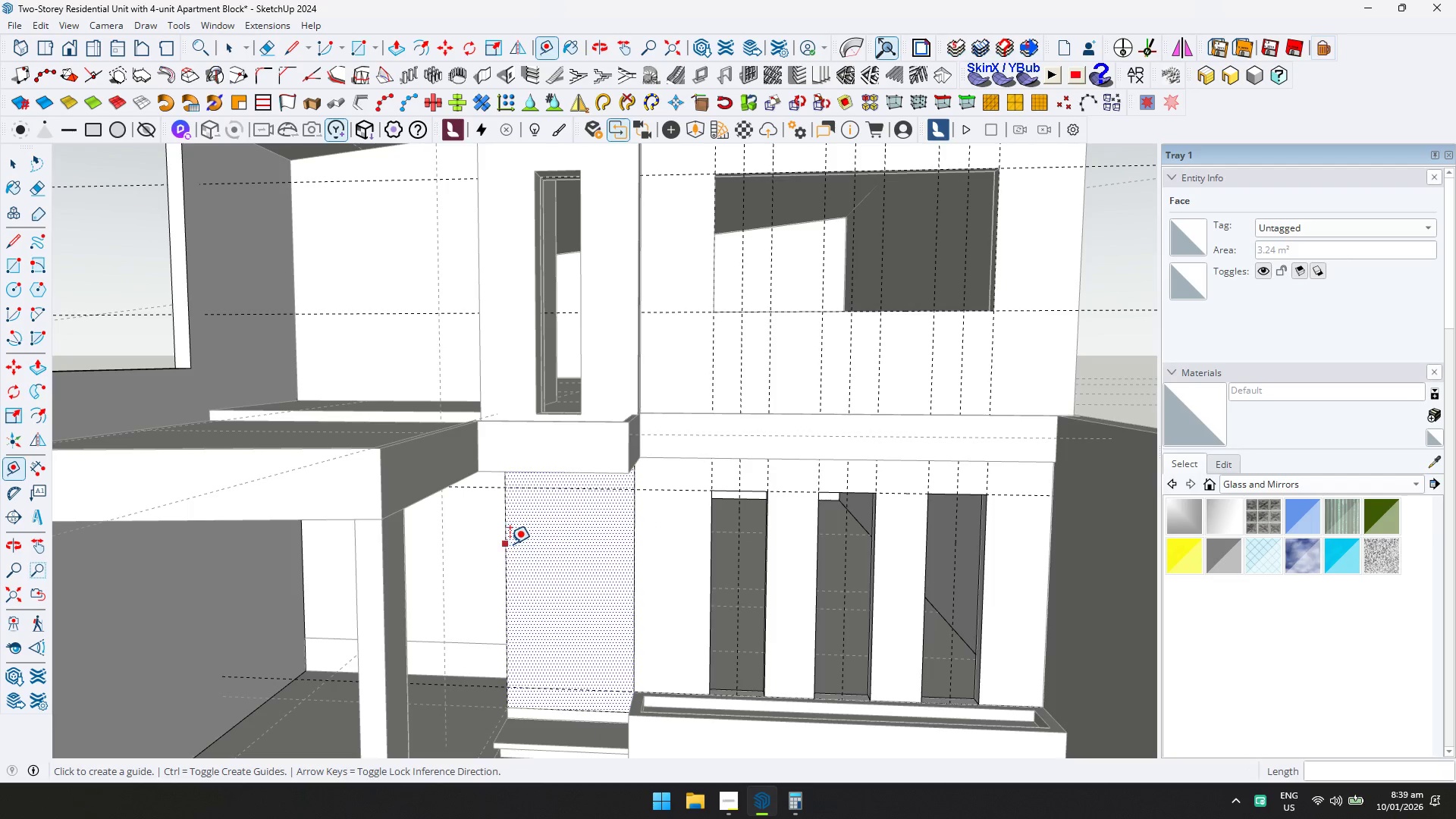 
left_click([508, 543])
 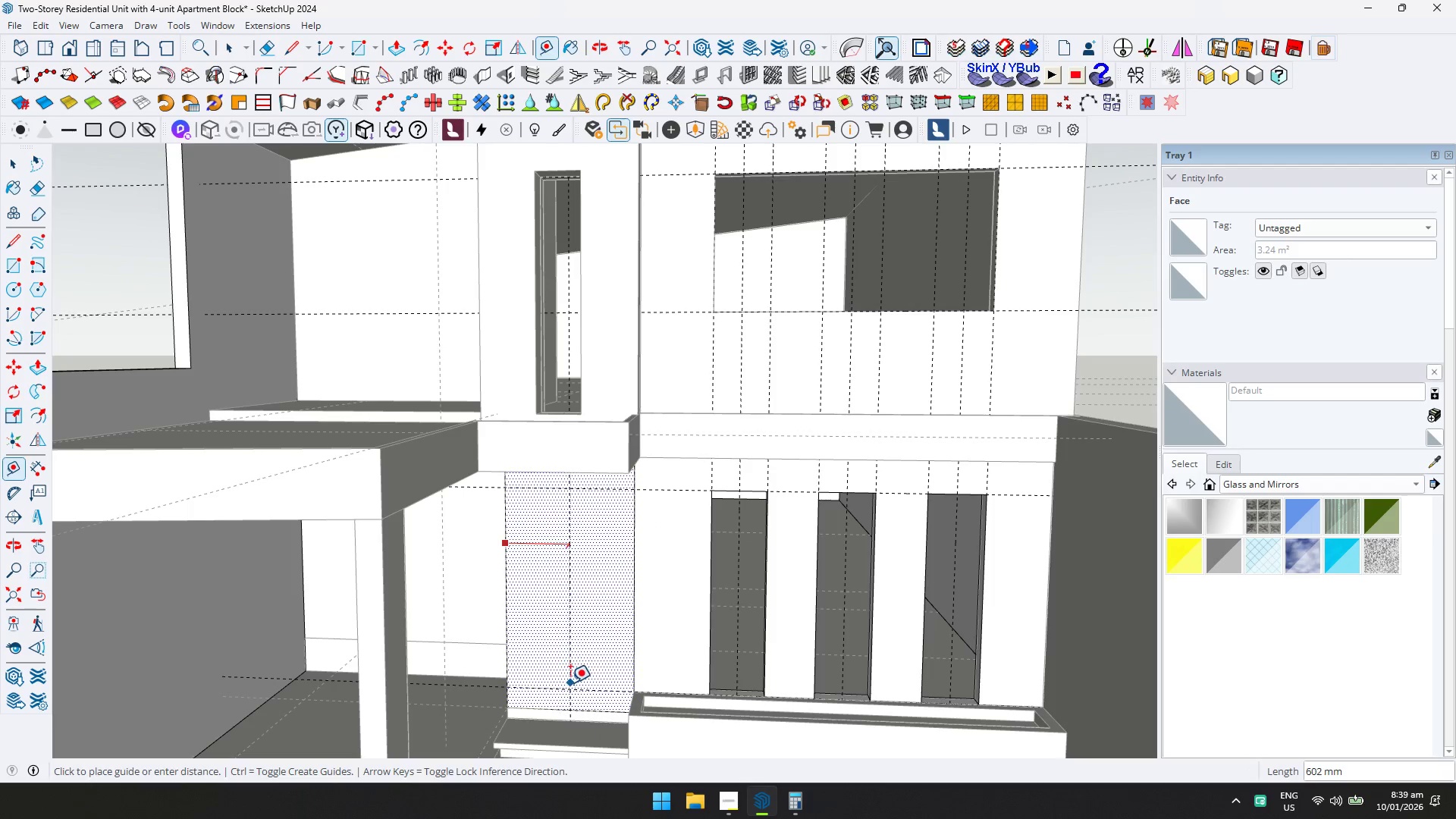 
key(D)
 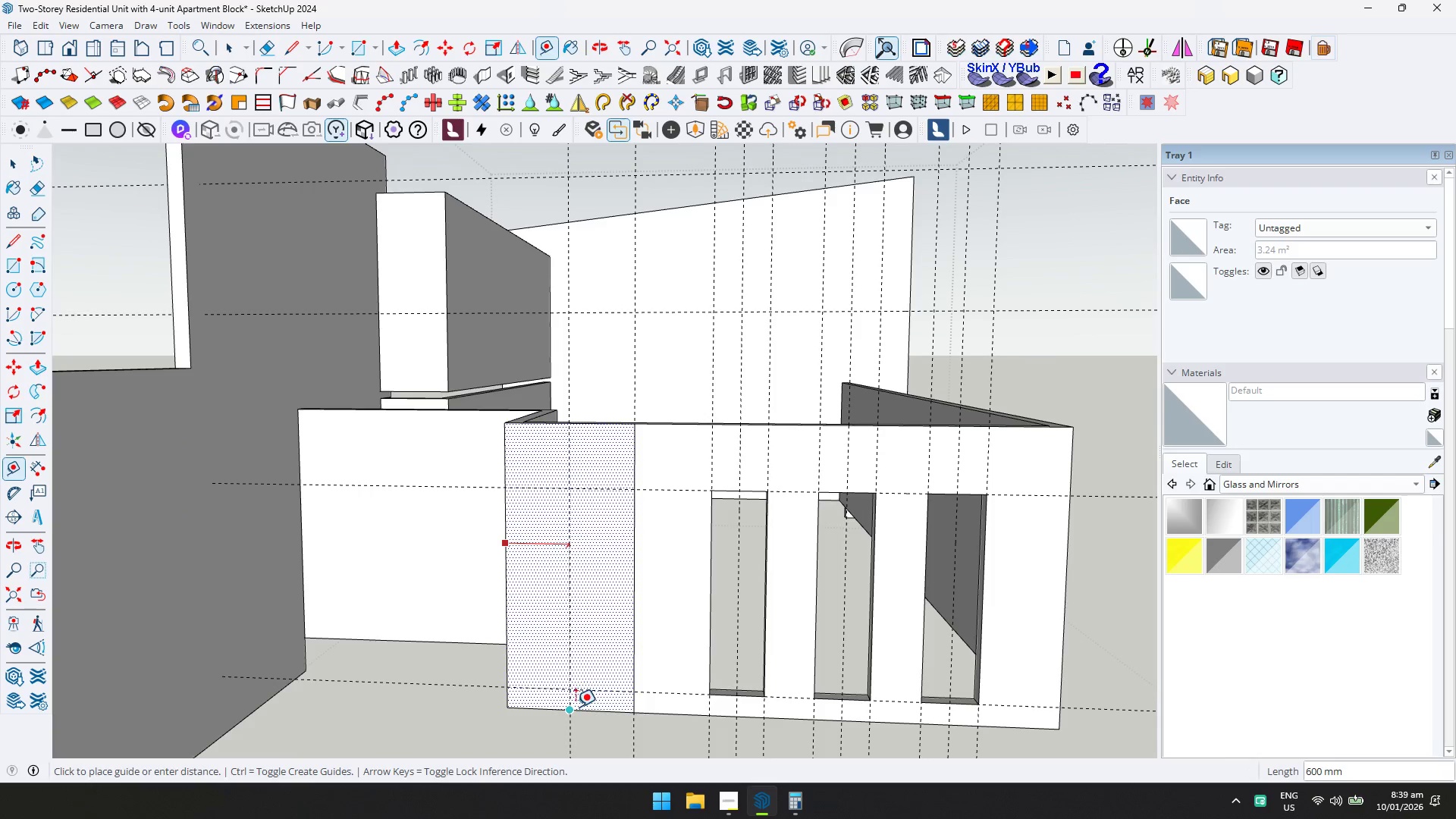 
left_click([573, 707])
 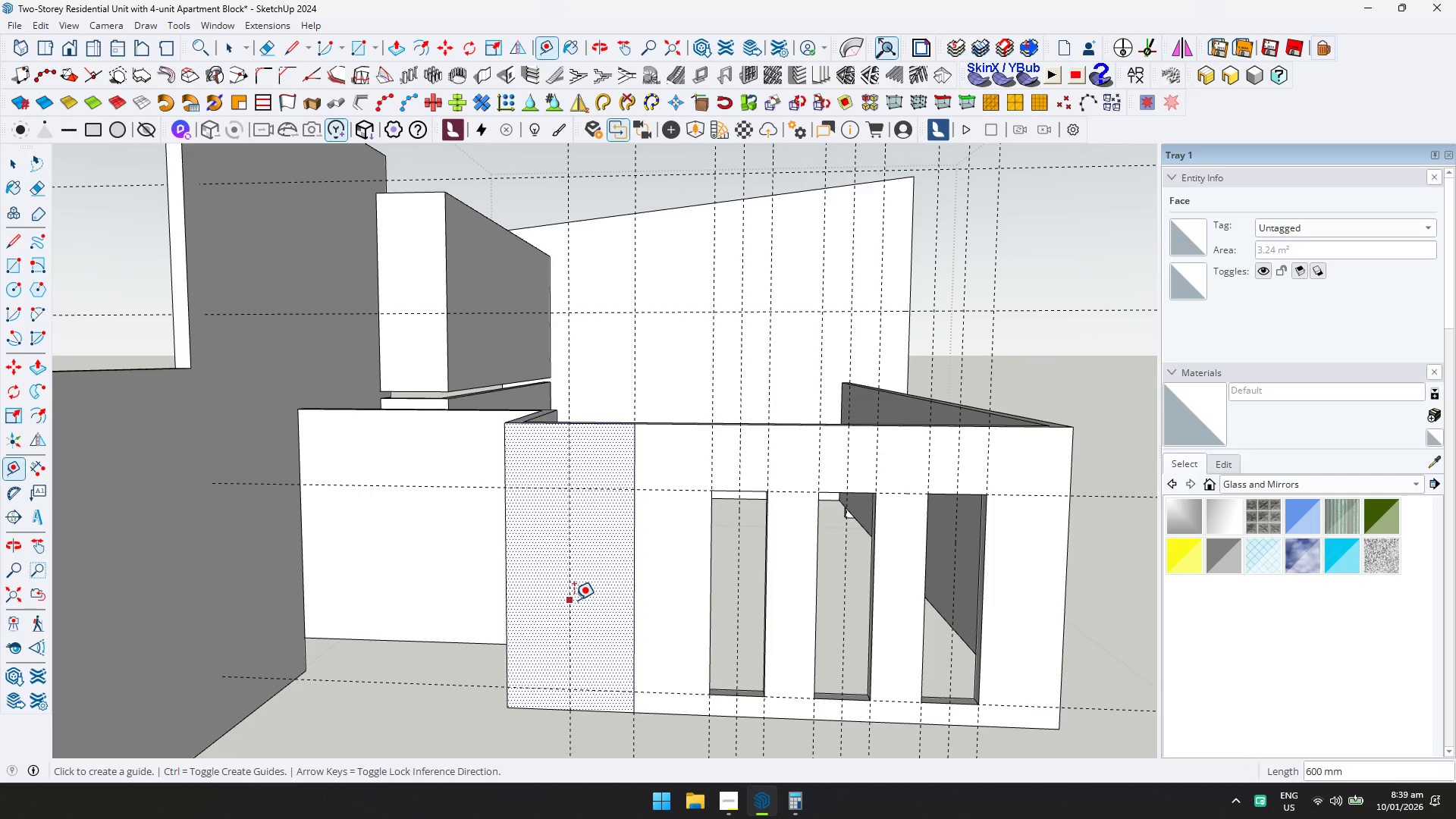 
left_click([573, 599])
 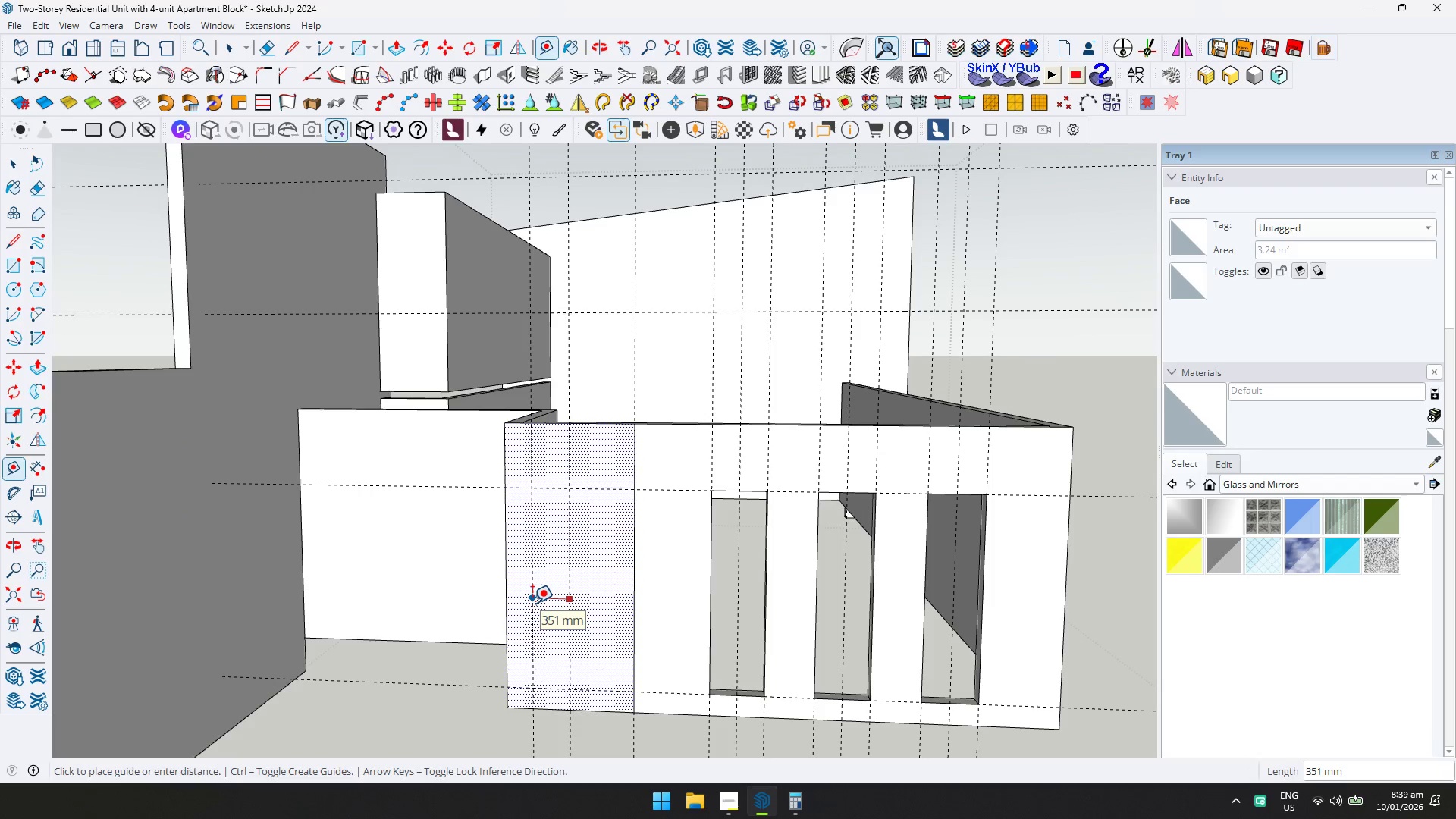 
type(450)
 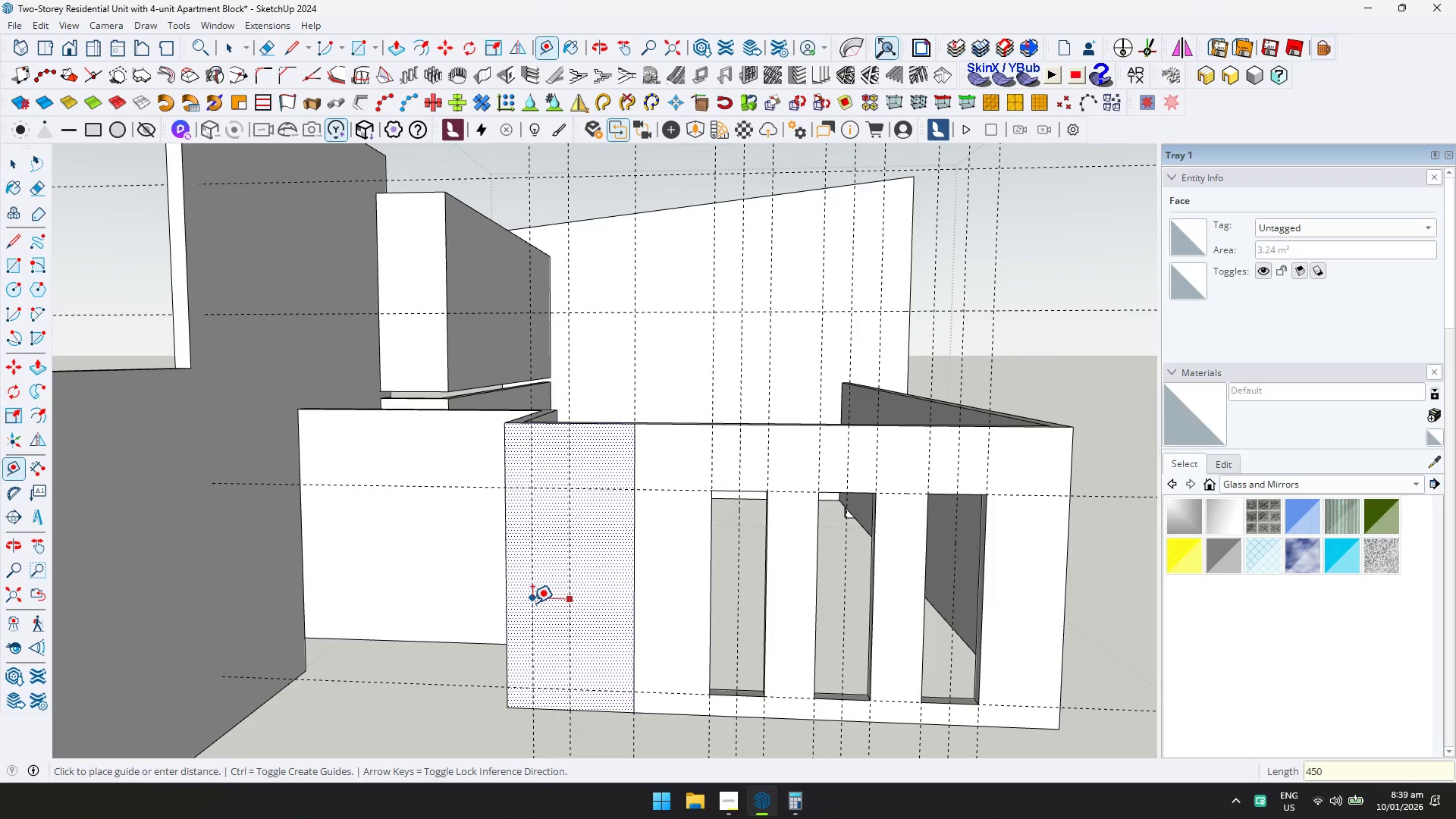 
key(Enter)
 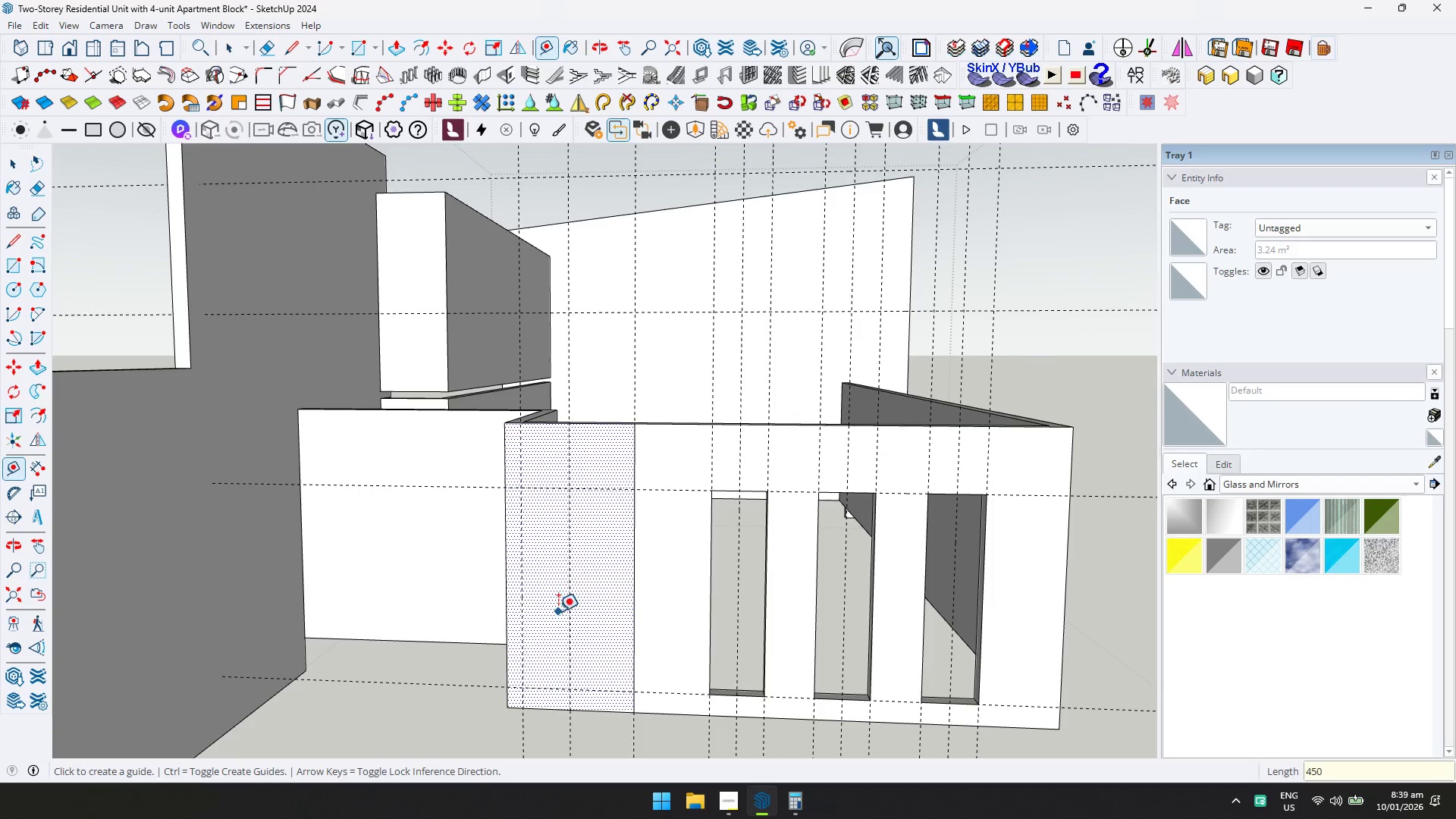 
left_click([570, 588])
 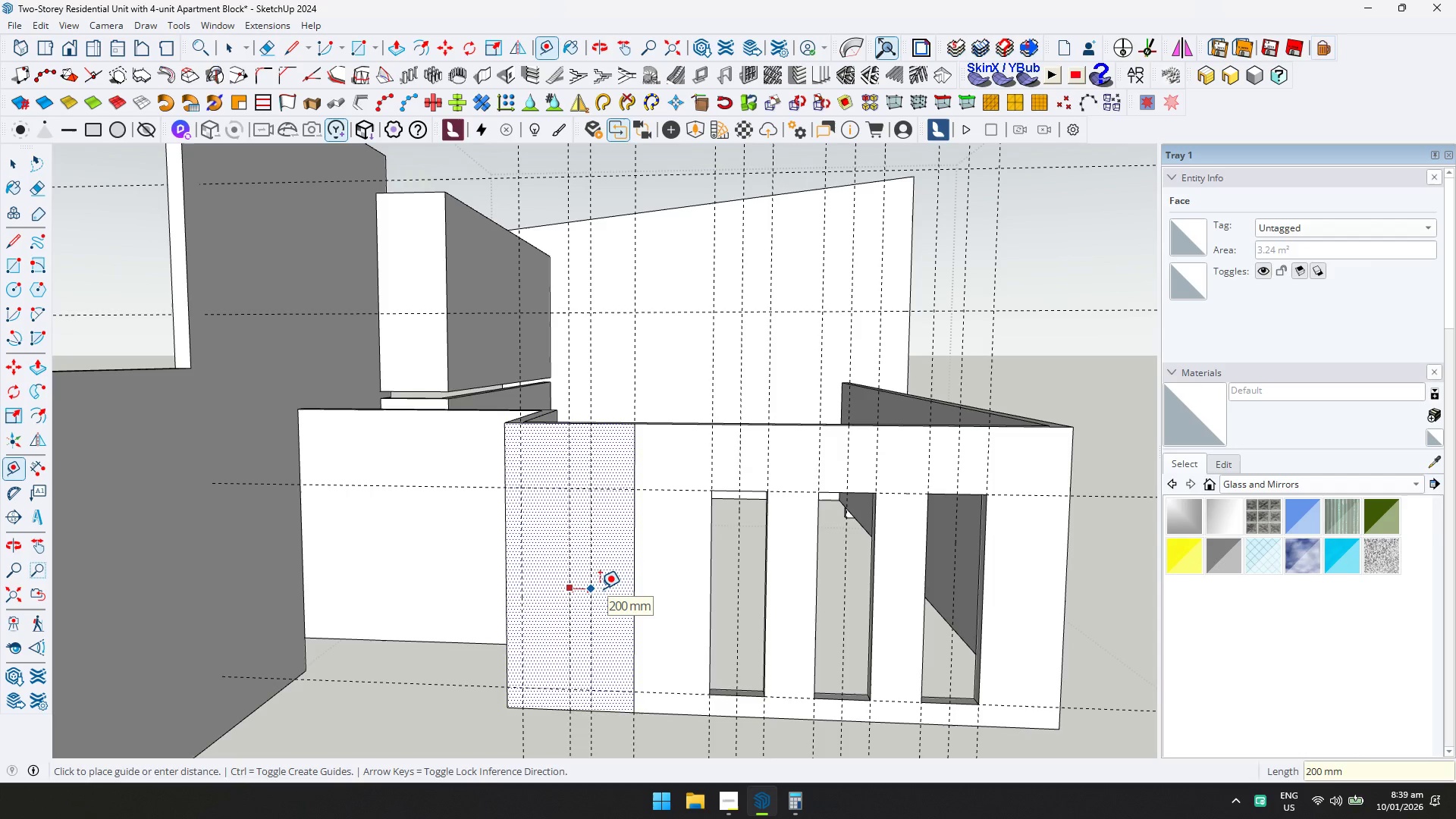 
type(450)
 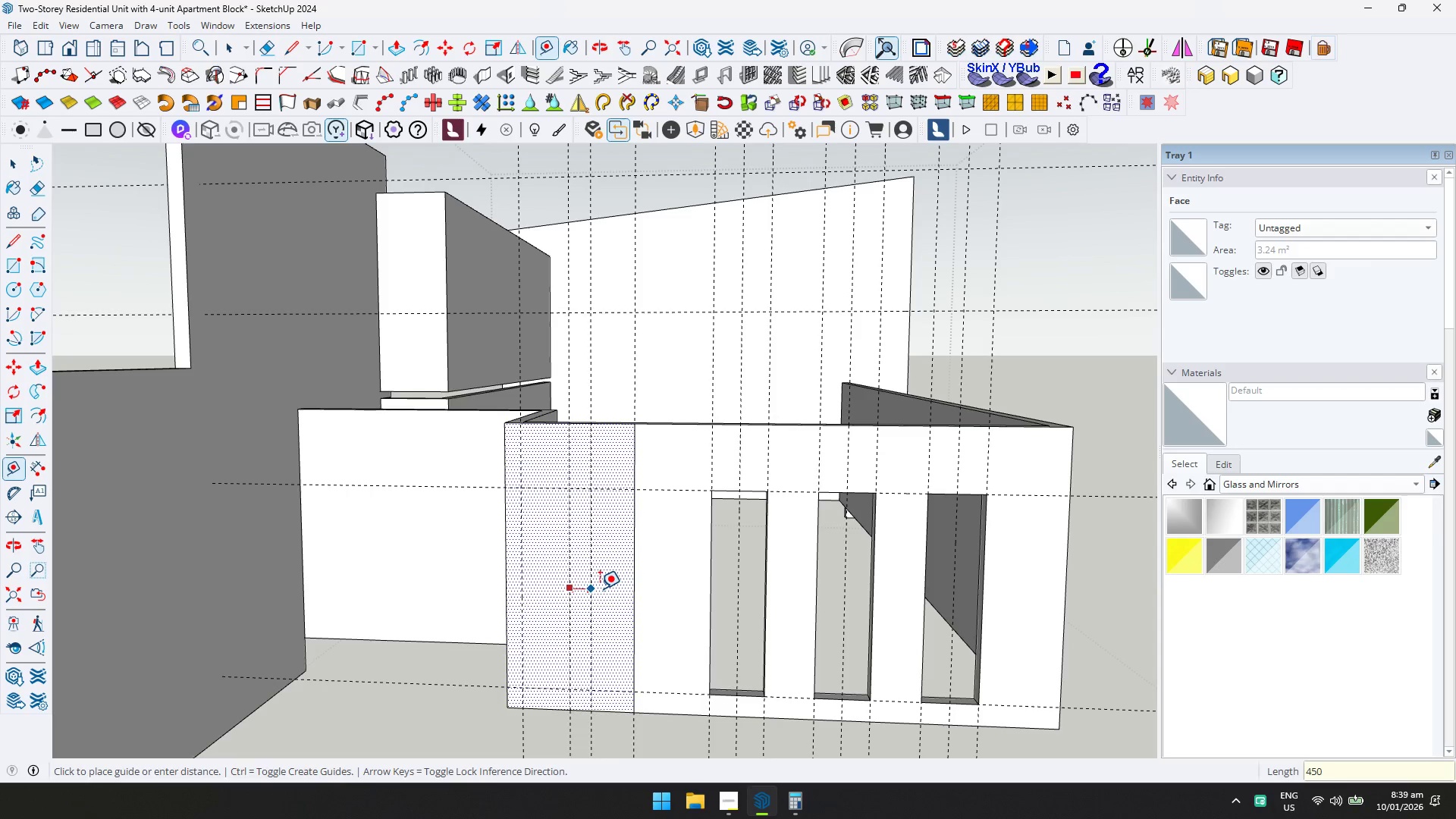 
key(Enter)
 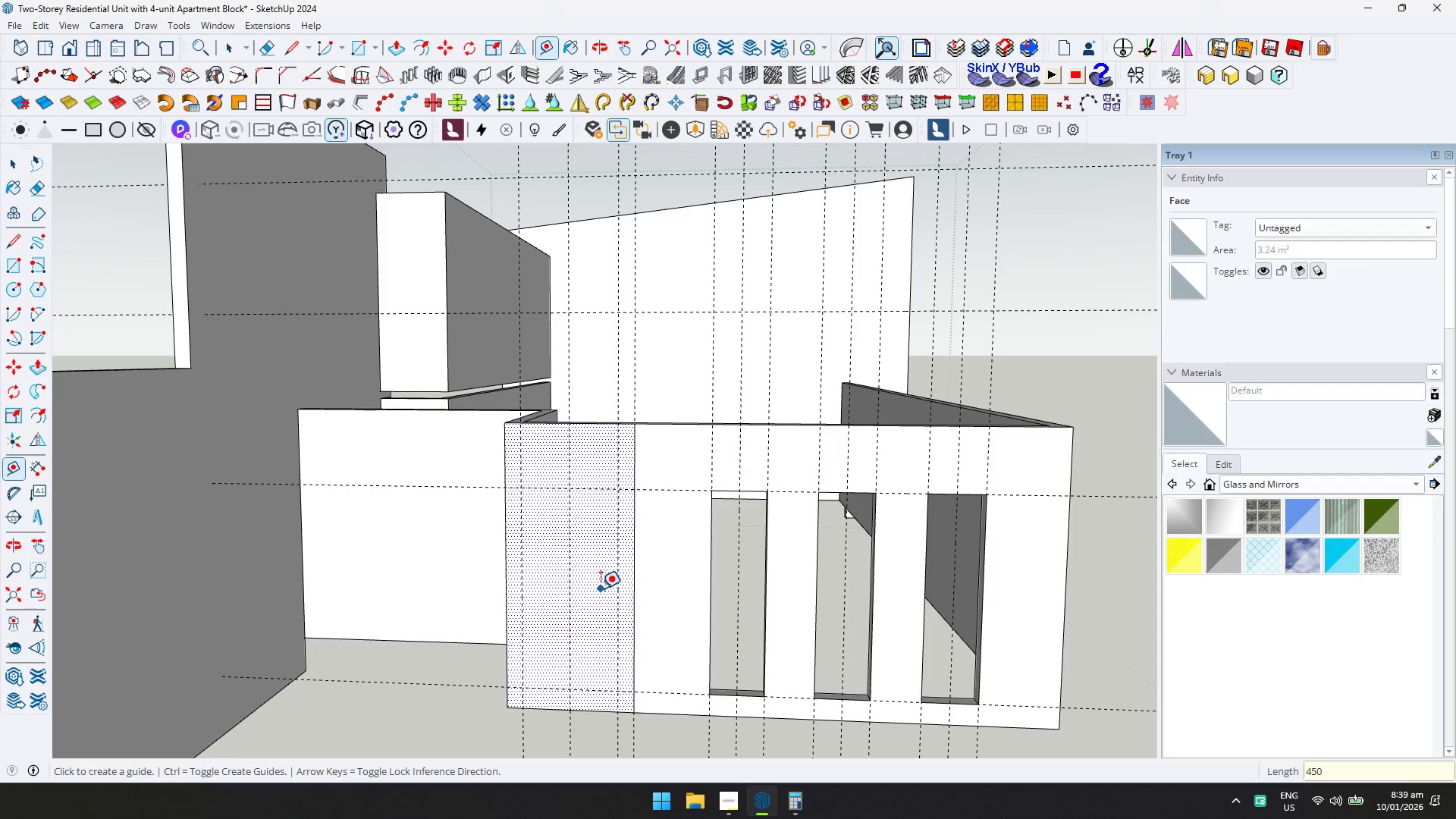 
key(R)
 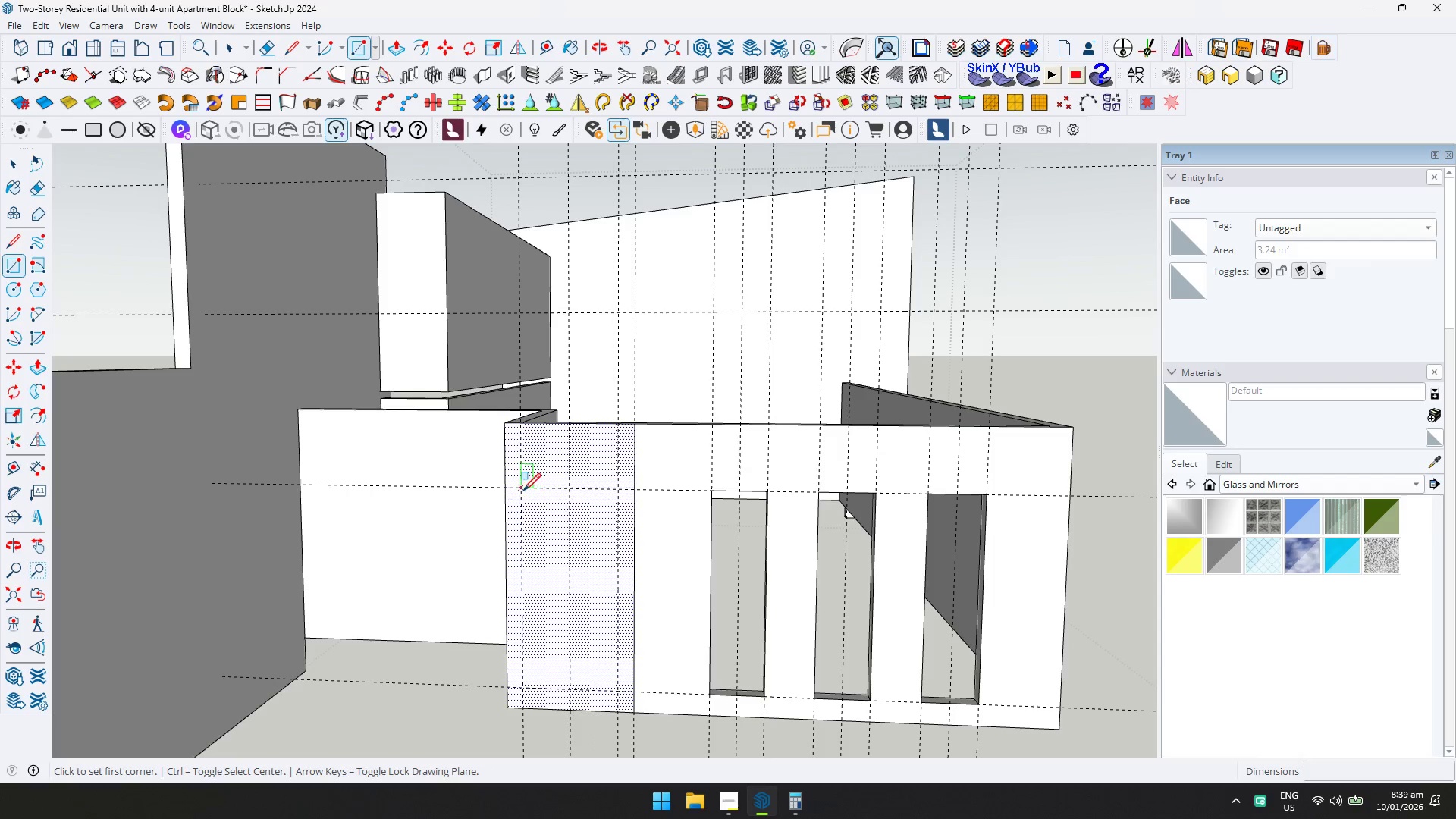 
left_click([522, 491])
 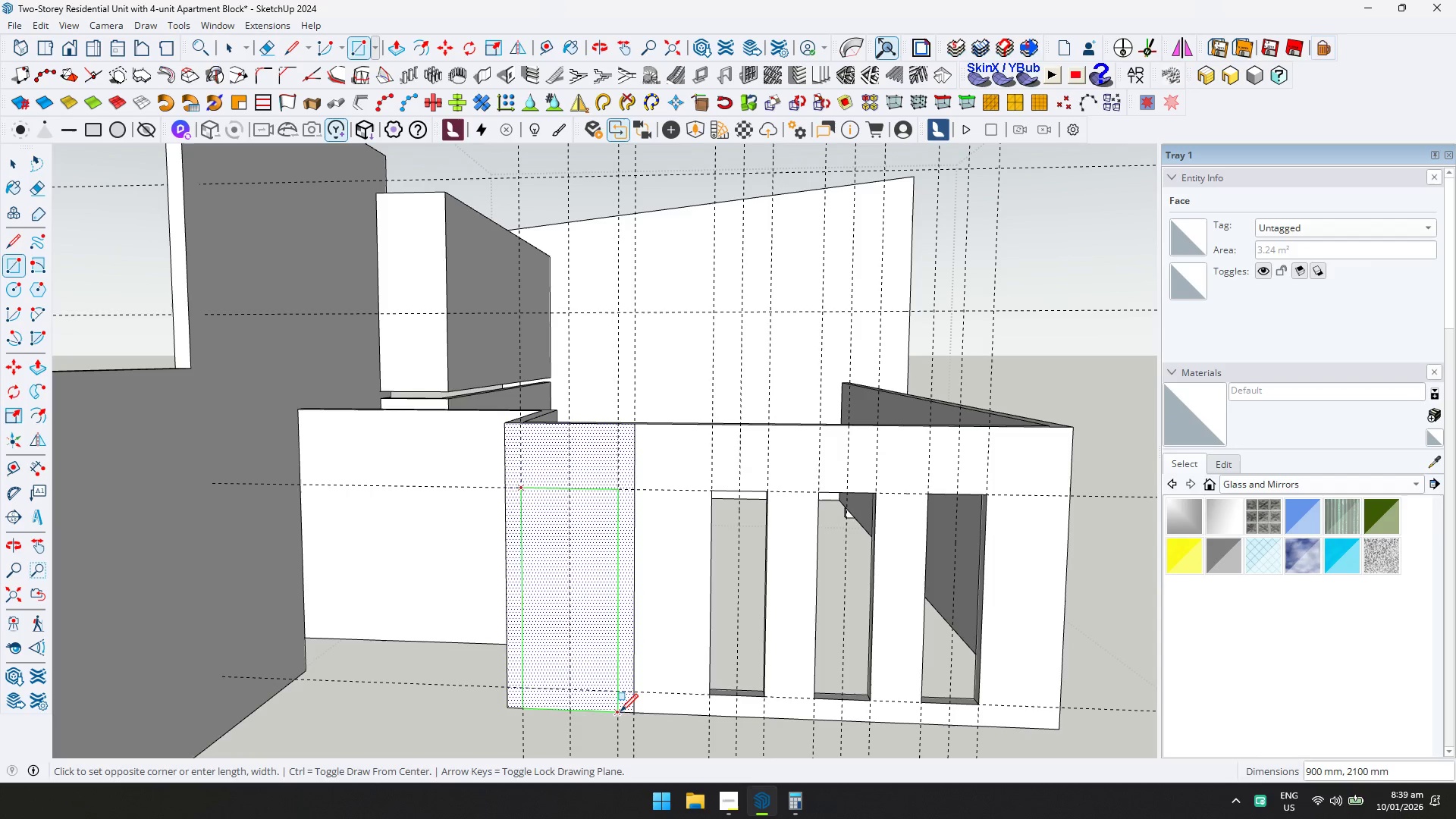 
key(D)
 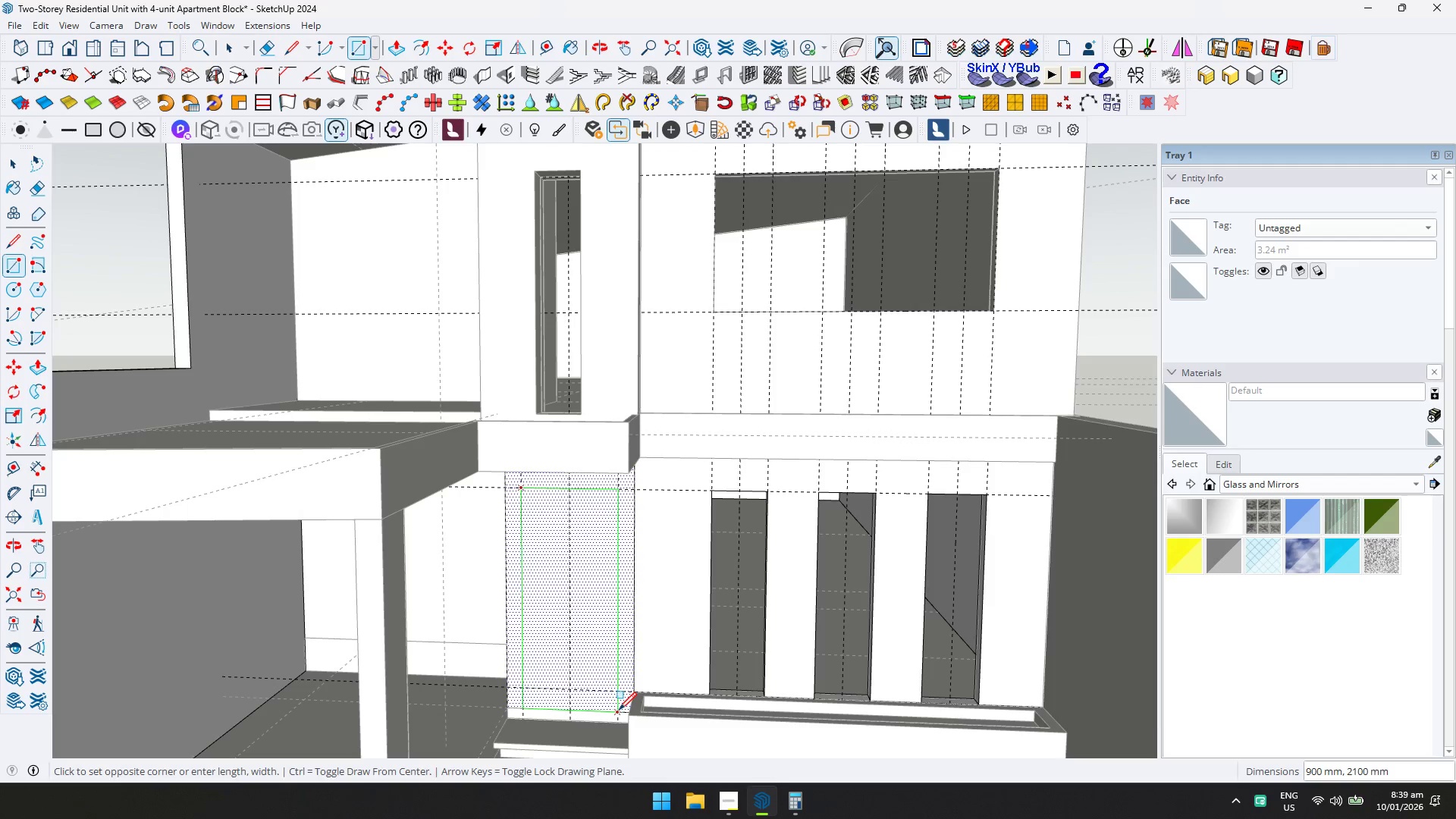 
left_click([619, 710])
 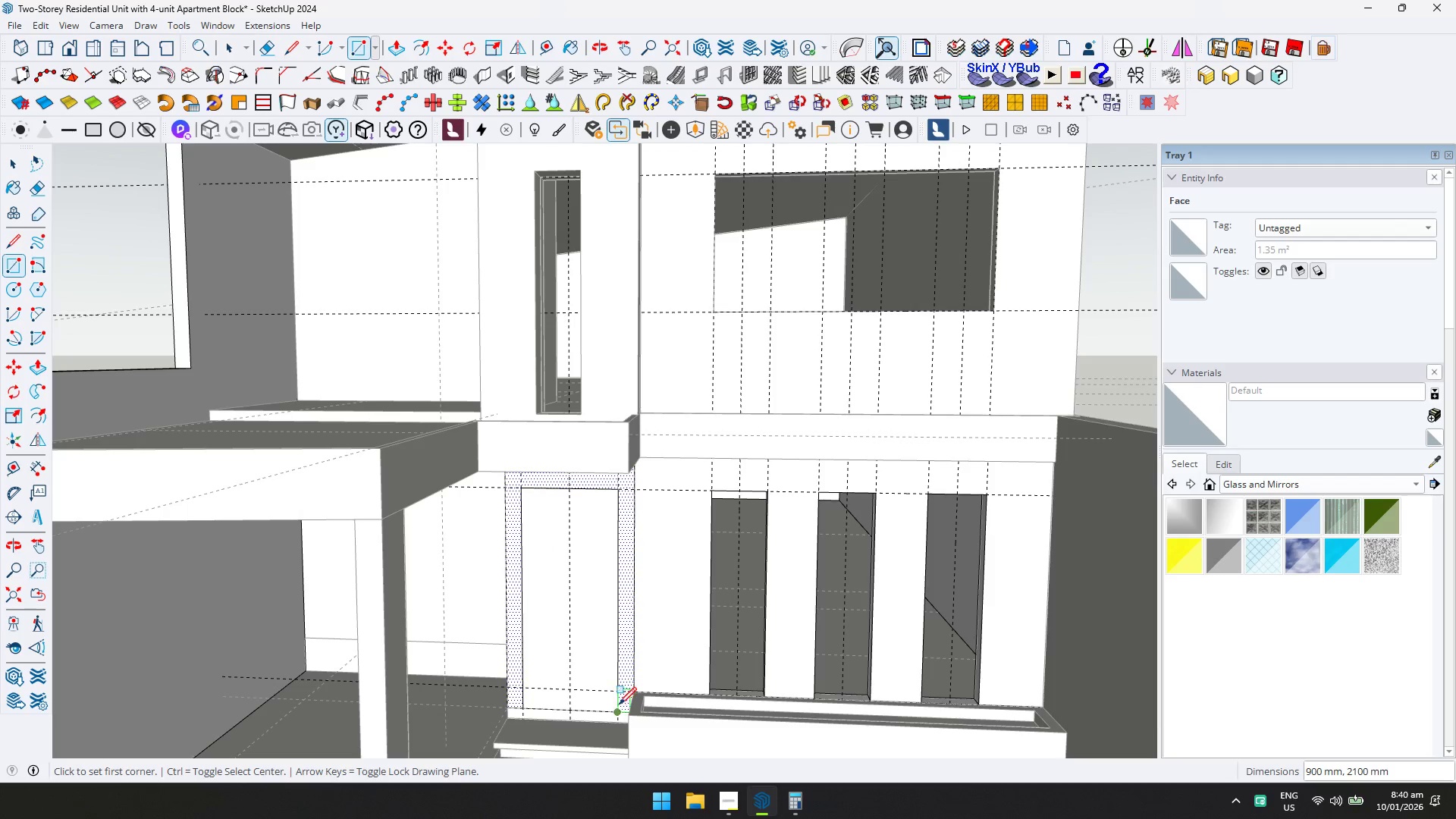 
key(P)
 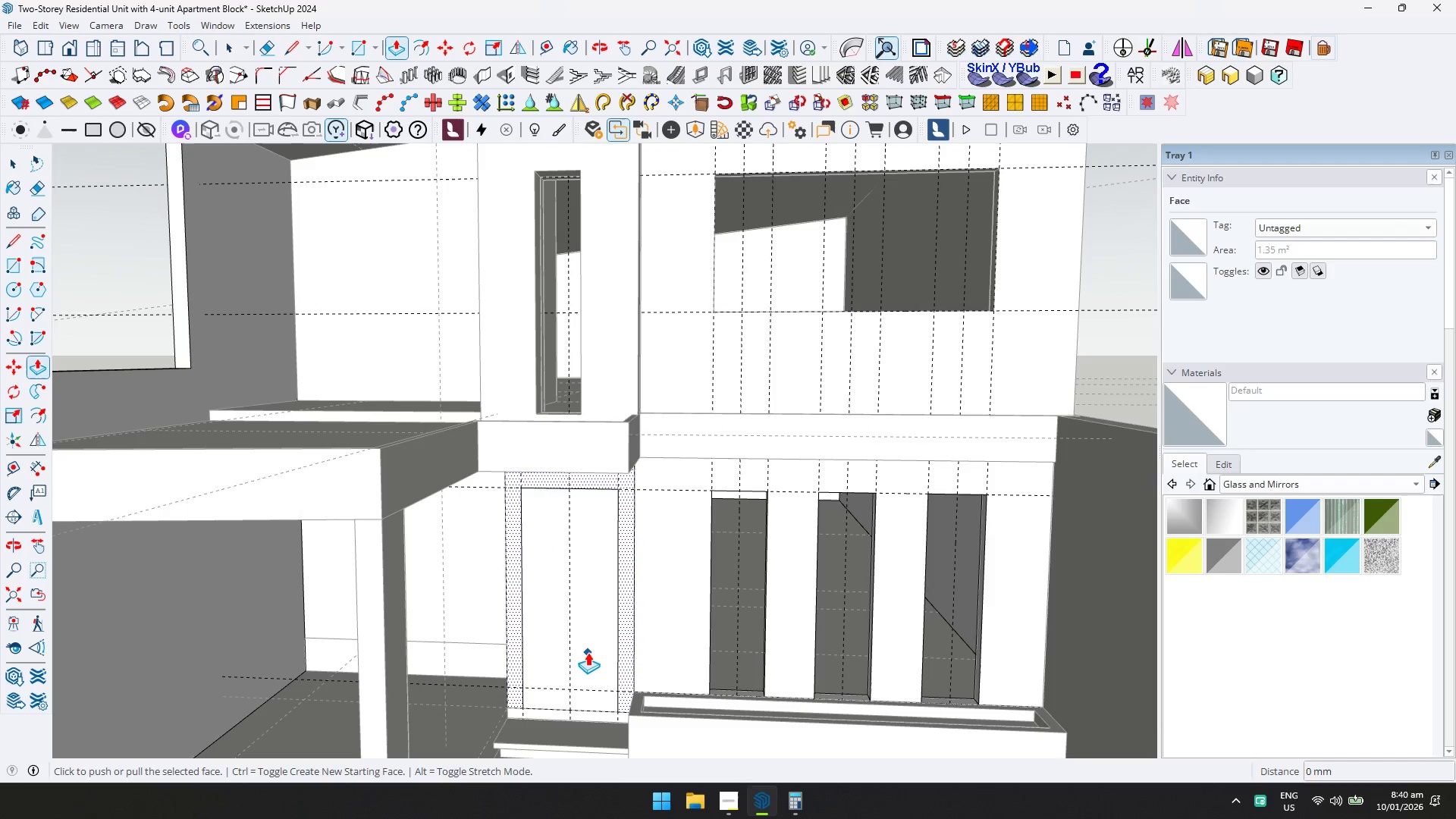 
key(Escape)
 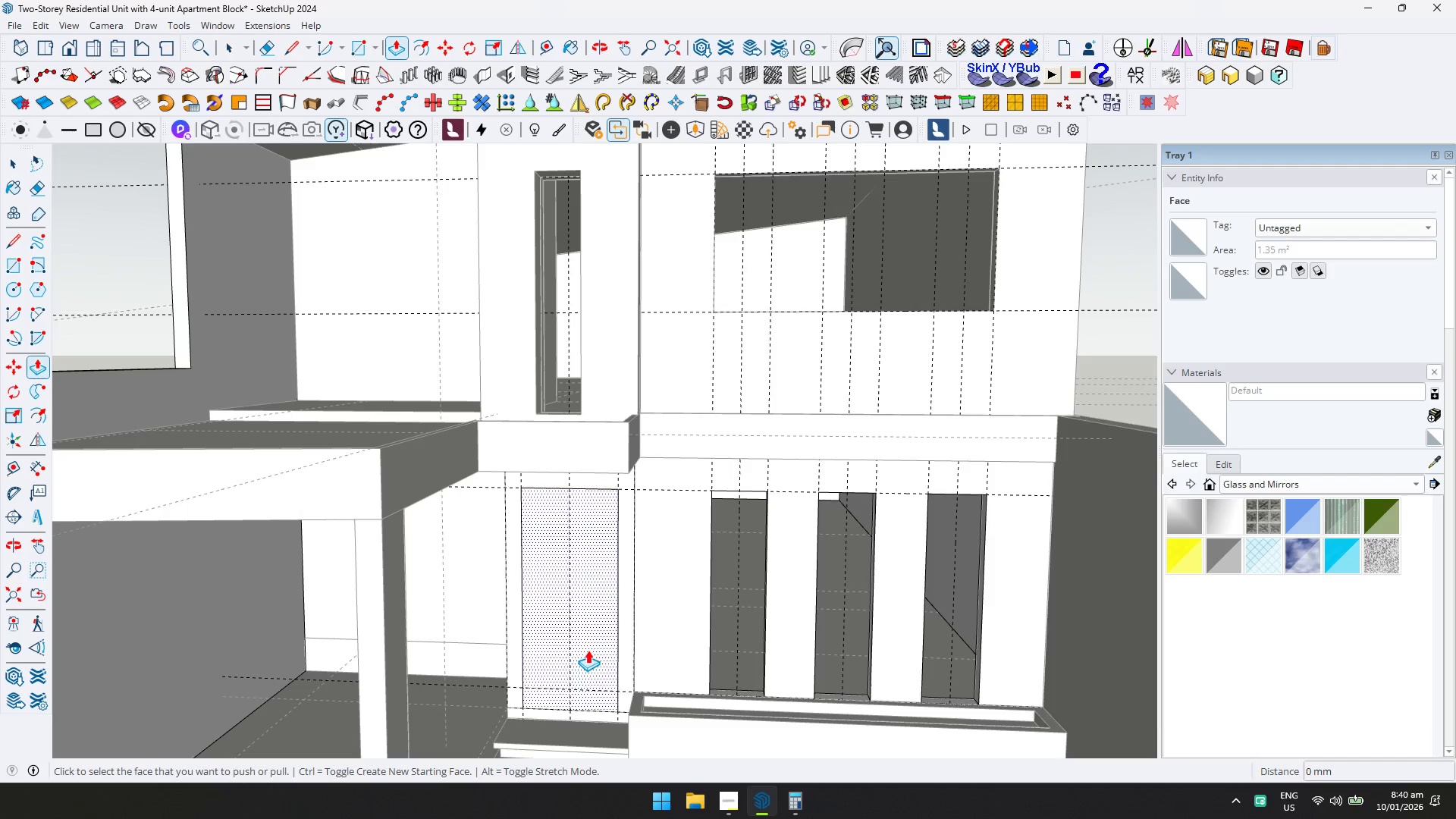 
left_click([586, 642])
 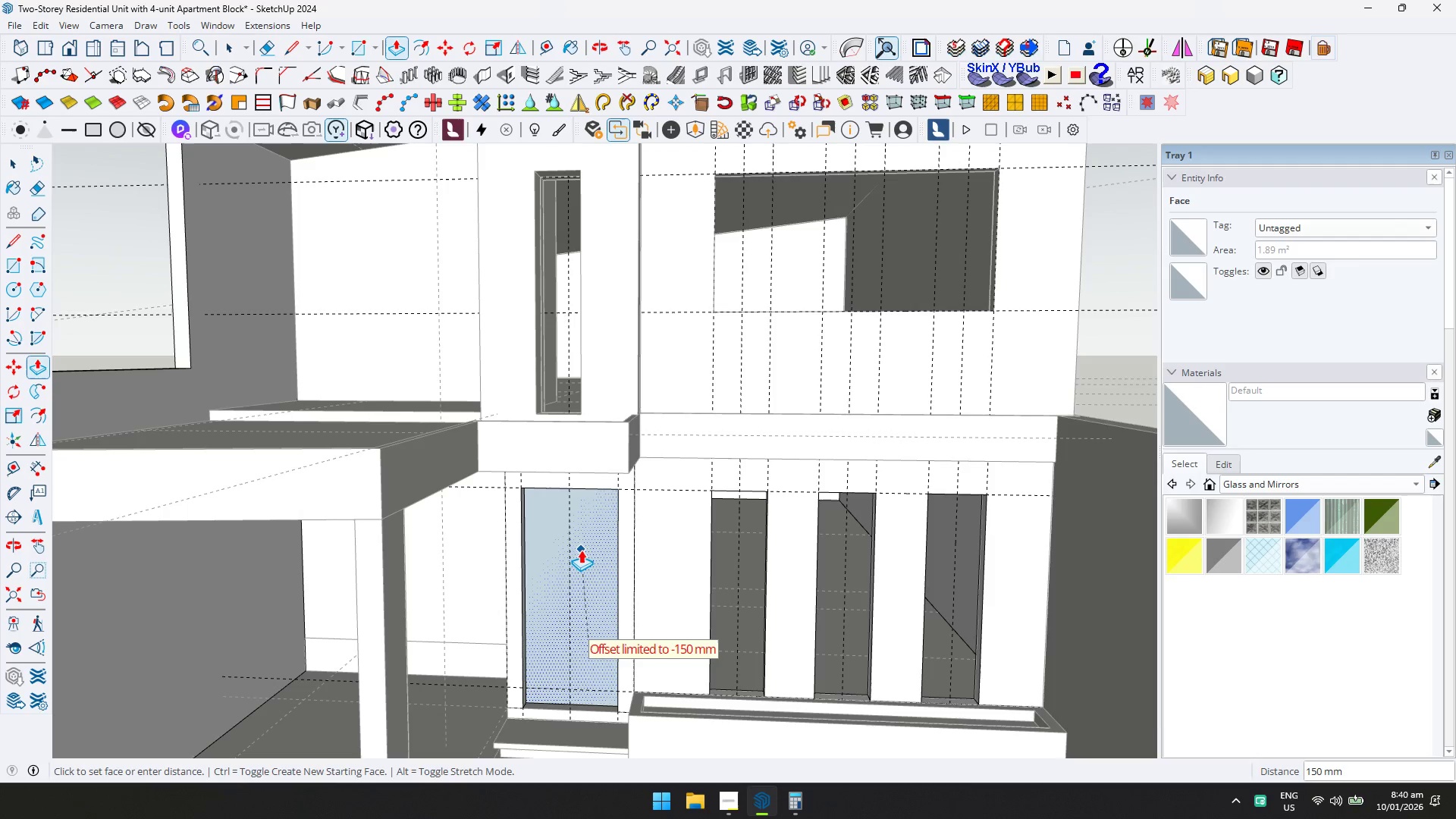 
left_click([582, 547])
 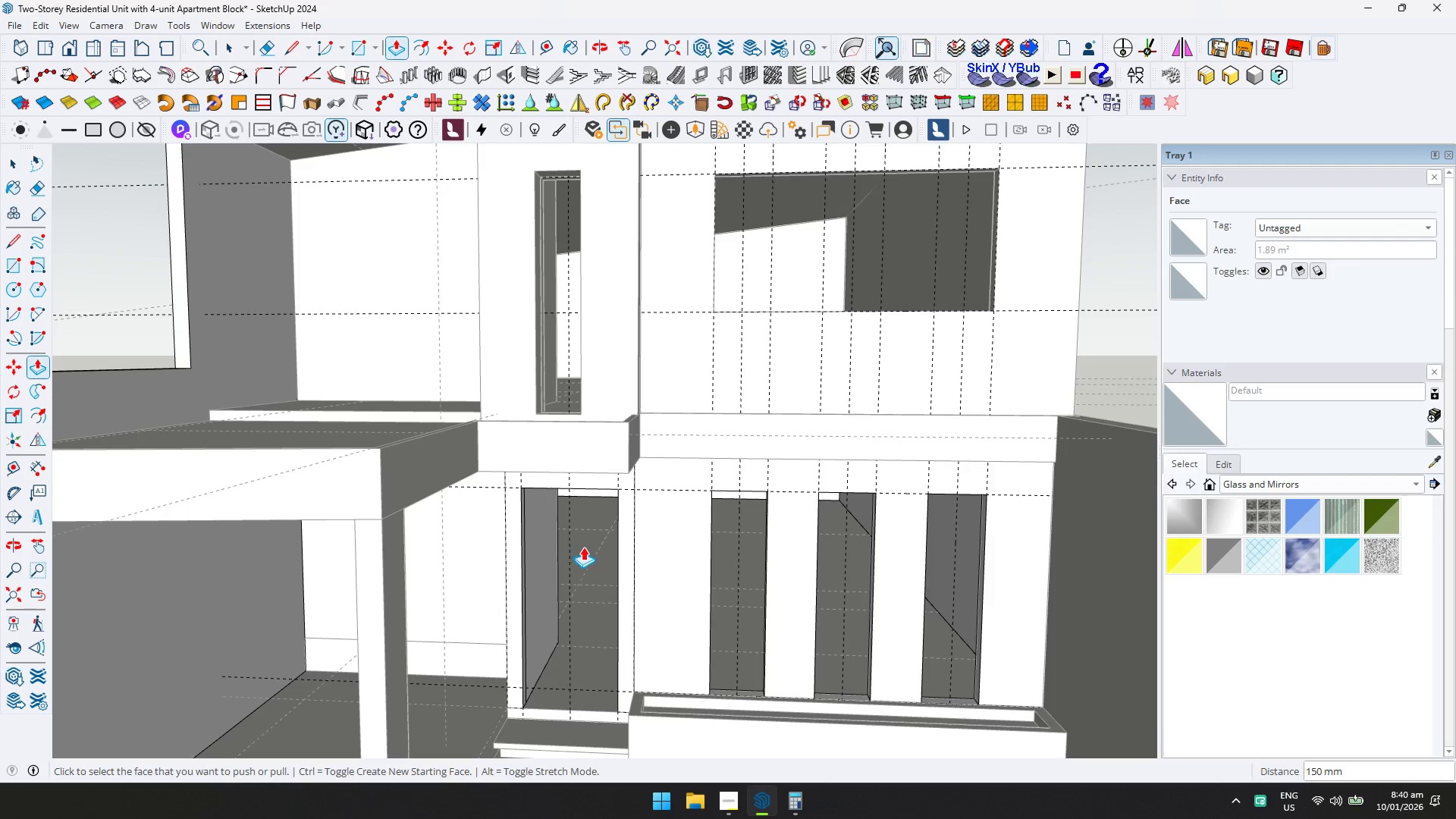 
scroll: coordinate [596, 567], scroll_direction: down, amount: 7.0
 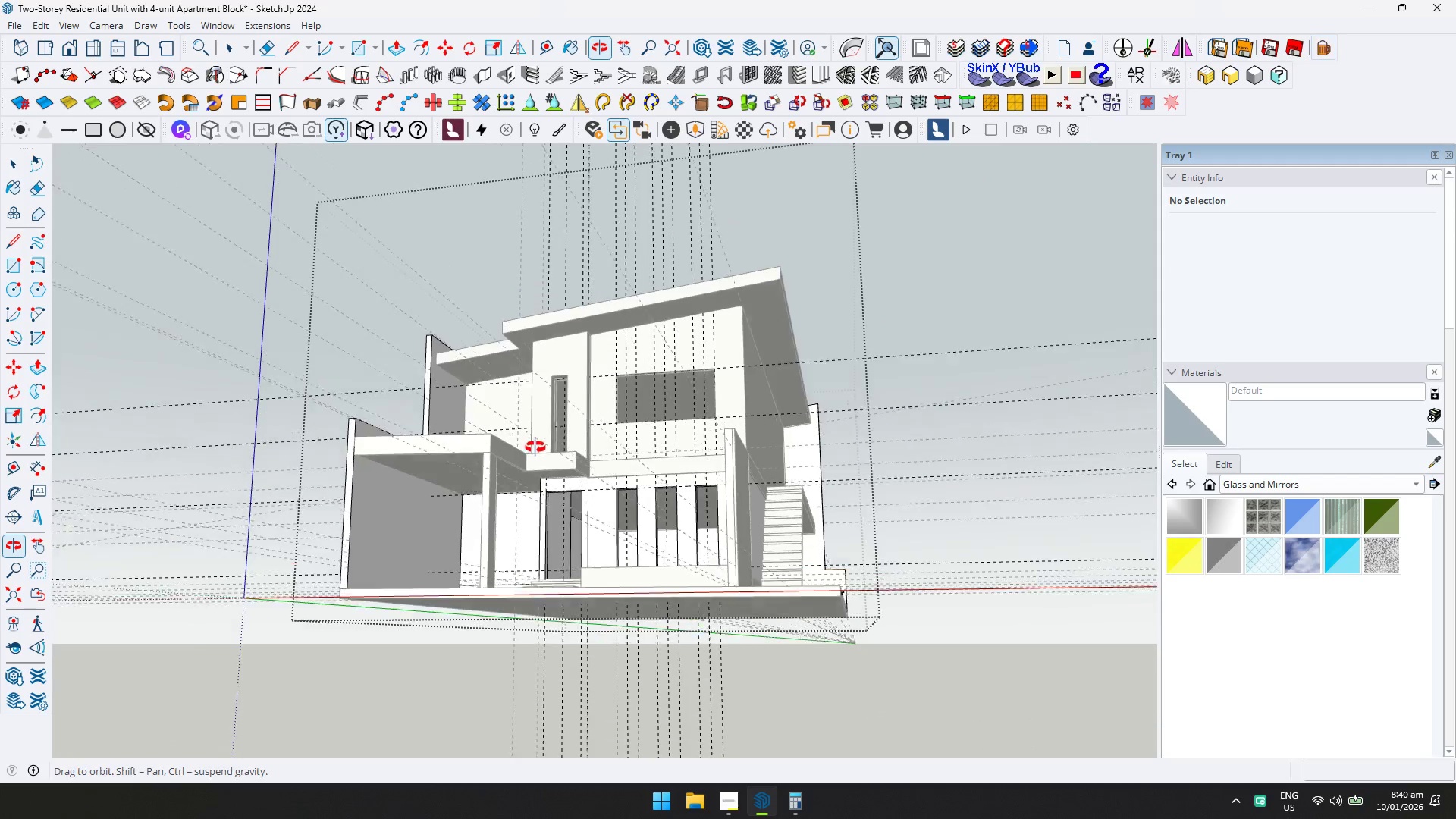 
key(Space)
 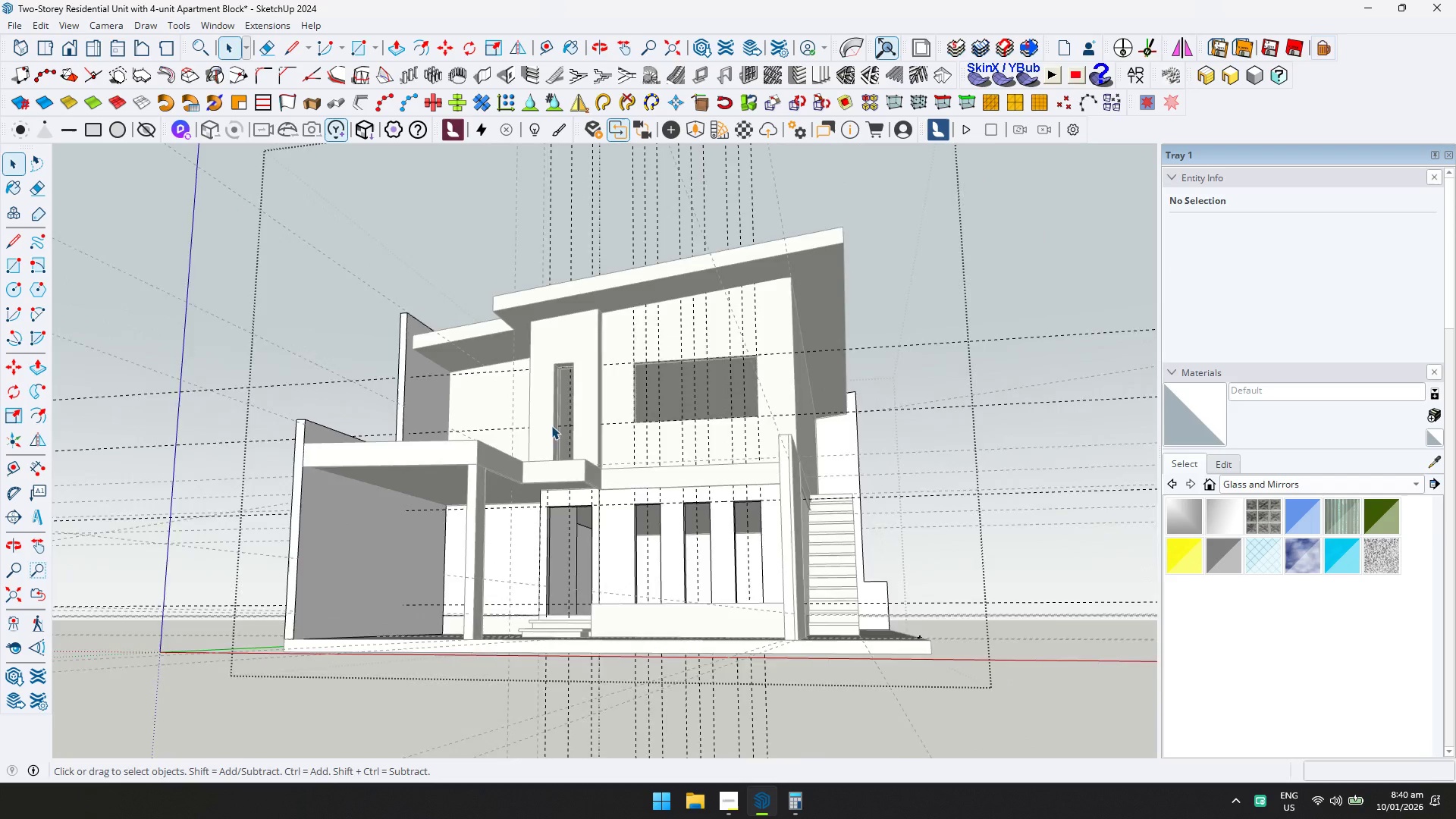 
key(Escape)
 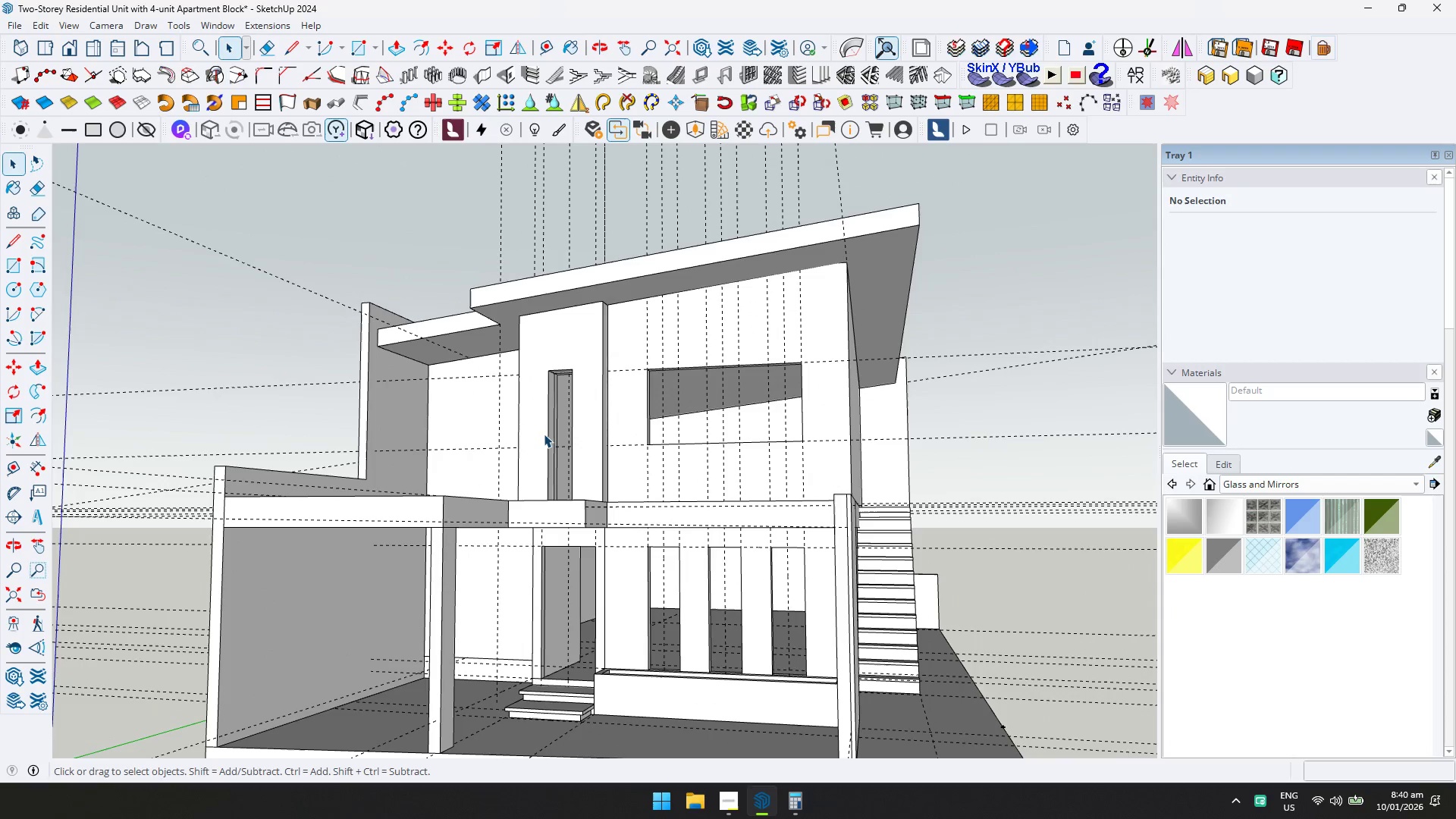 
scroll: coordinate [556, 408], scroll_direction: up, amount: 4.0
 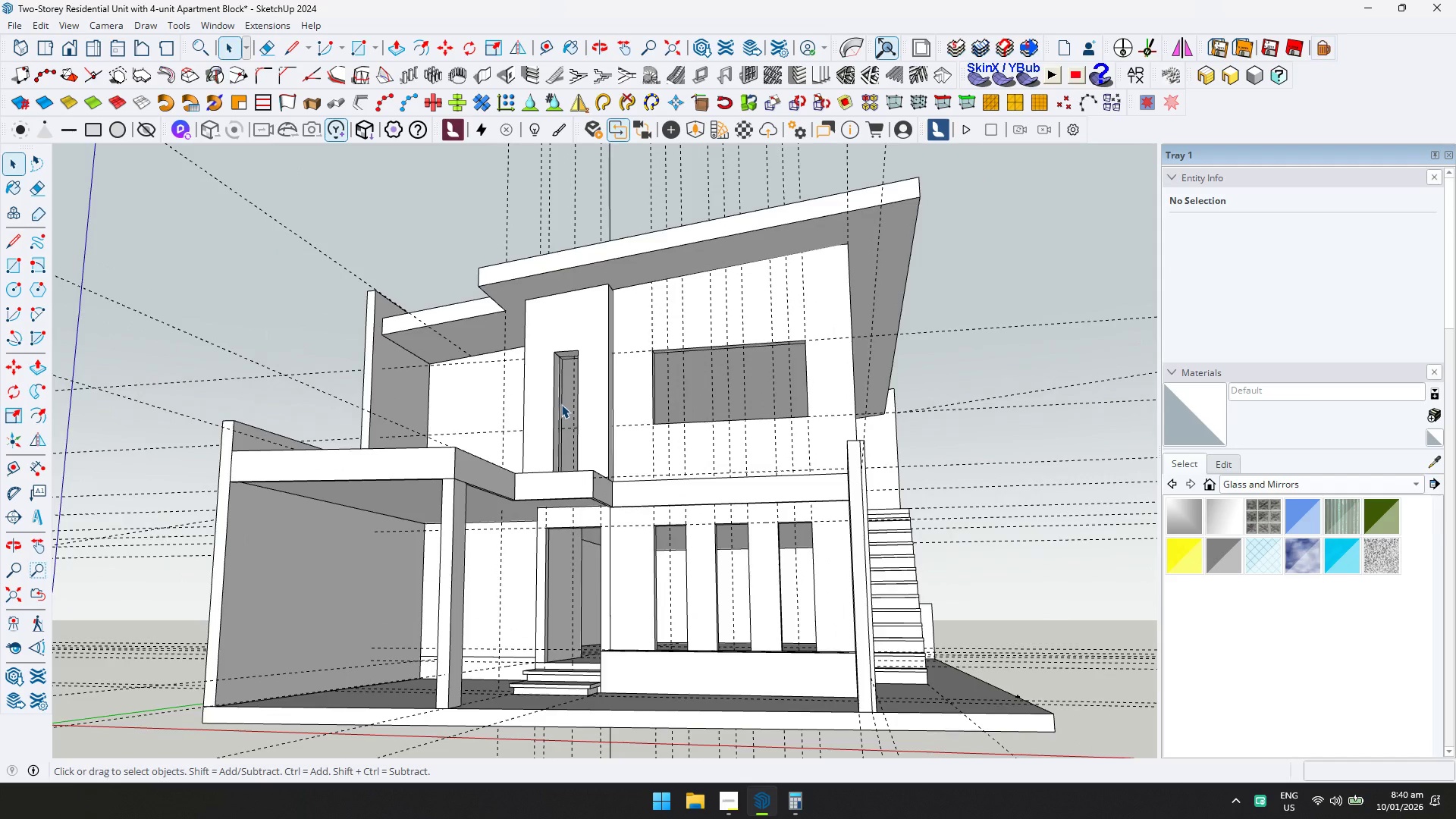 
wait(16.47)
 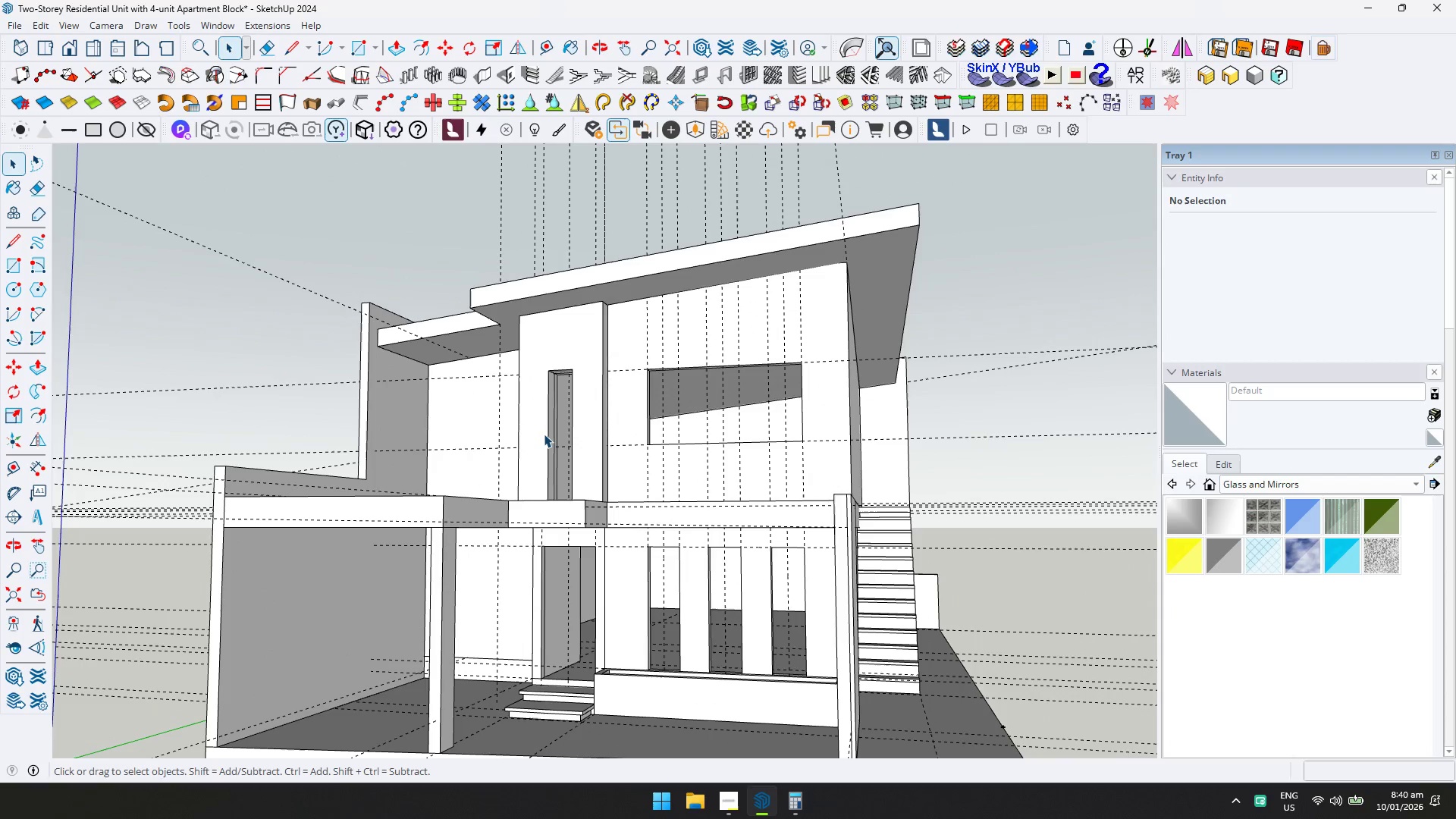 
key(Shift+ShiftLeft)
 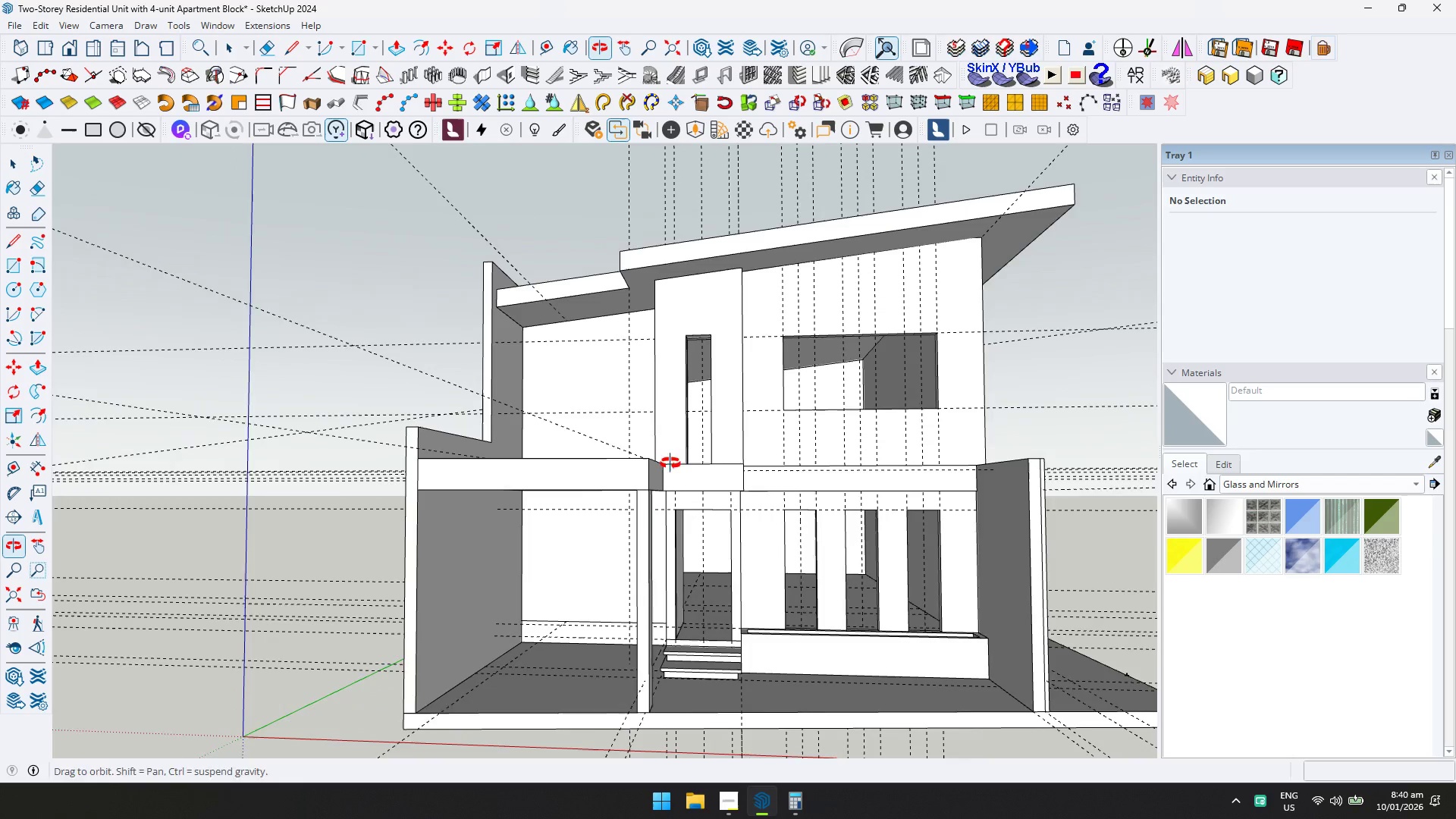 
double_click([568, 571])
 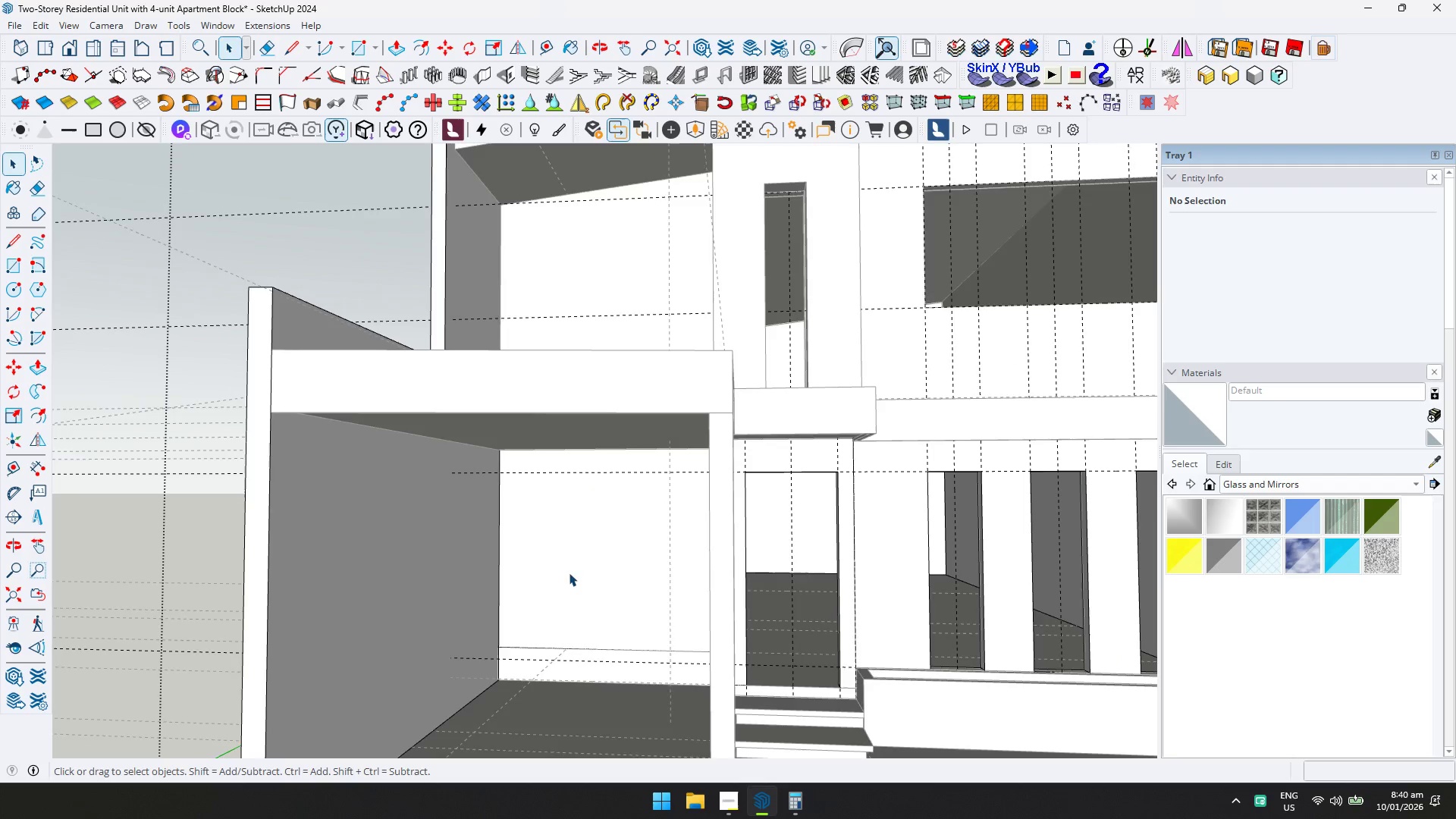 
scroll: coordinate [566, 570], scroll_direction: up, amount: 4.0
 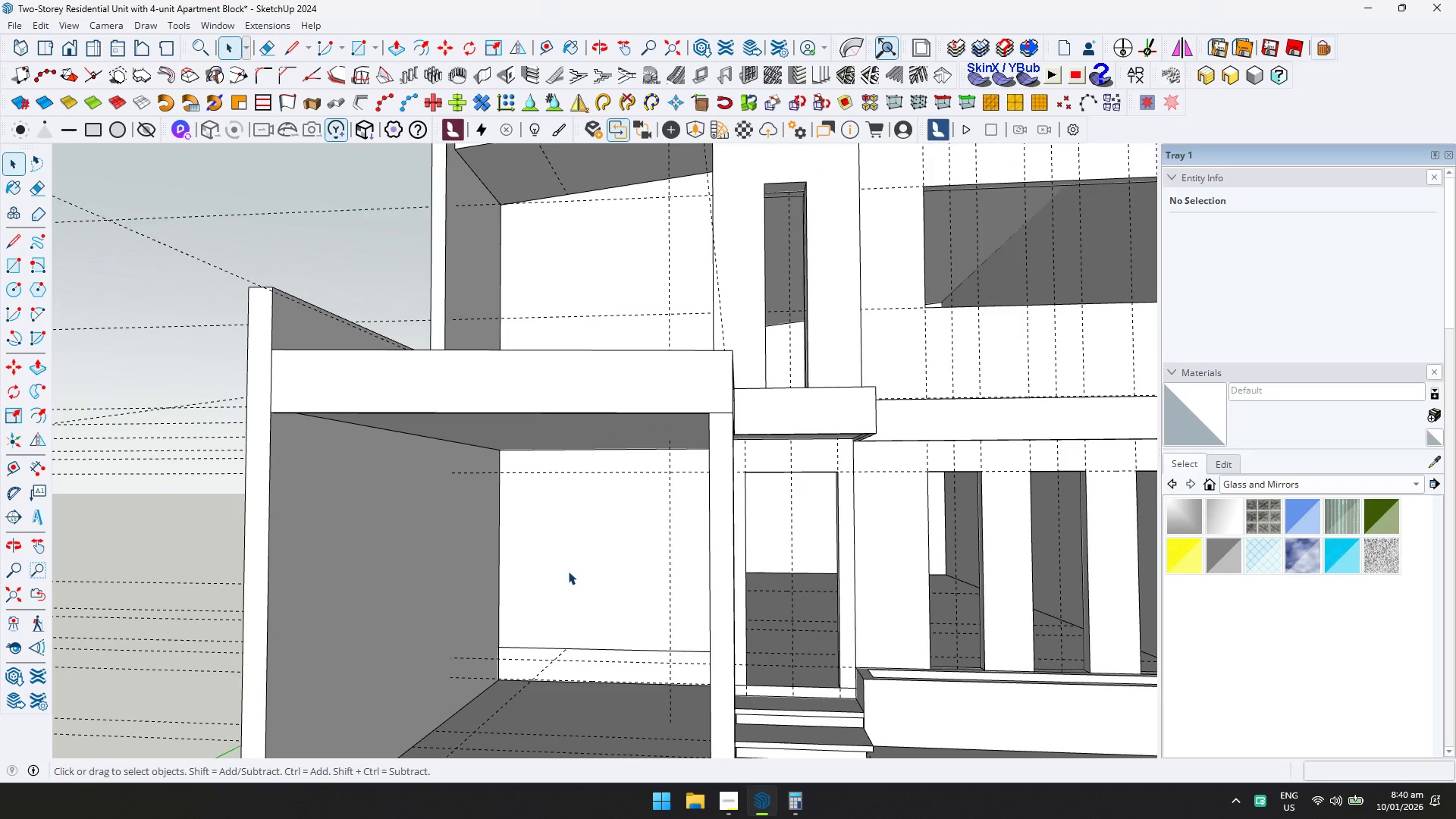 
type(ddt)
 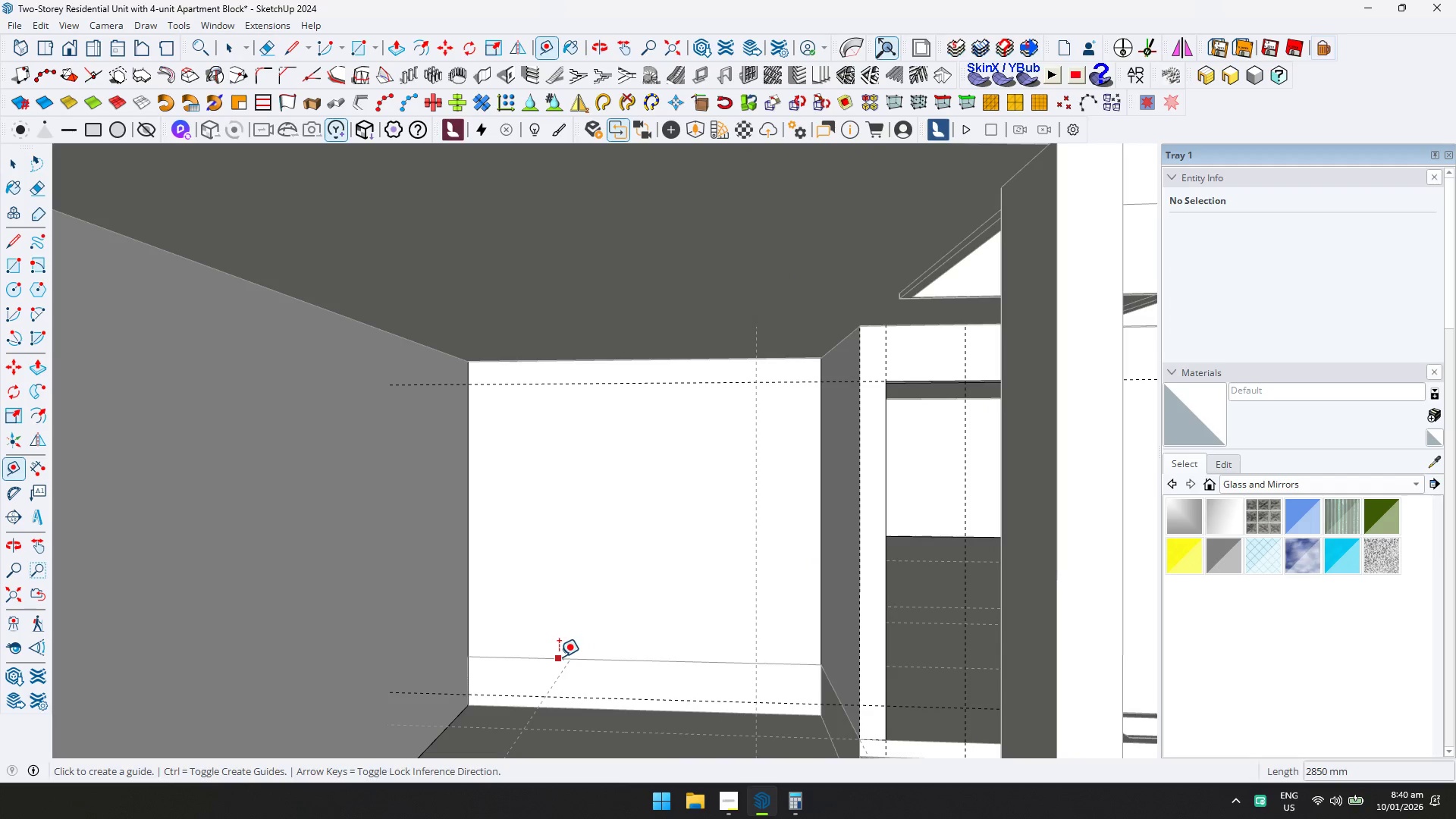 
scroll: coordinate [573, 651], scroll_direction: up, amount: 4.0
 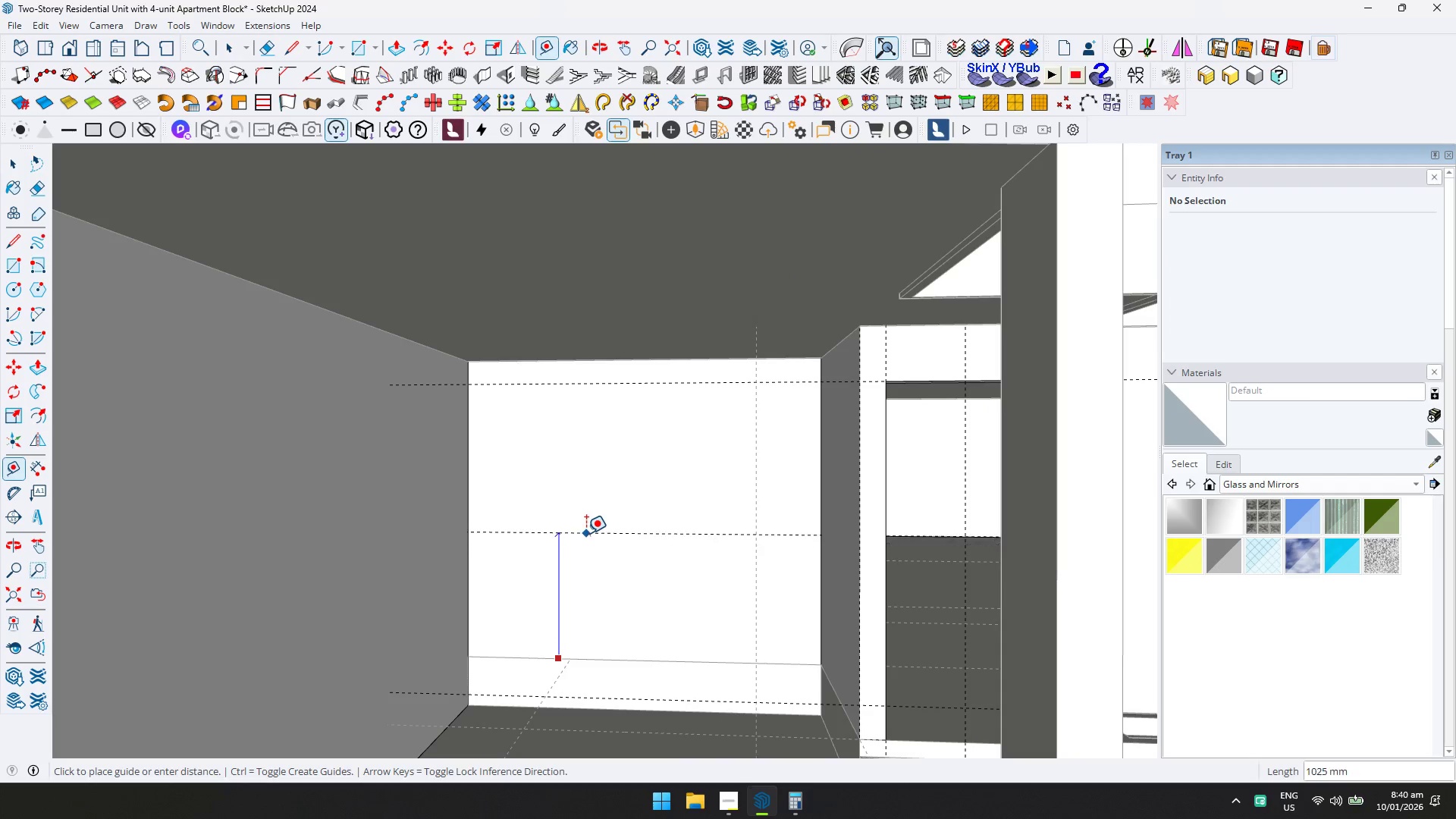 
type(2100)
 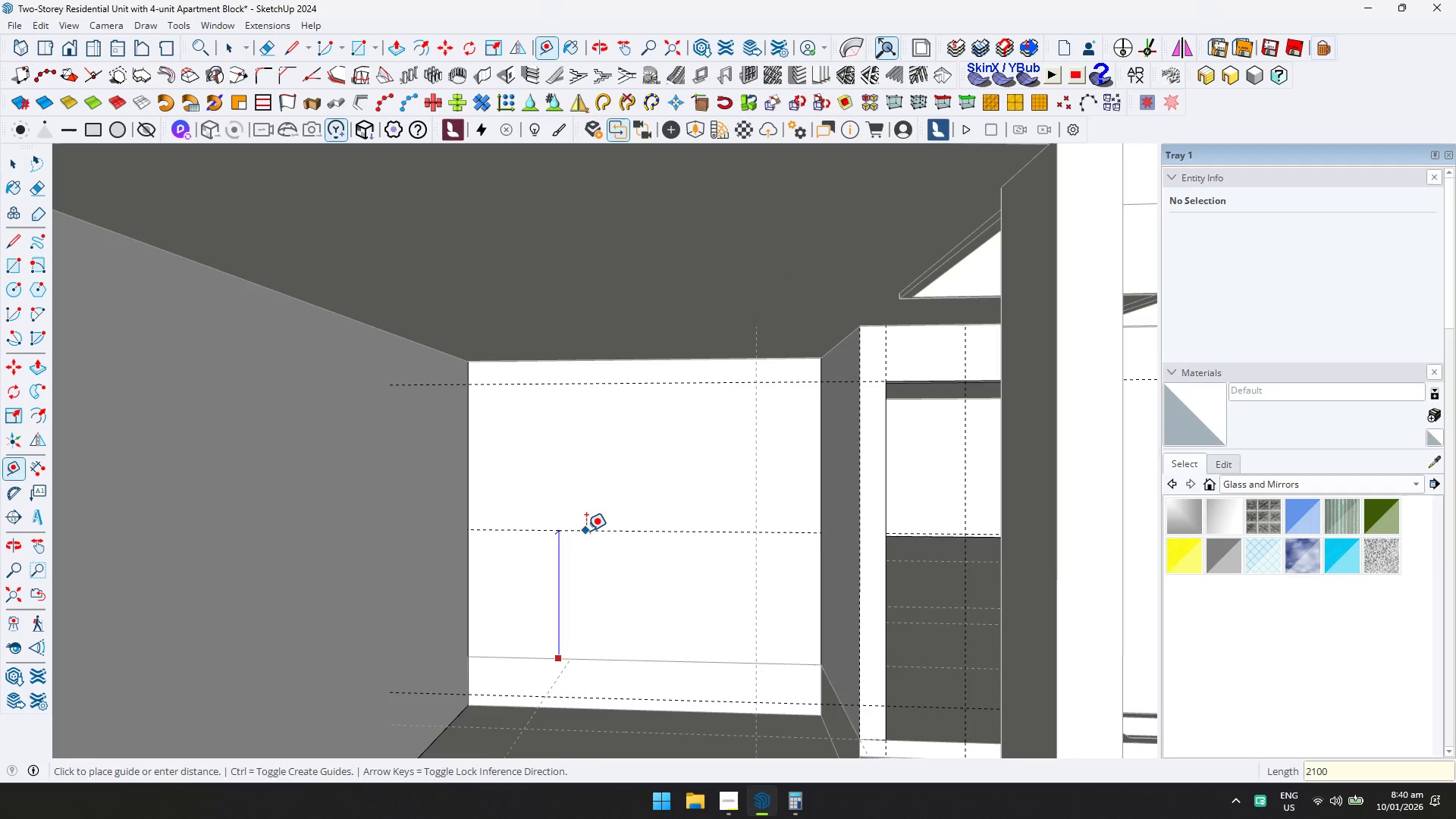 
key(Enter)
 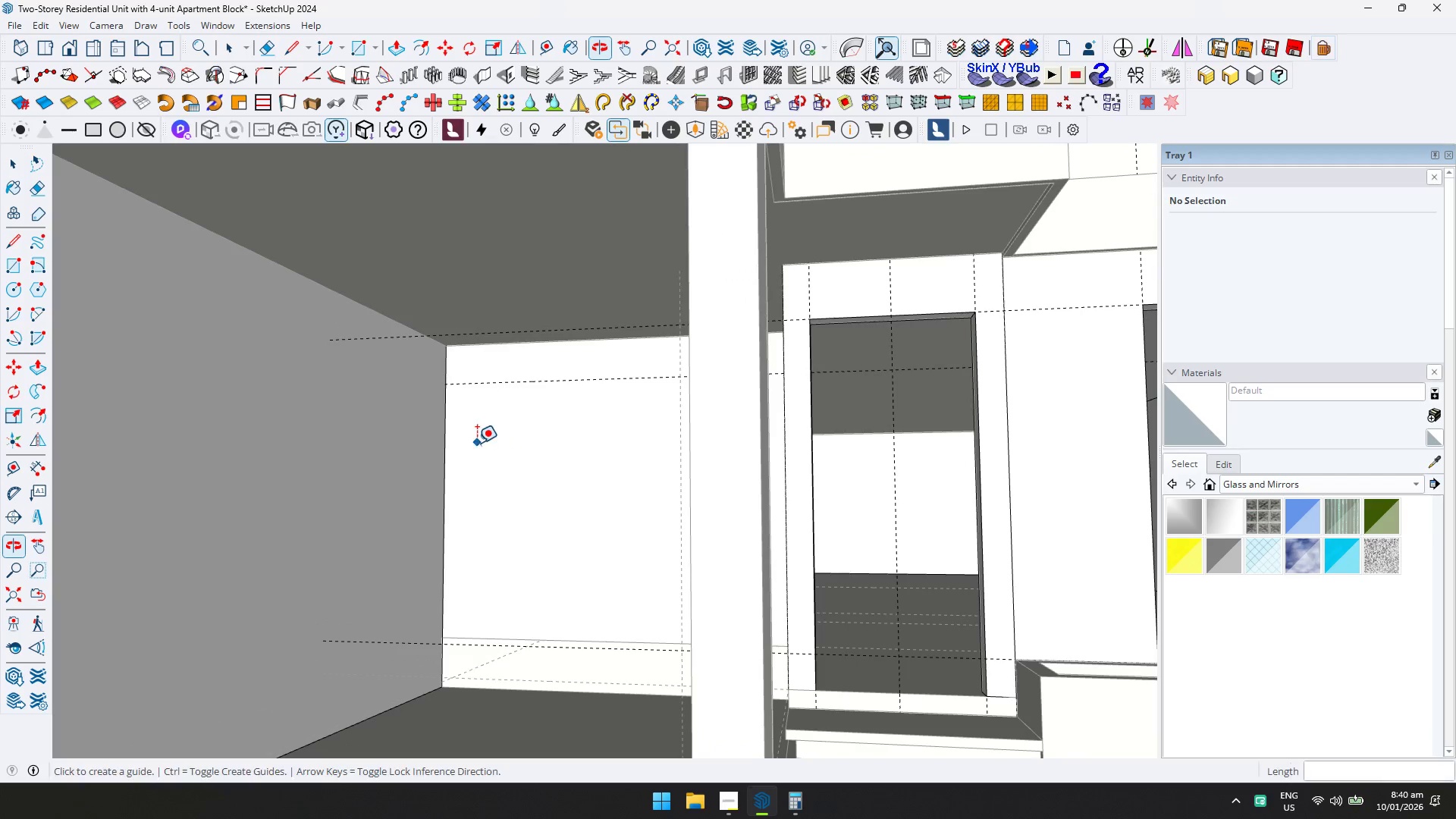 
left_click([447, 432])
 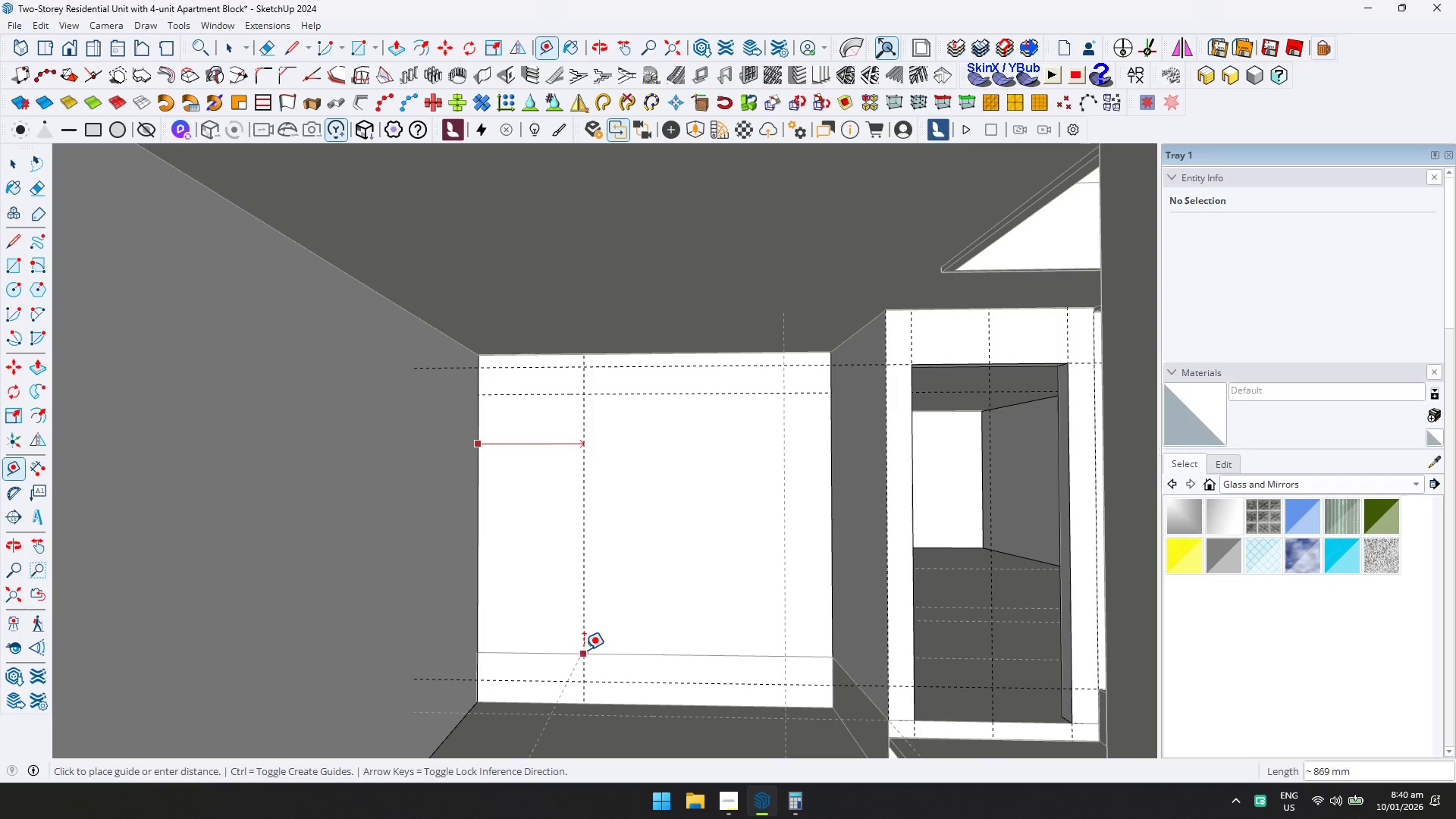 
left_click([582, 654])
 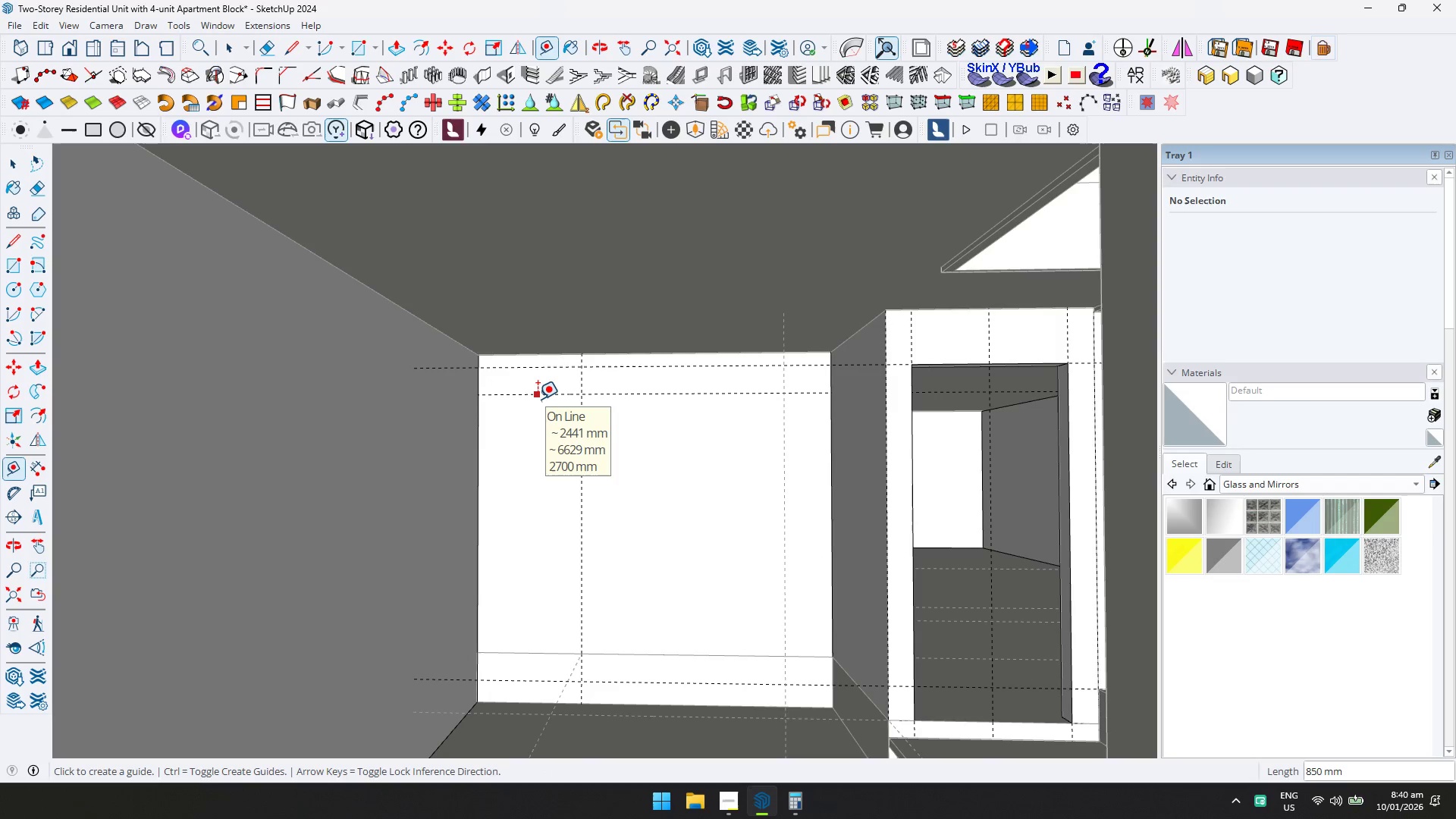 
left_click([538, 399])
 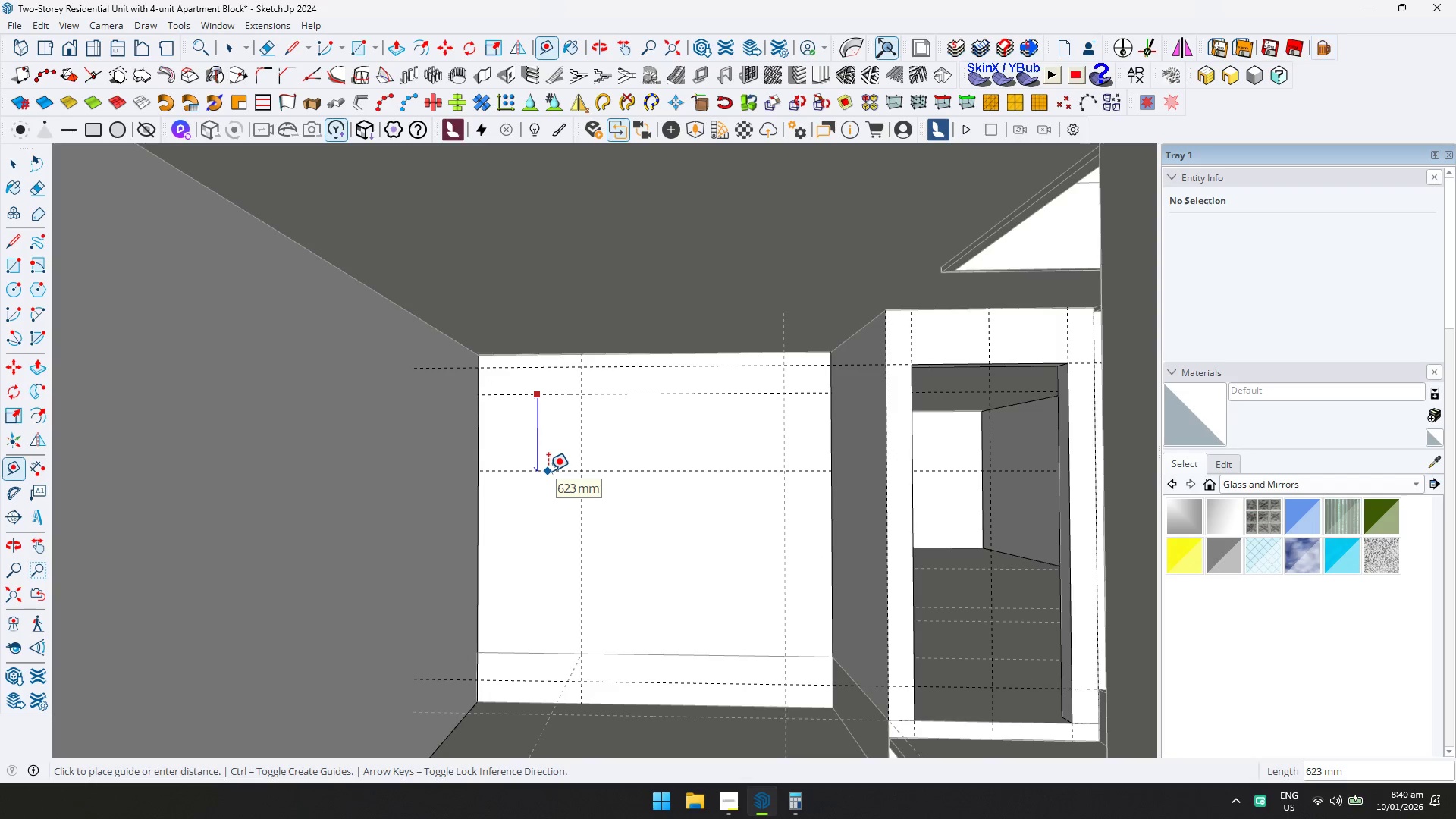 
type(400)
 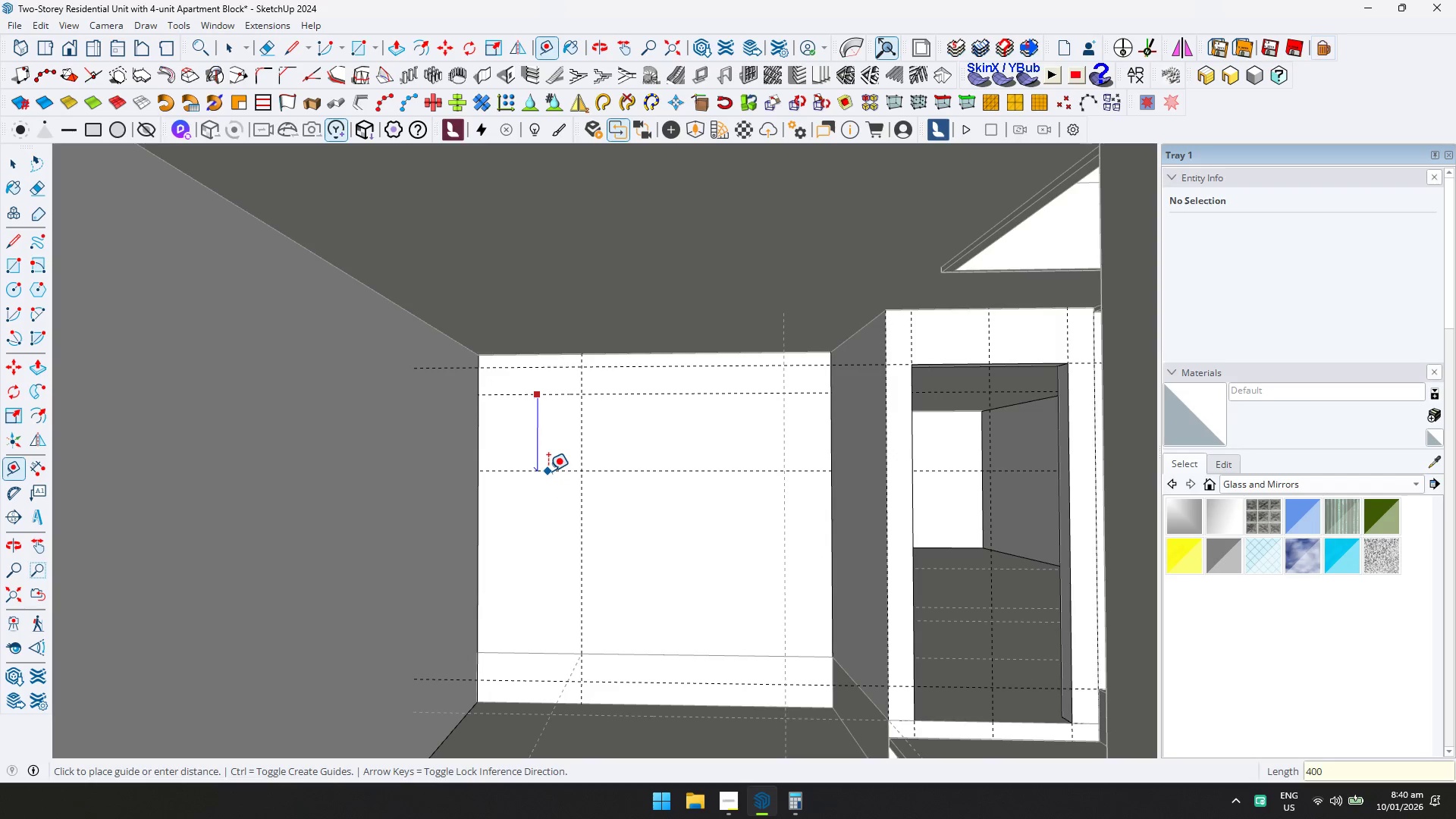 
key(Enter)
 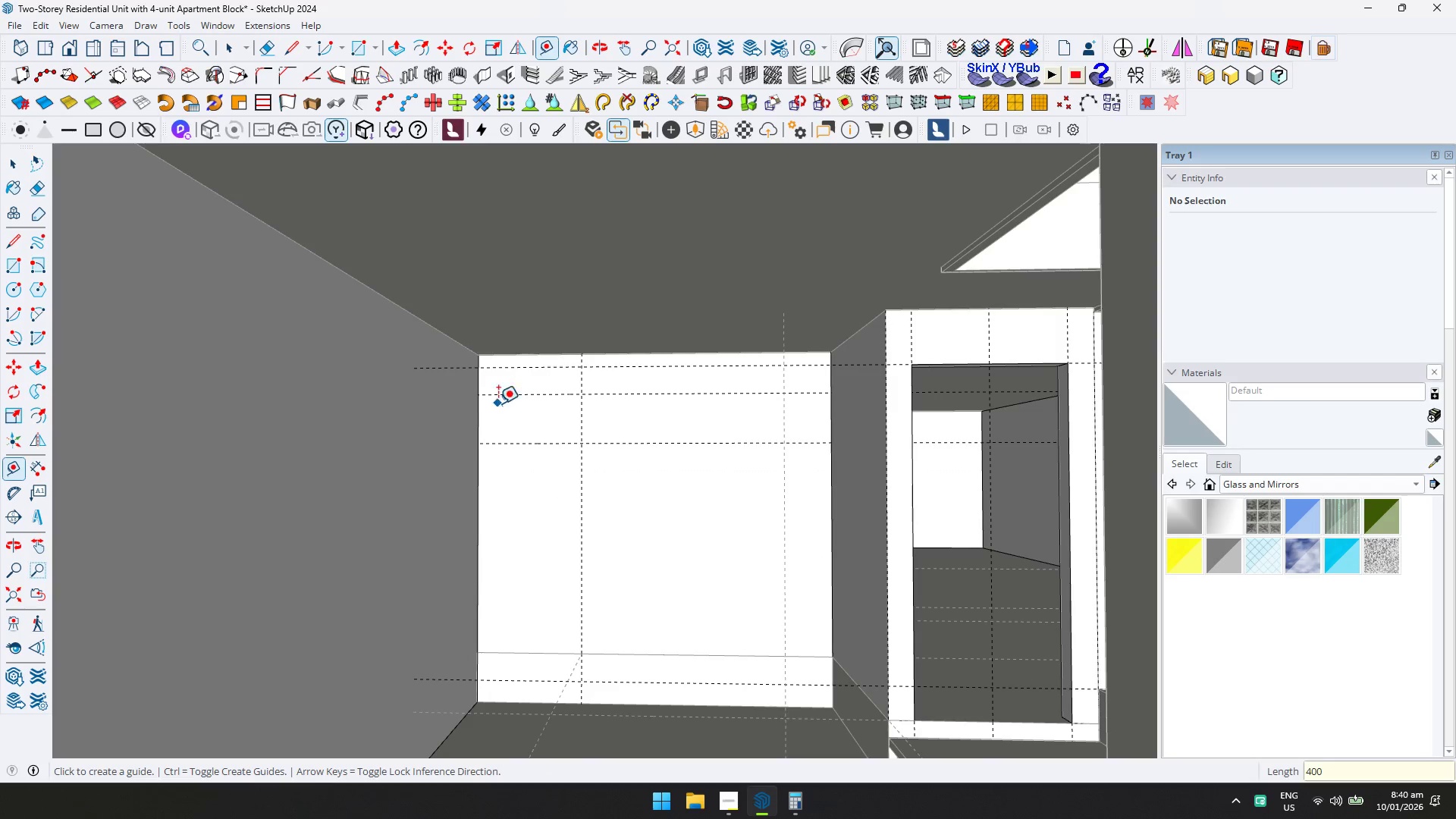 
left_click([479, 413])
 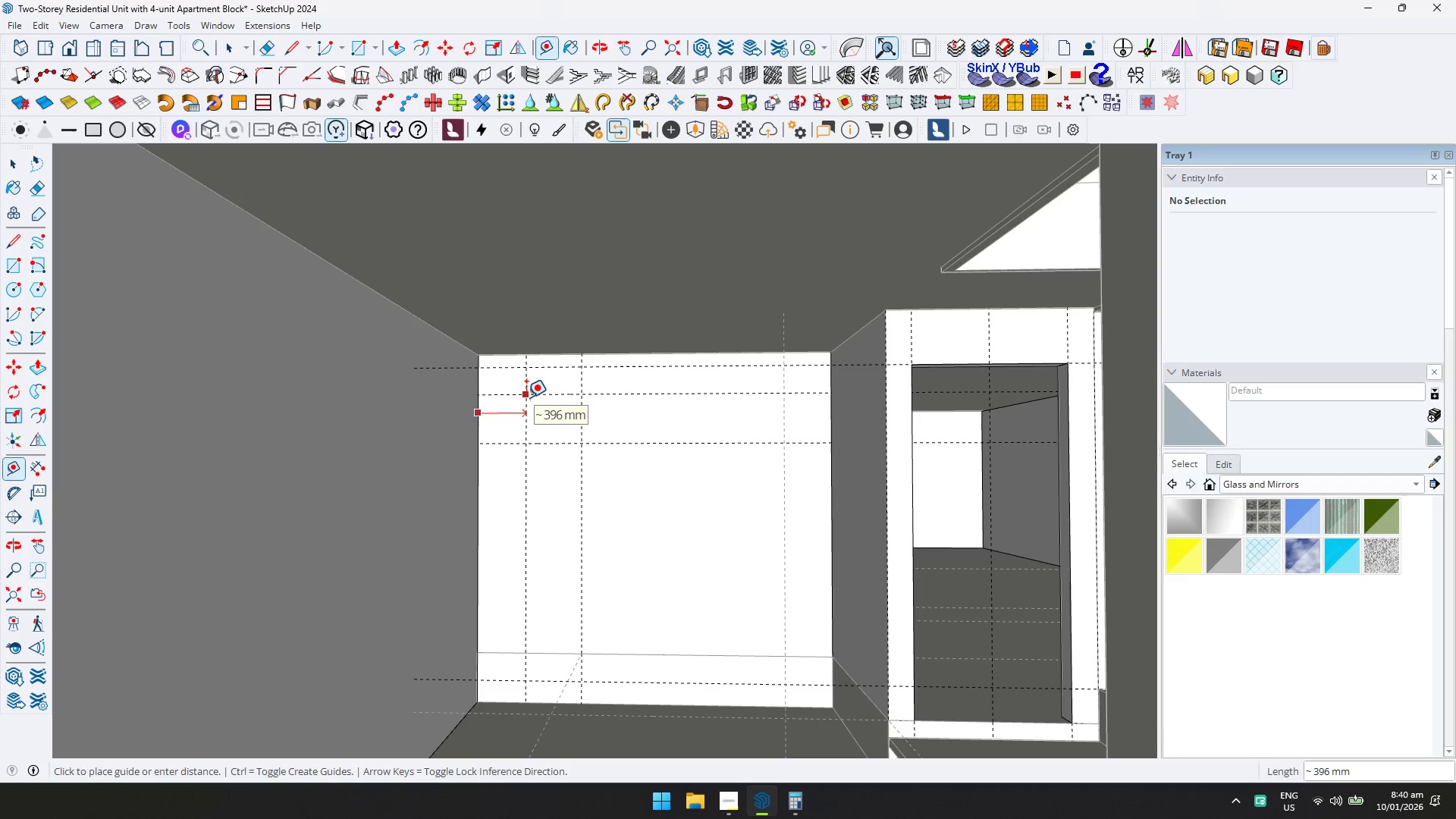 
key(Escape)
 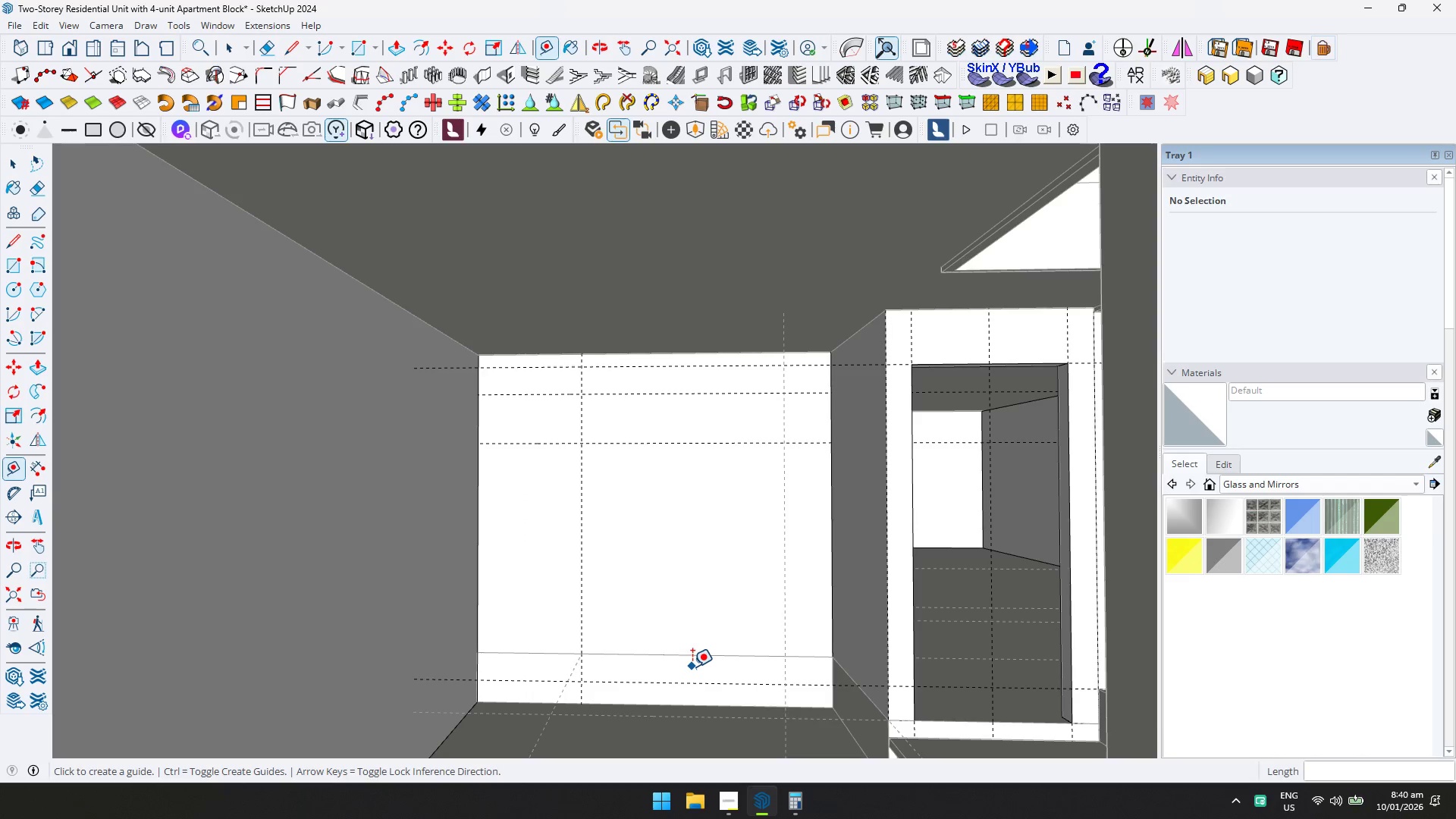 
left_click_drag(start_coordinate=[697, 655], to_coordinate=[697, 651])
 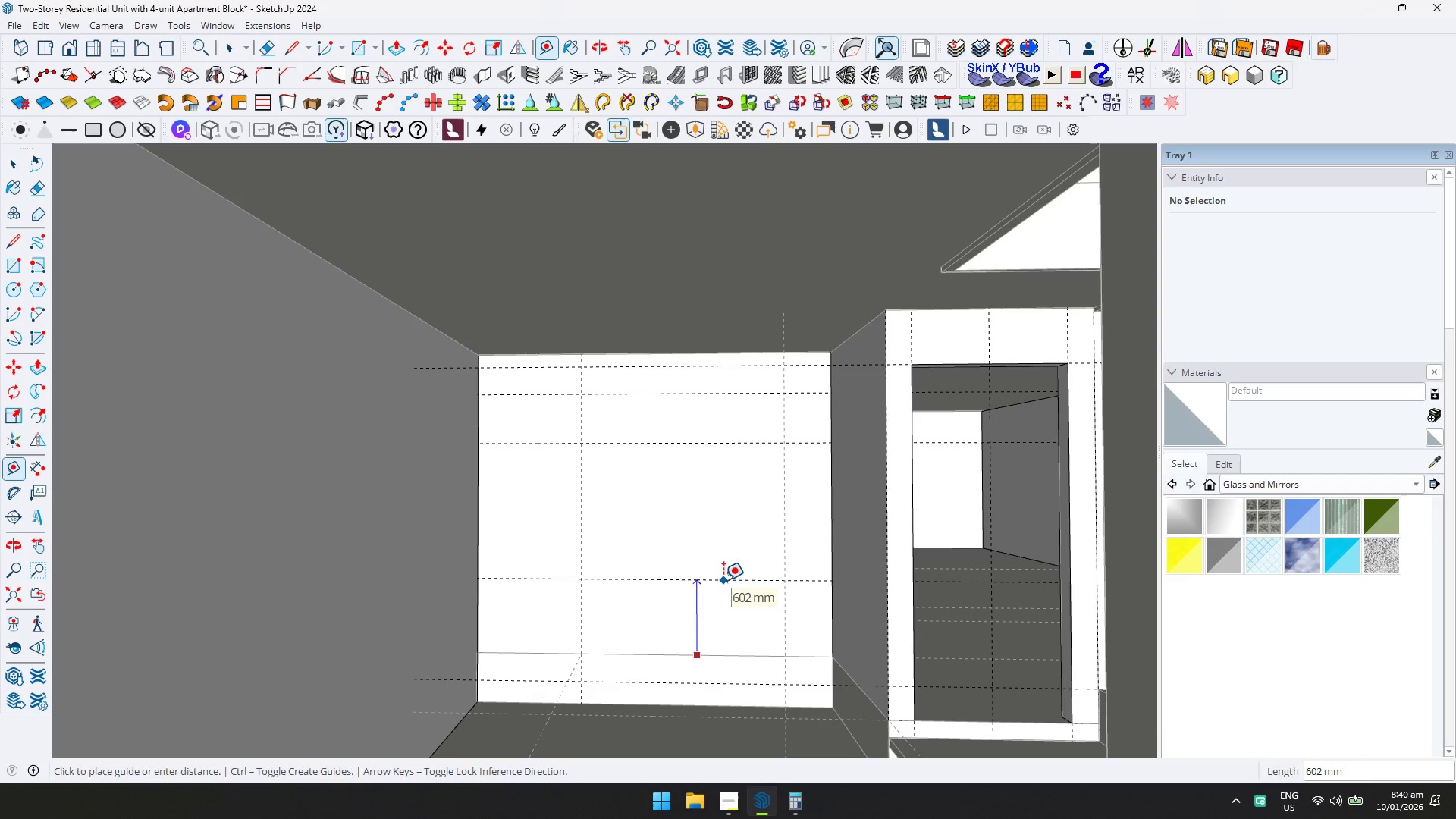 
type(900)
 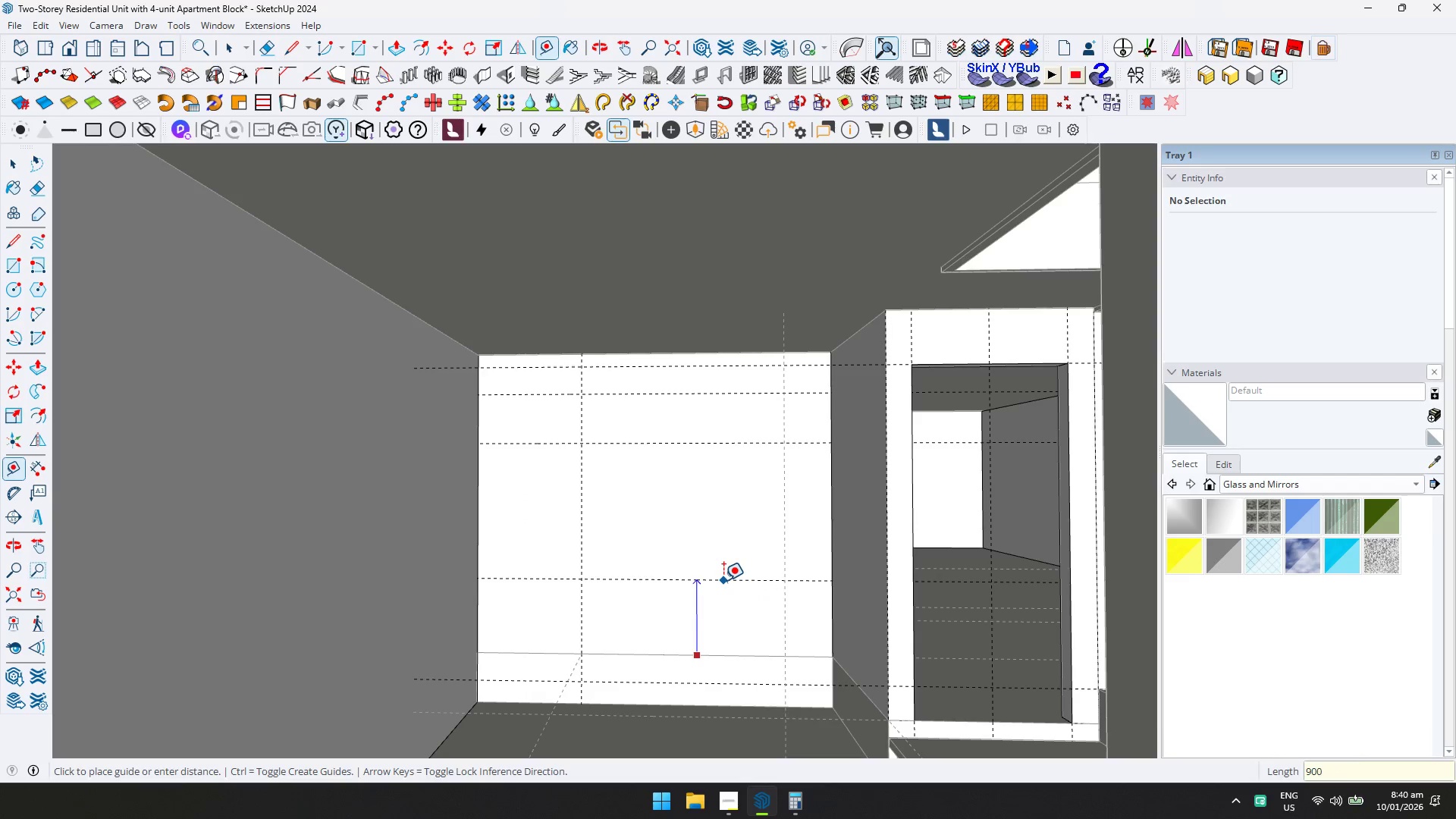 
key(Enter)
 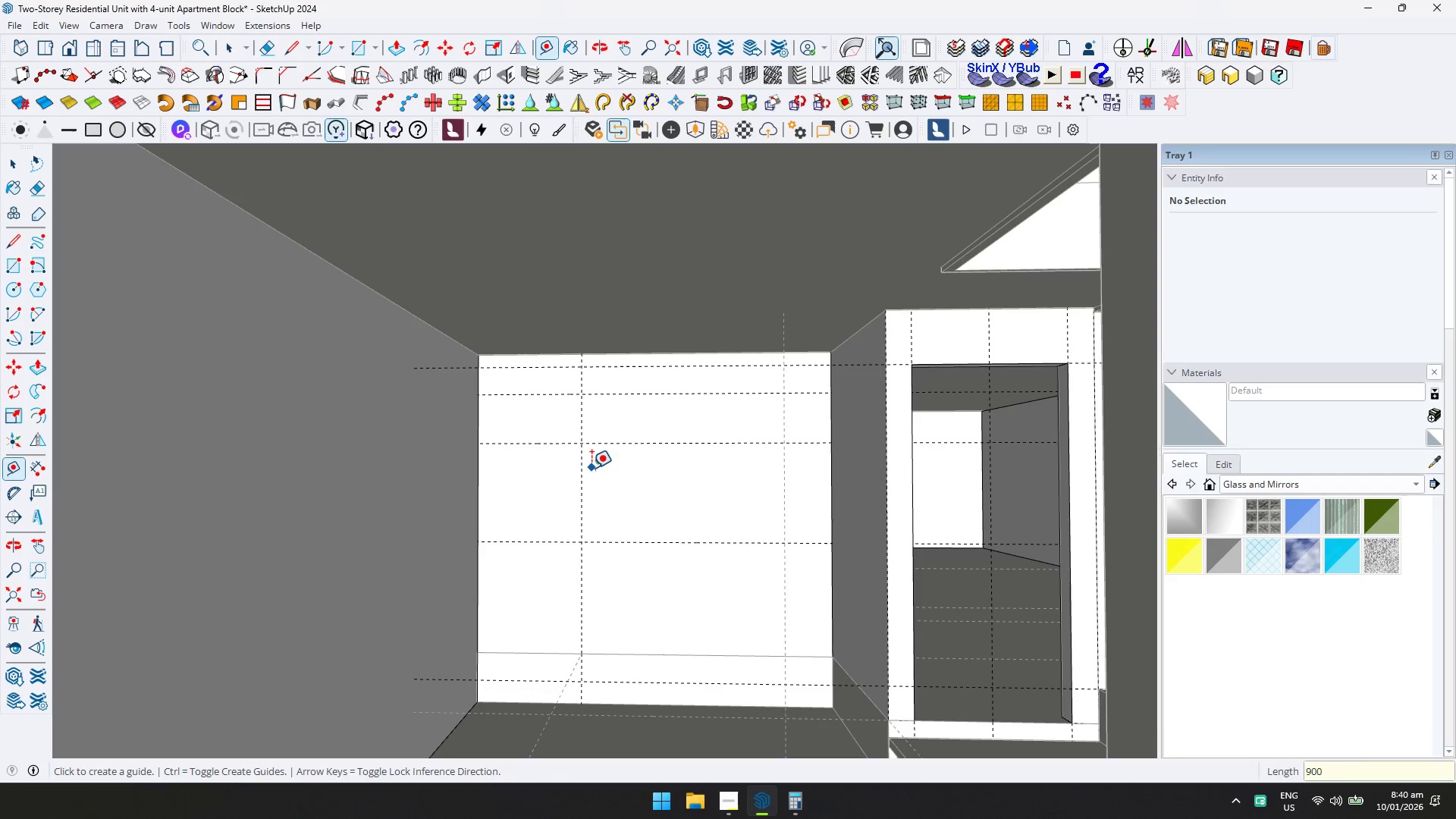 
left_click([584, 468])
 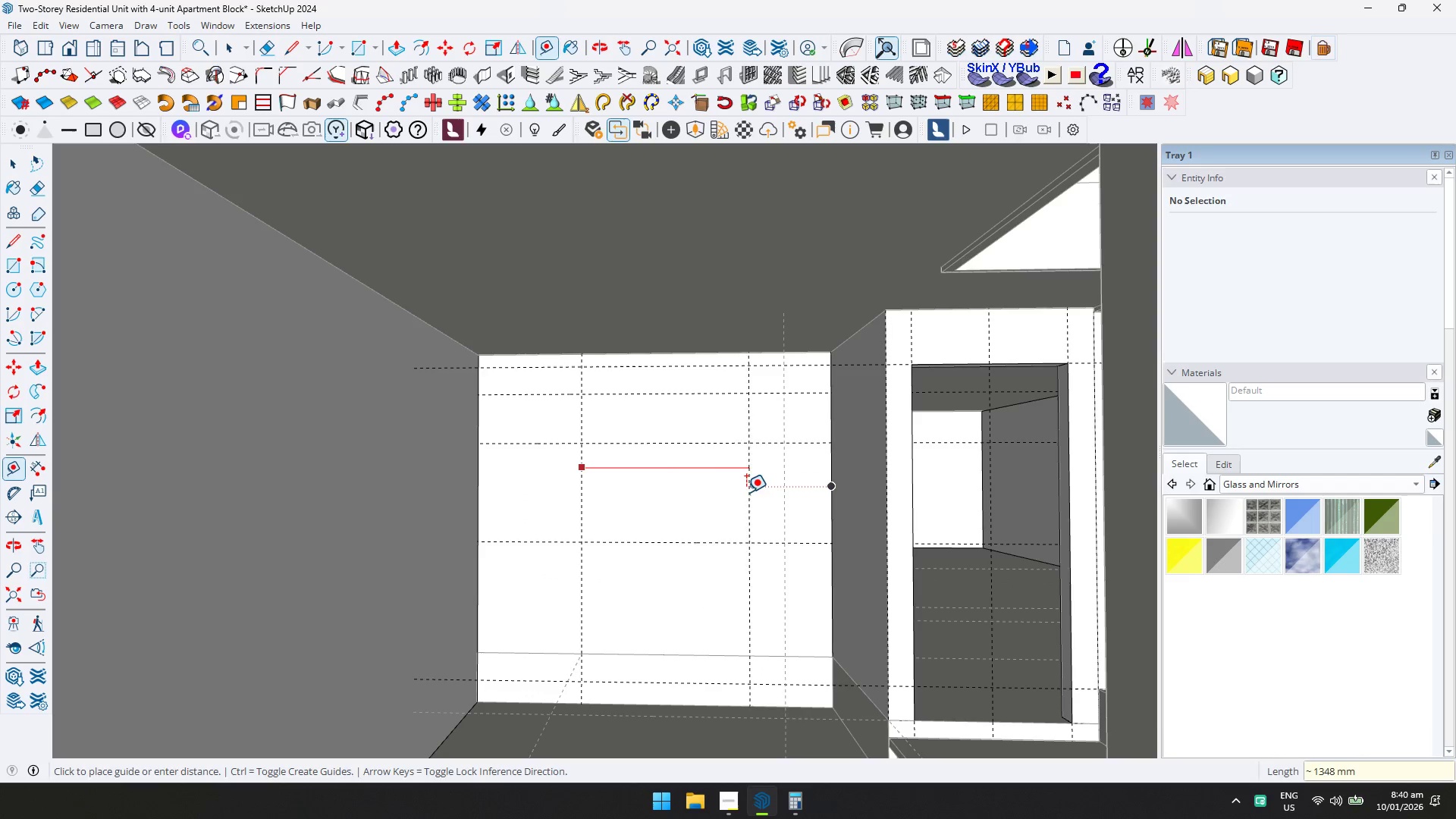 
type(1000)
 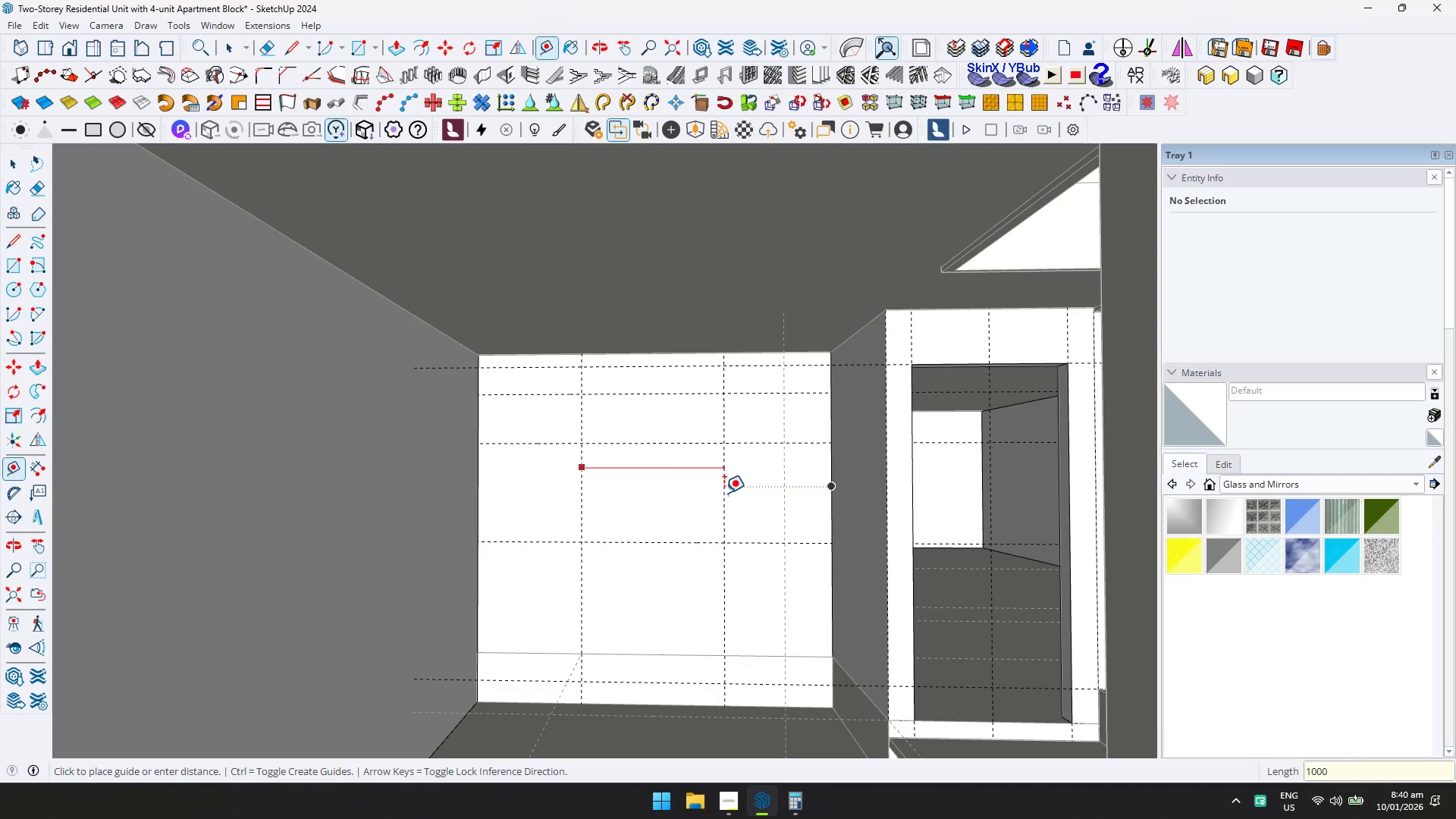 
key(Enter)
 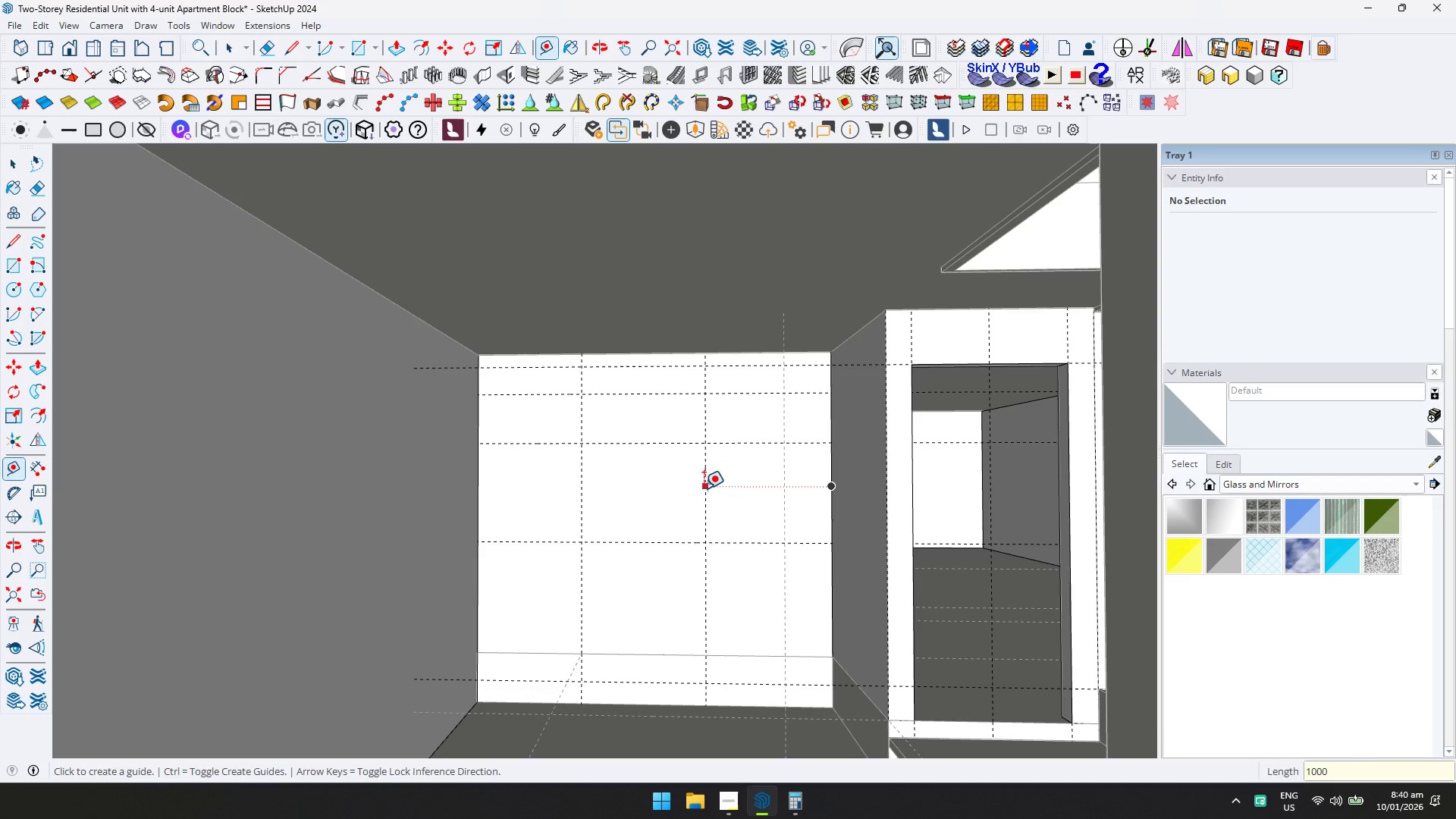 
left_click_drag(start_coordinate=[701, 486], to_coordinate=[698, 486])
 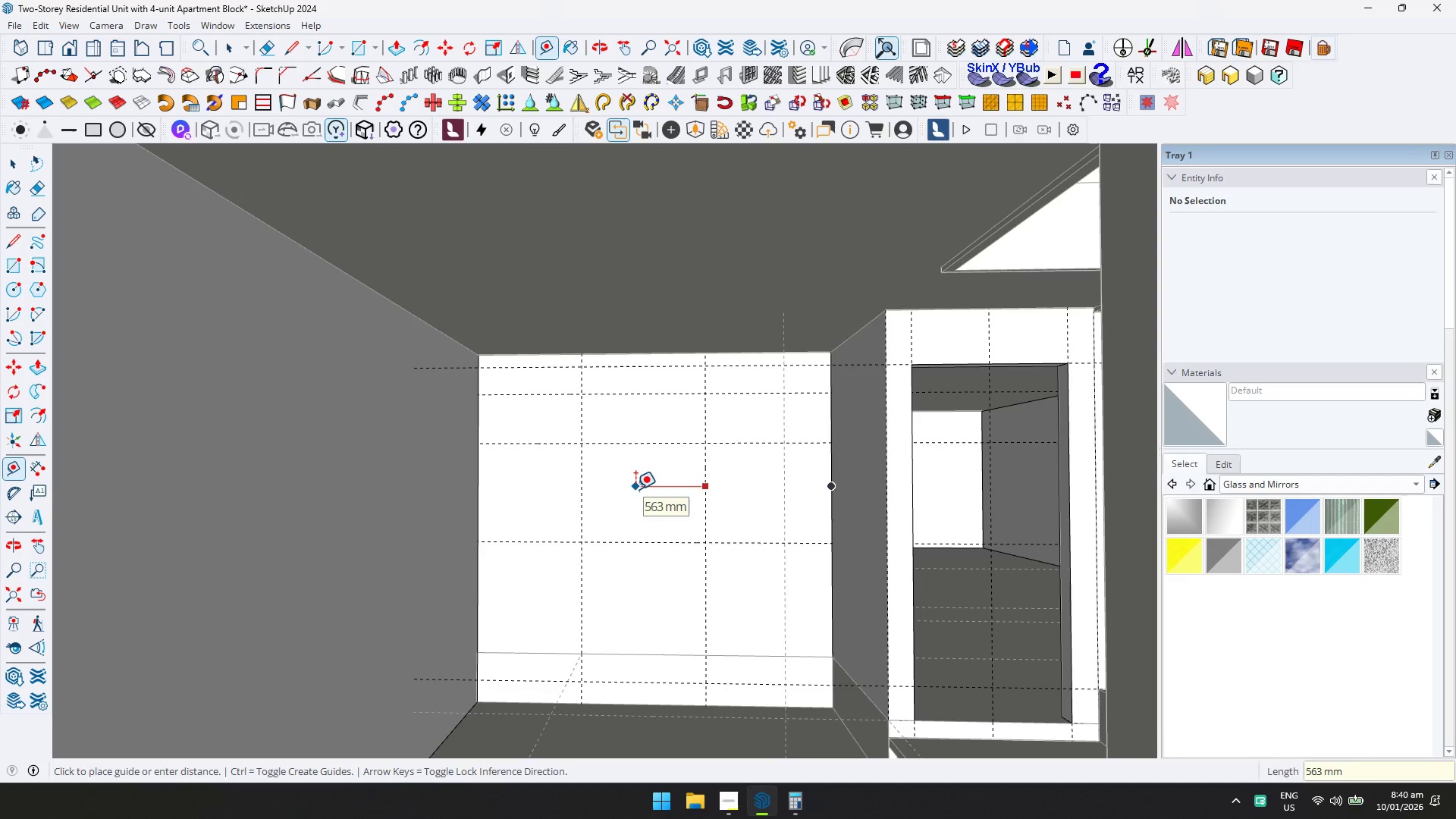 
key(Escape)
type(600)
 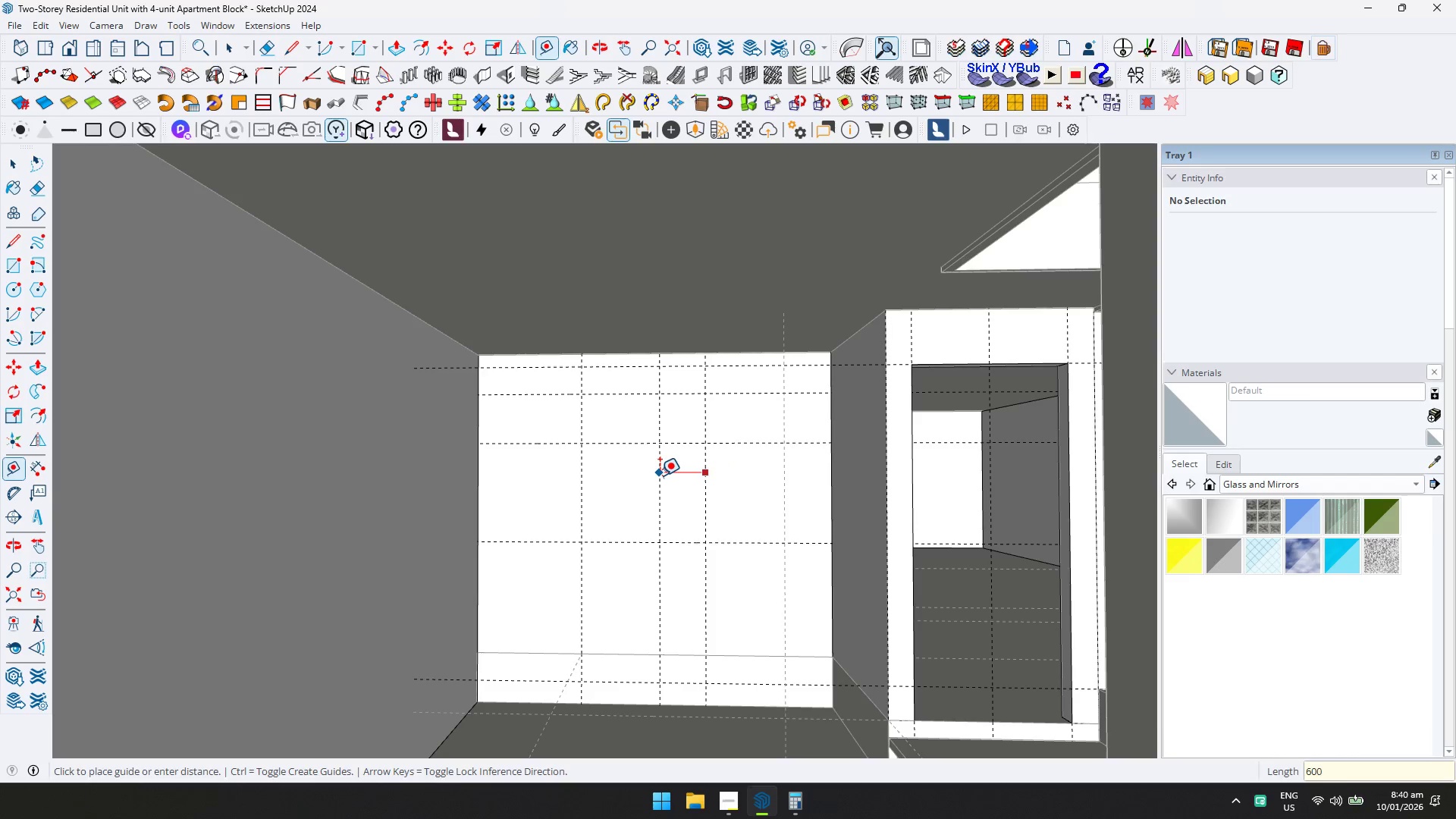 
key(Enter)
 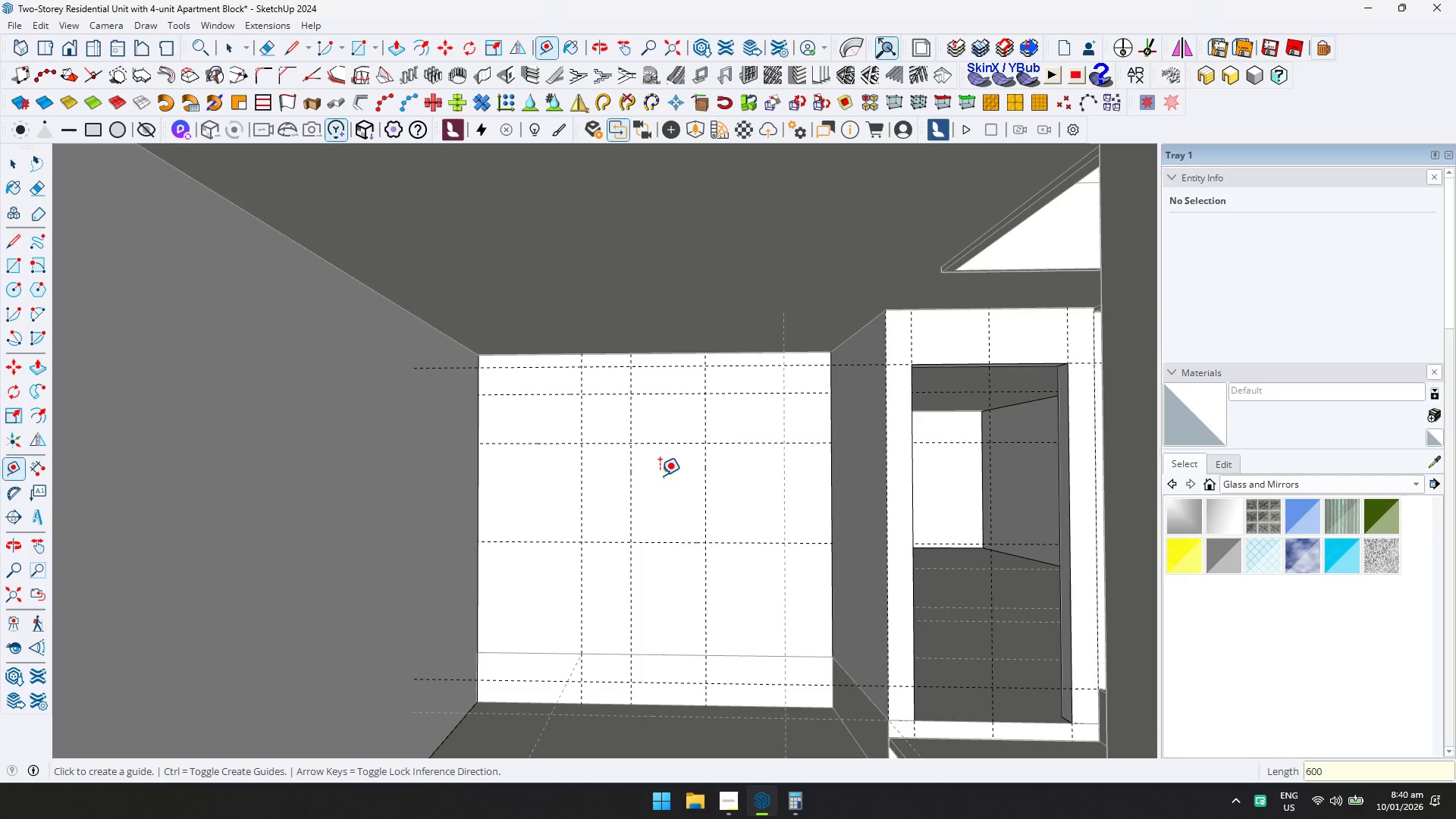 
key(Control+ControlLeft)
 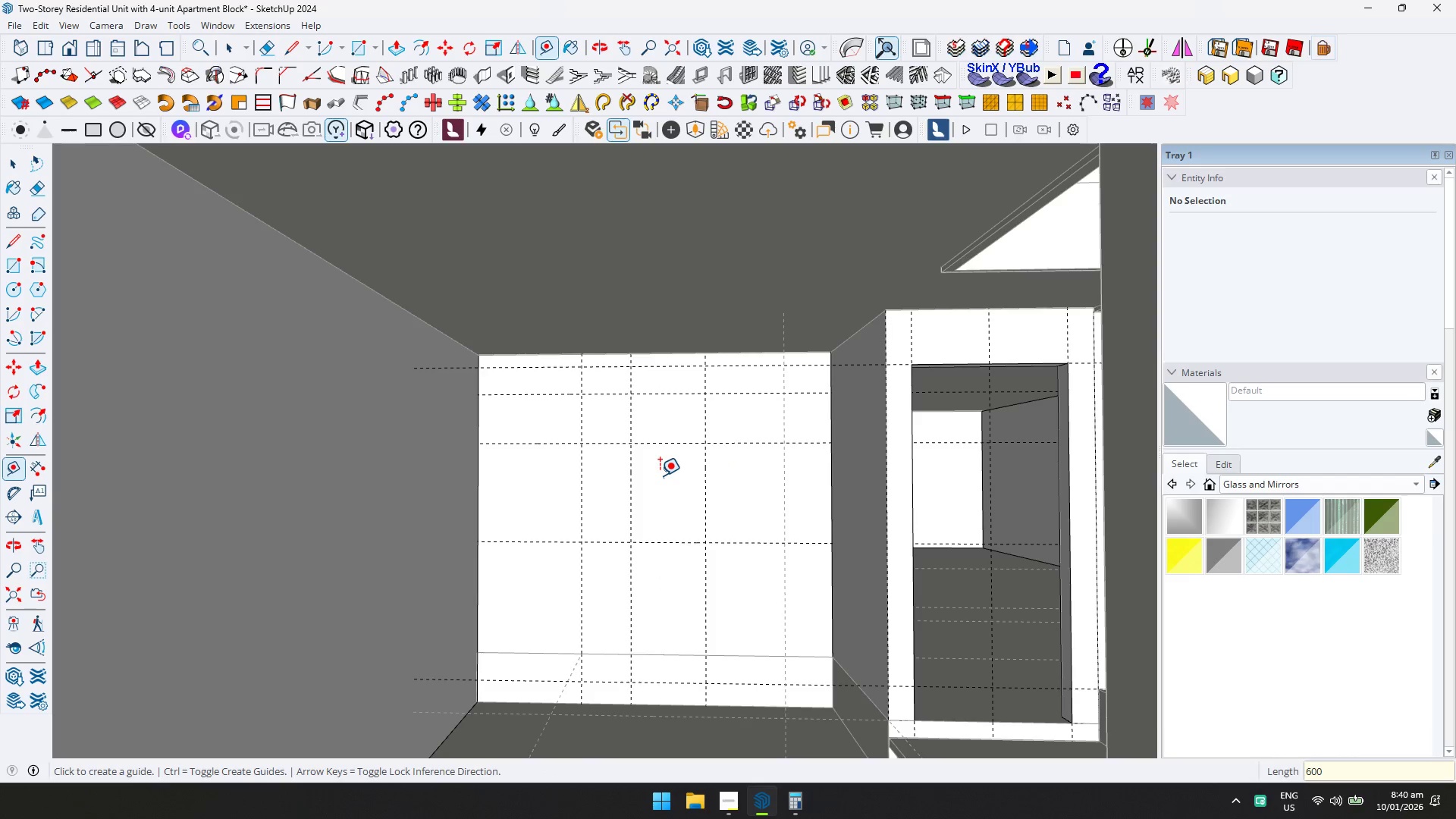 
key(Control+Z)
 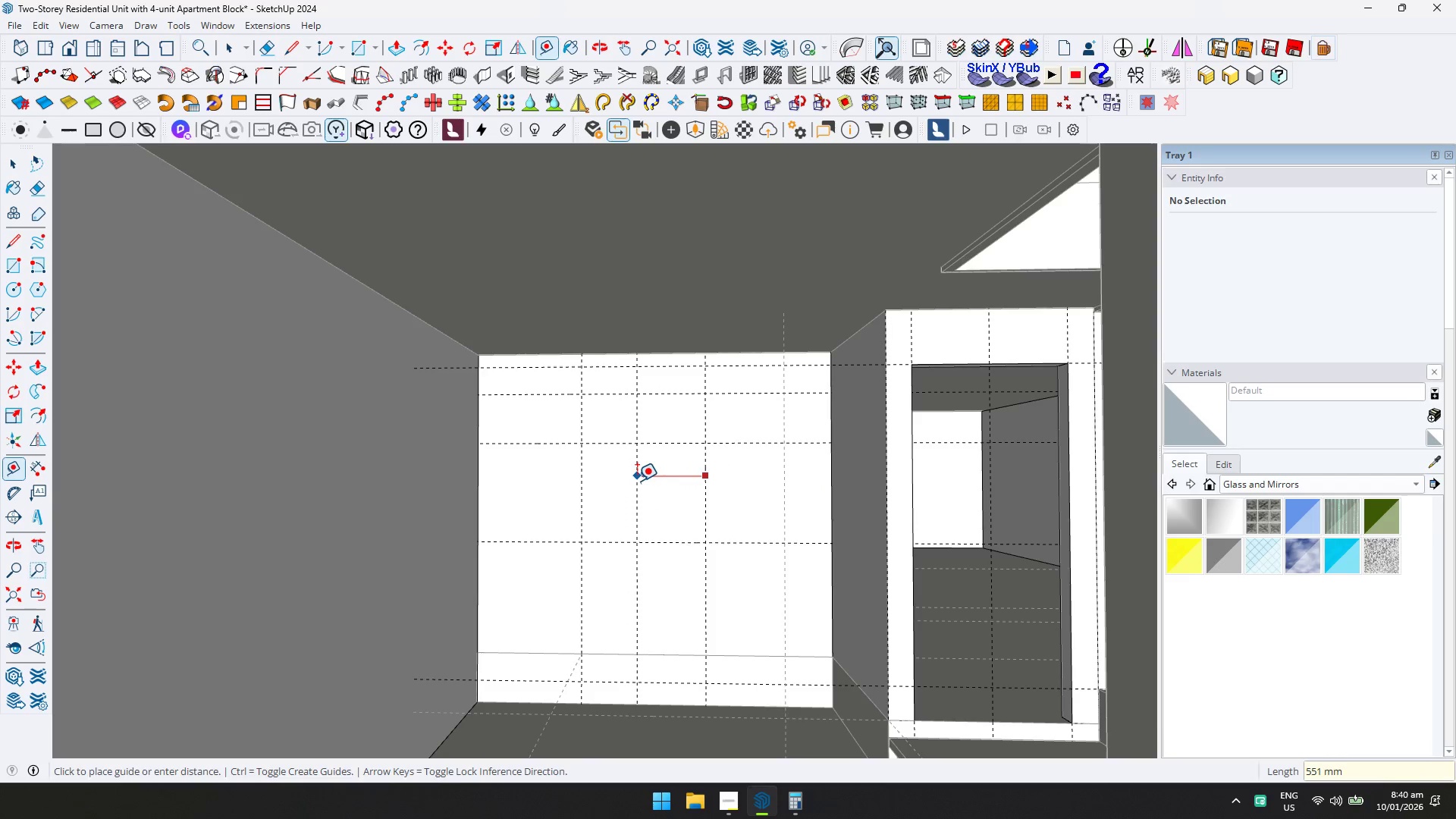 
type(500)
 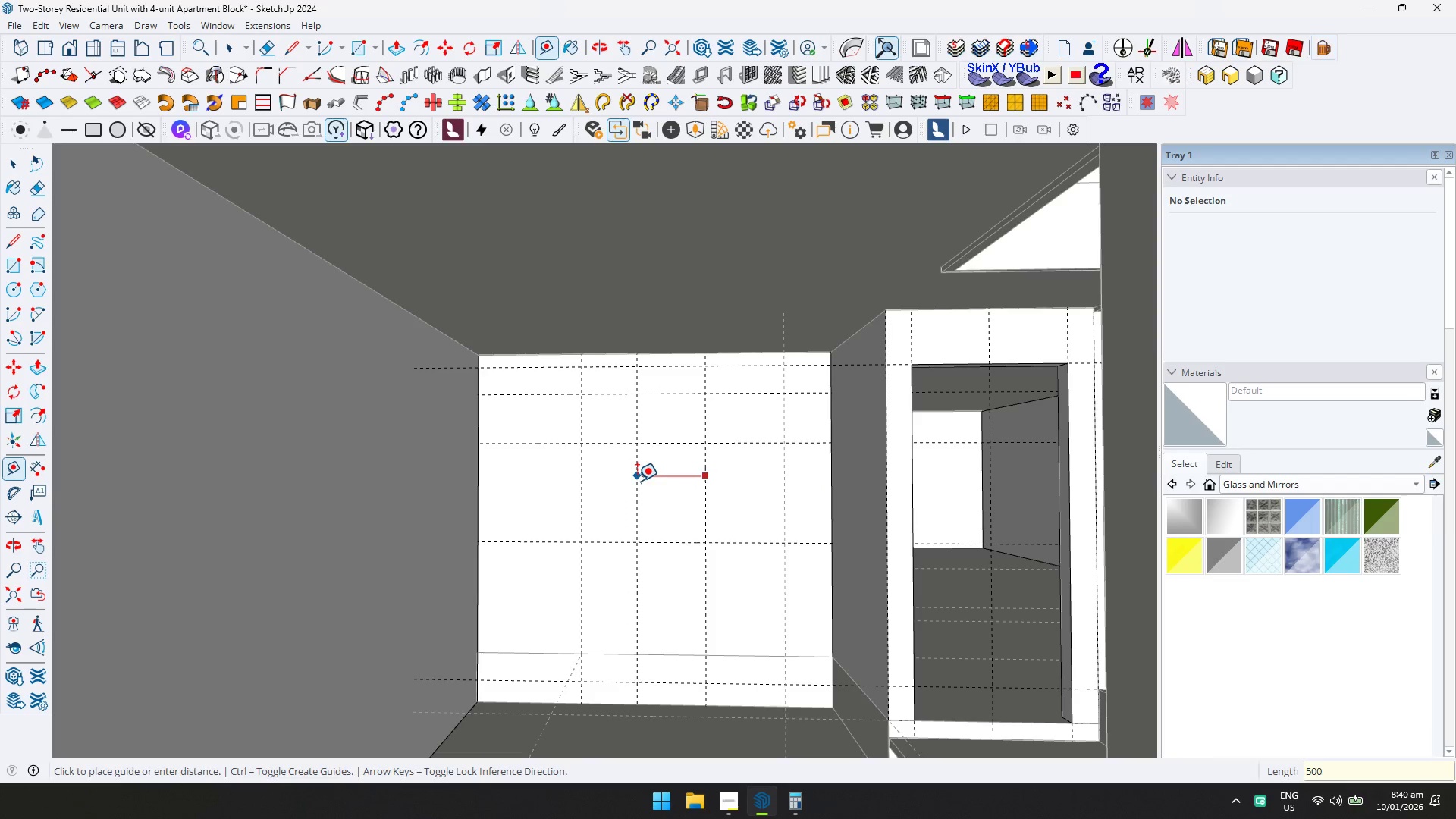 
key(Enter)
 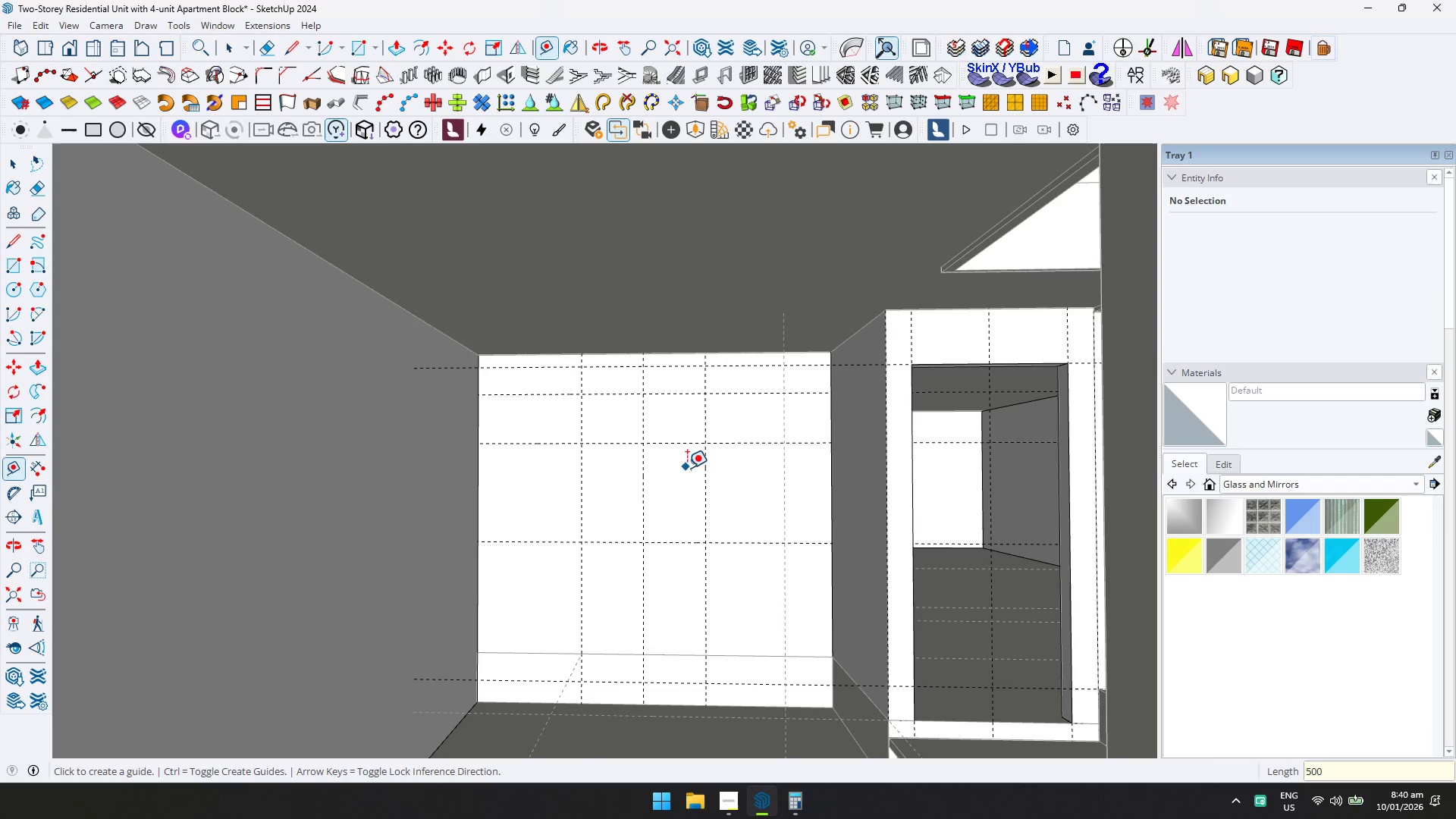 
left_click([705, 473])
 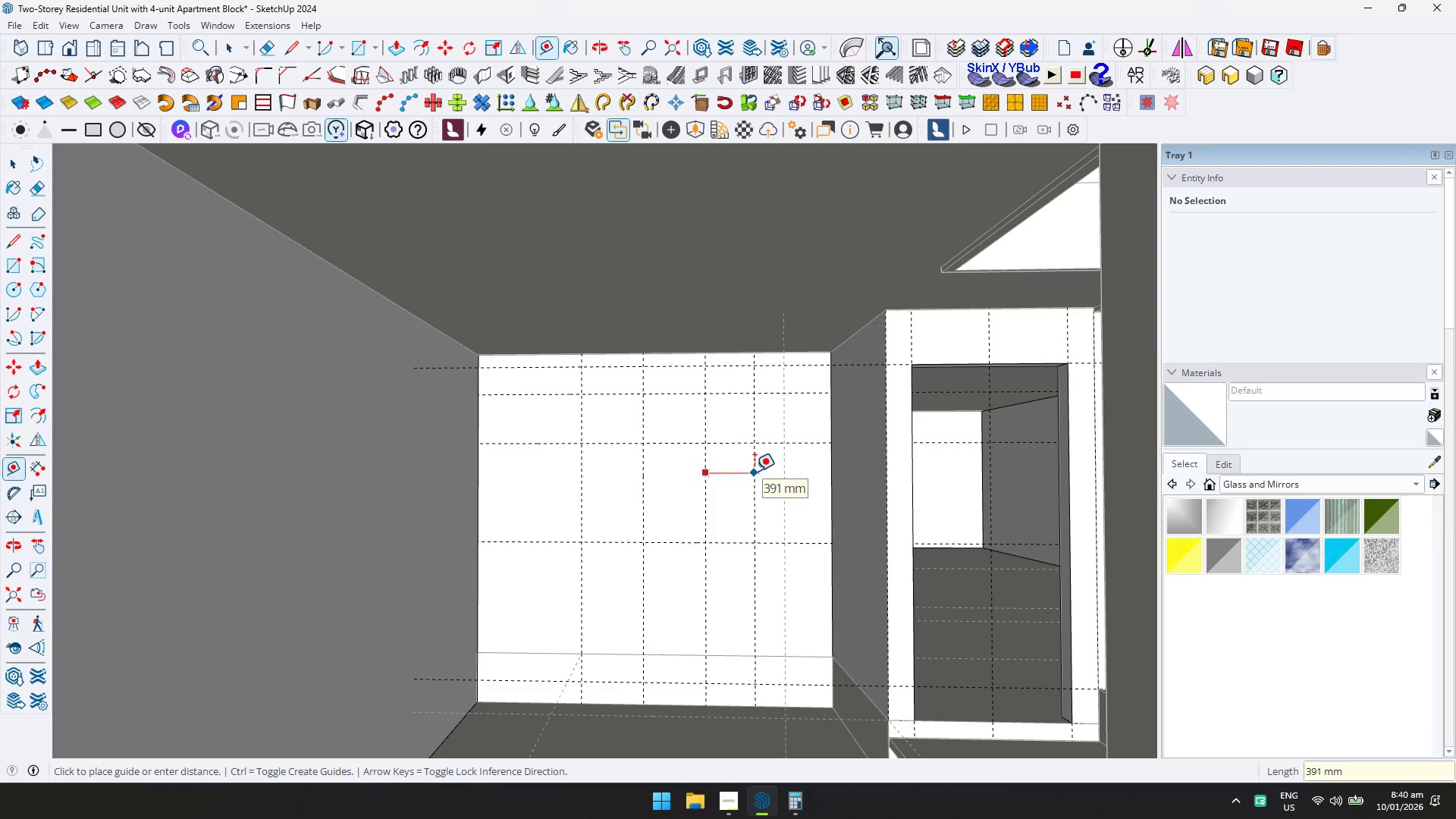 
type(500)
 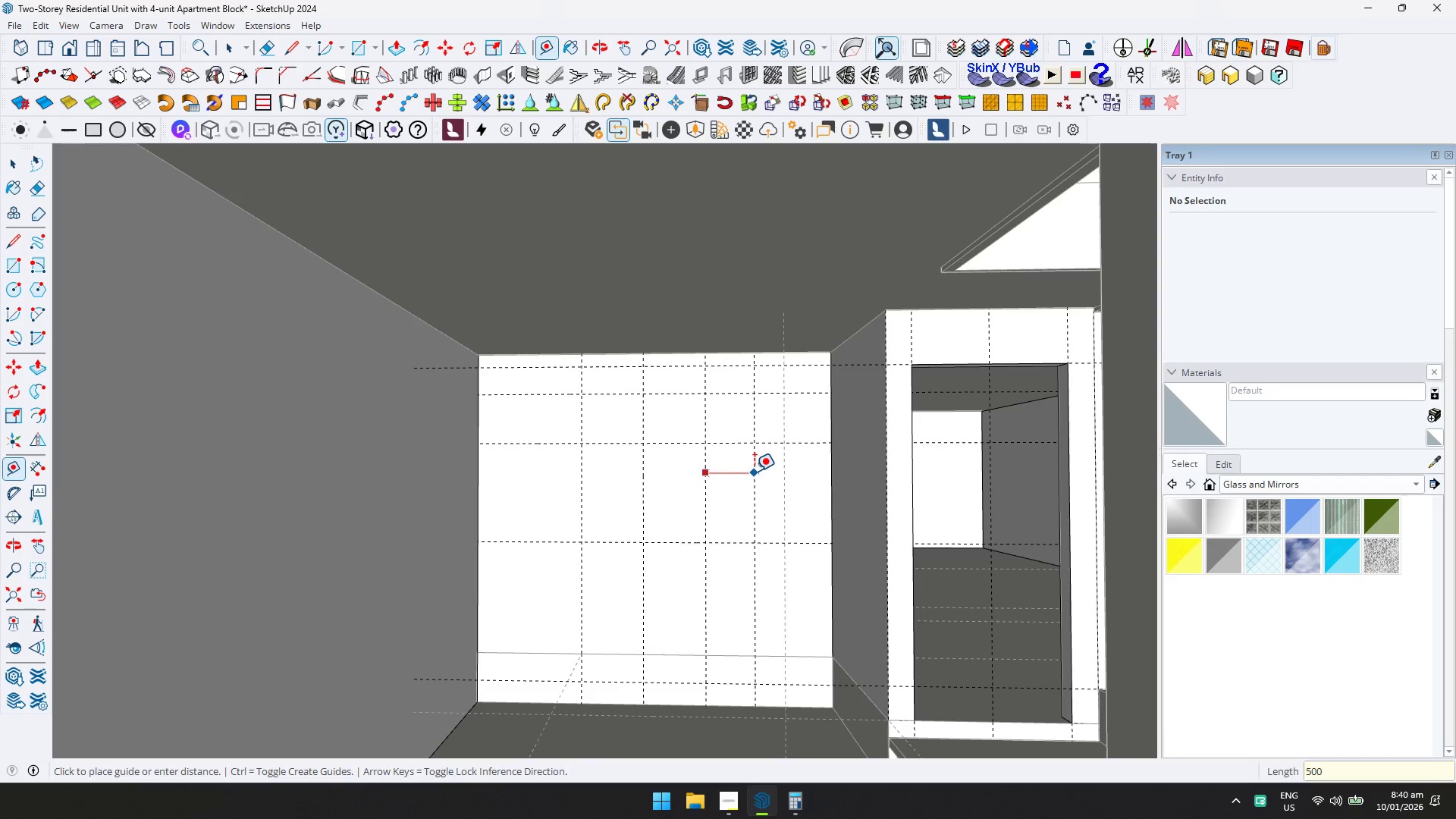 
key(Enter)
 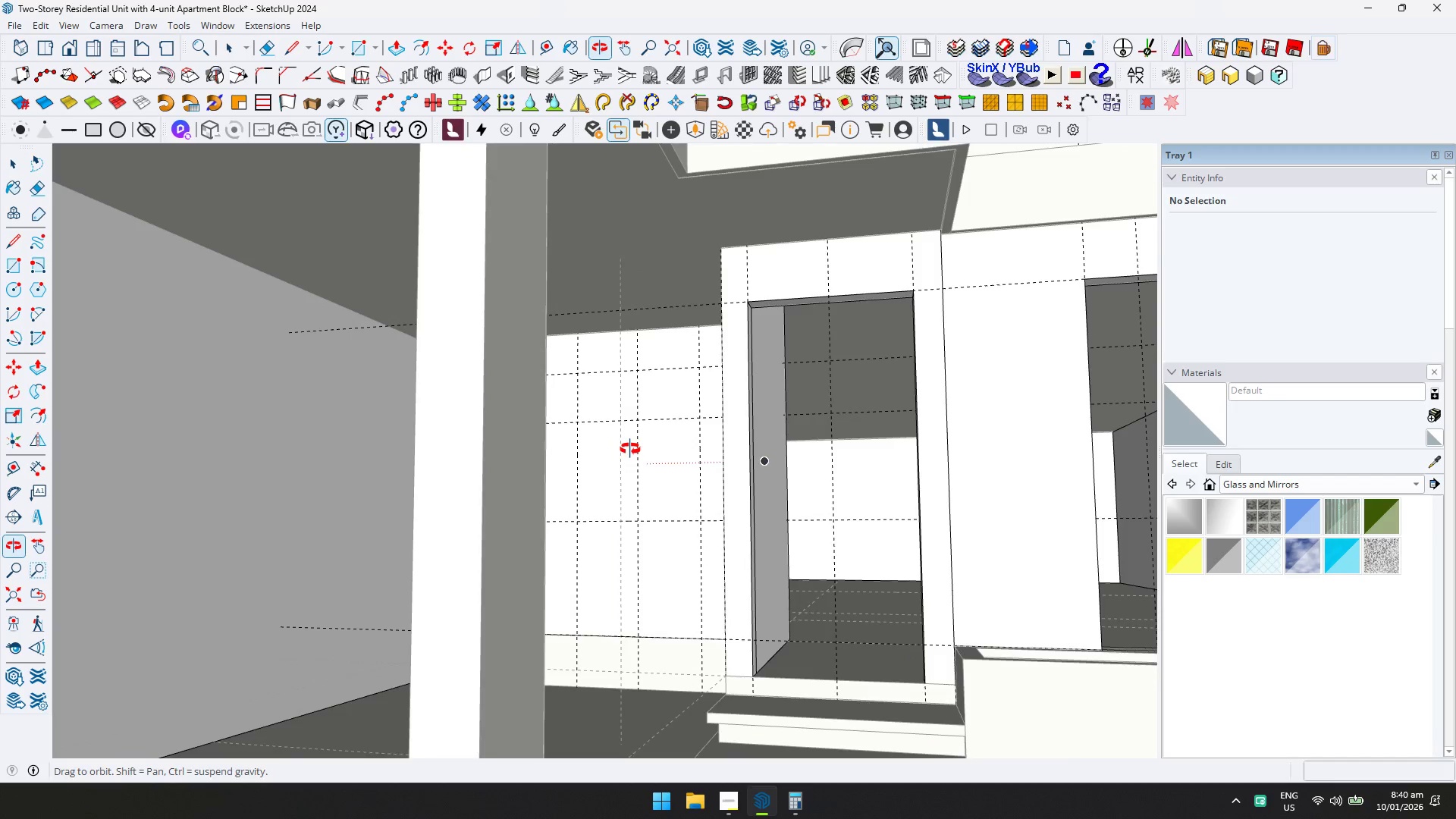 
key(E)
 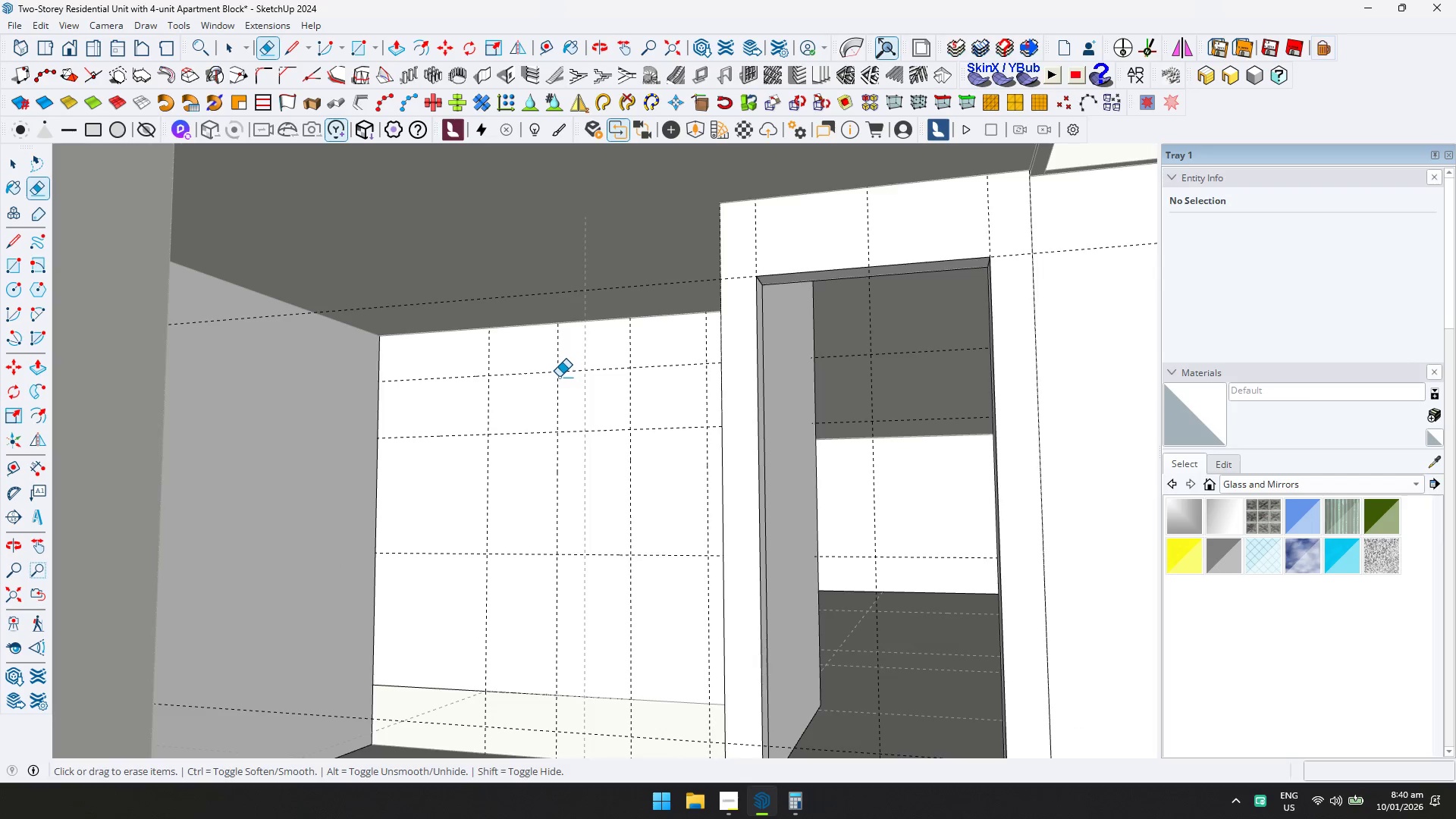 
scroll: coordinate [596, 395], scroll_direction: up, amount: 2.0
 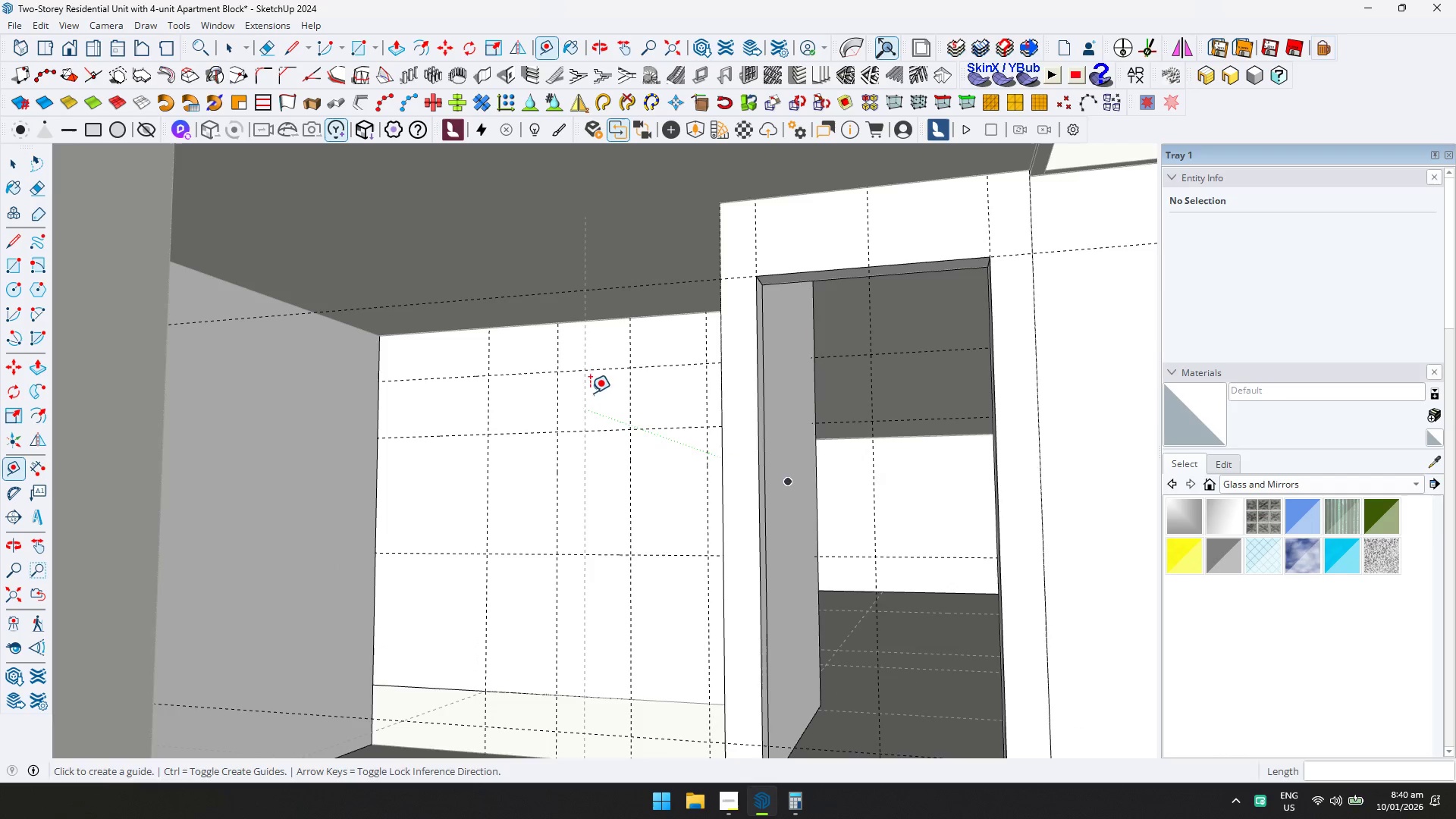 
key(T)
 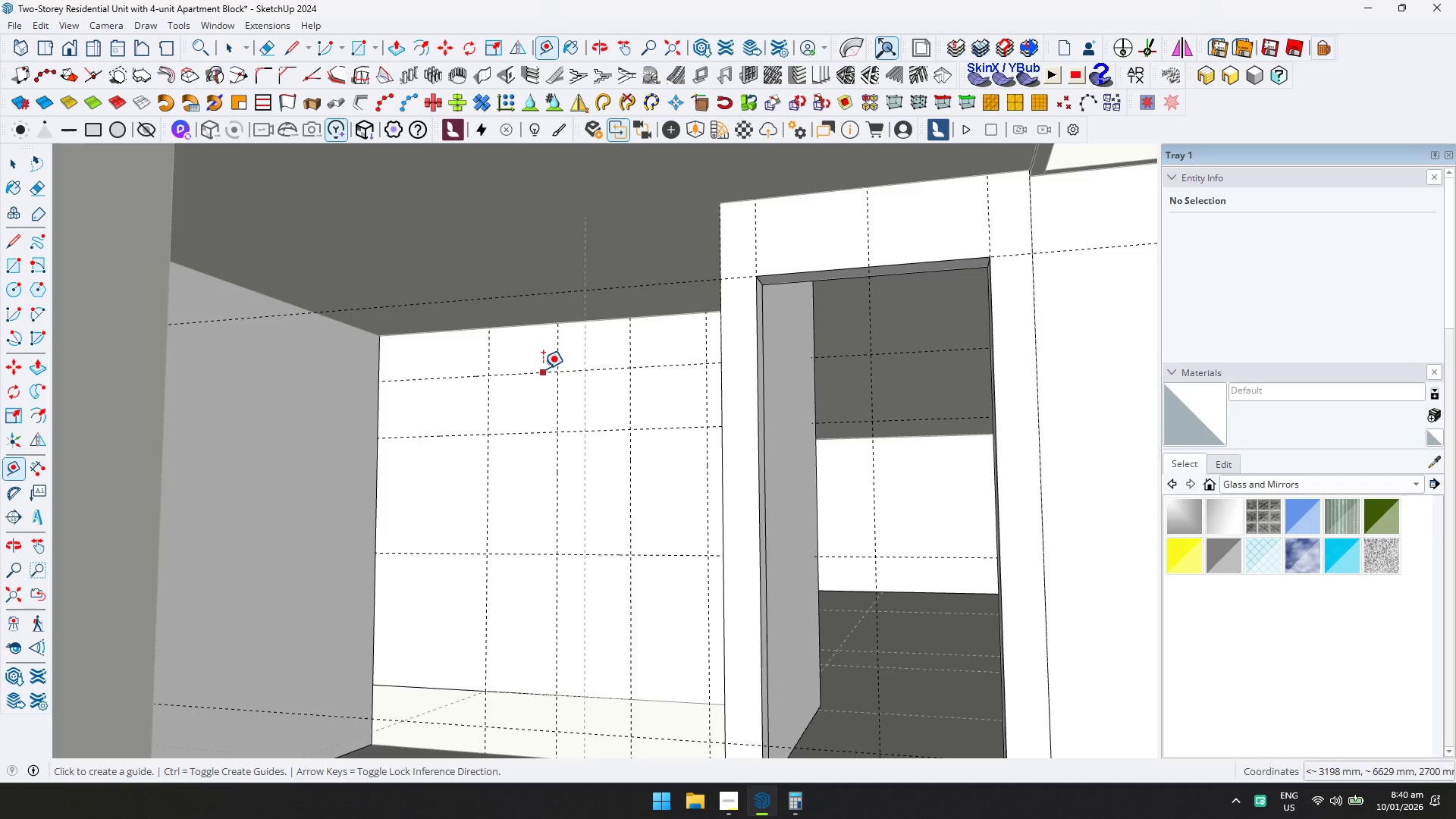 
left_click([542, 369])
 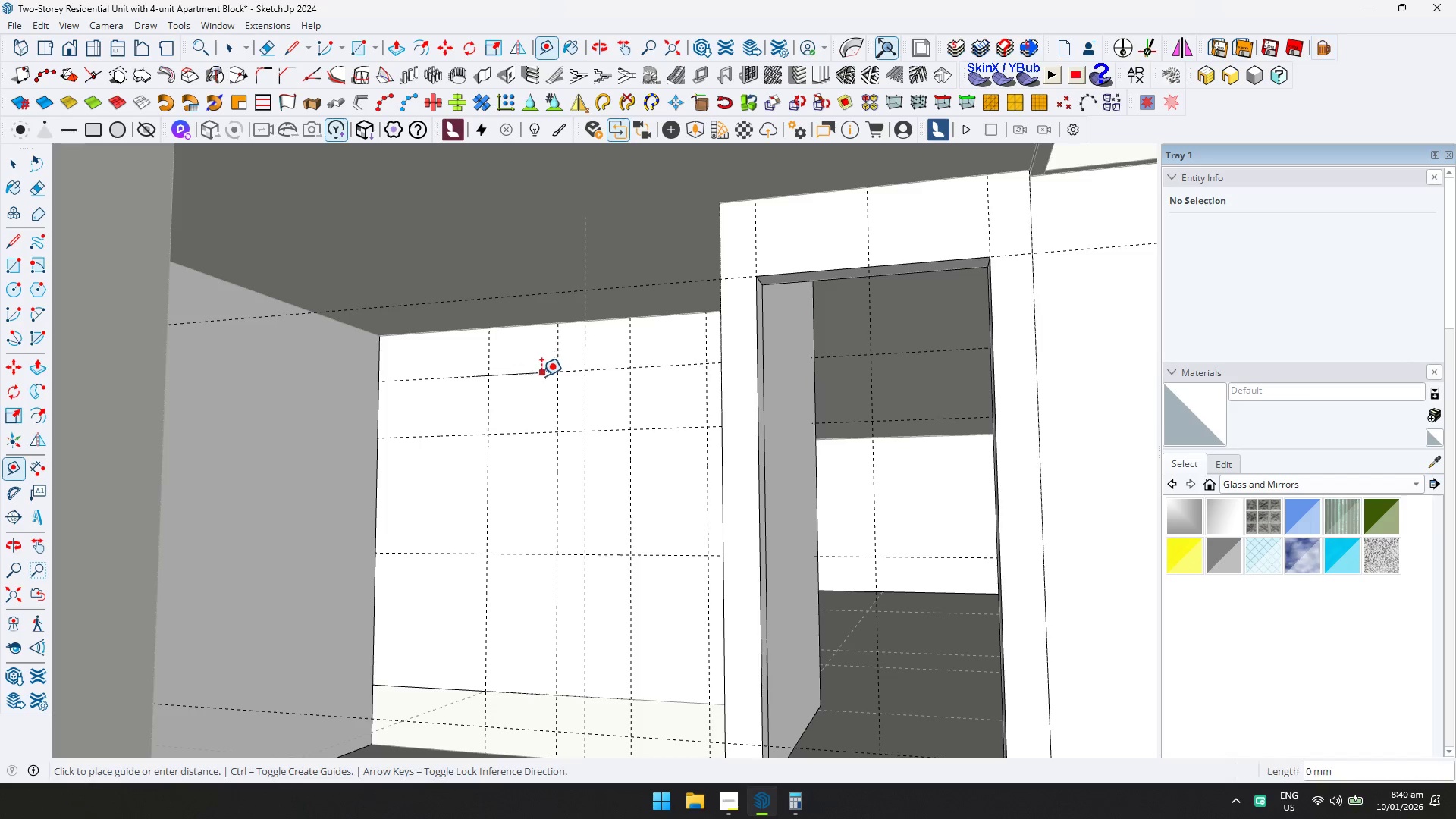 
key(ArrowUp)
 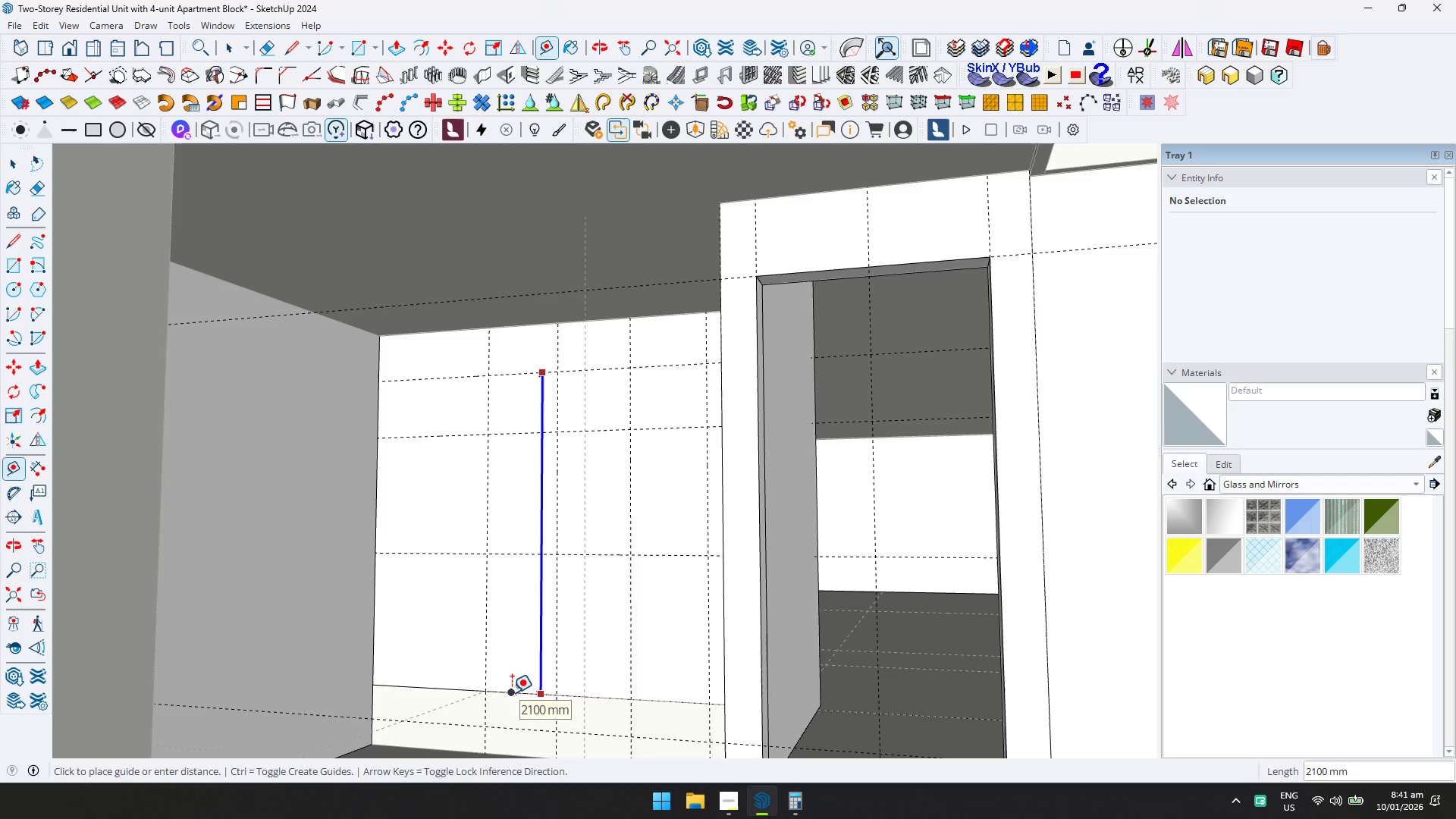 
key(Escape)
 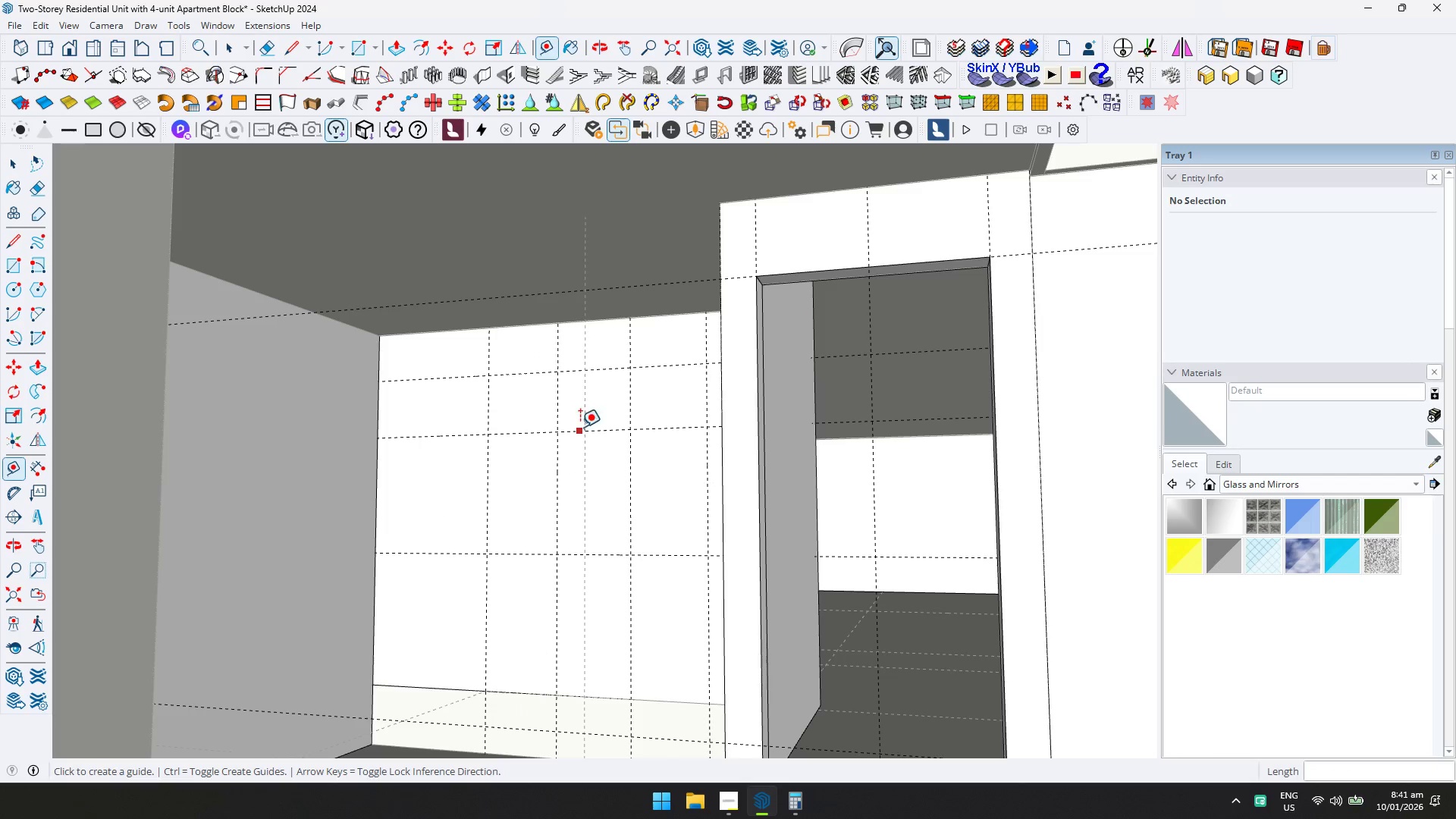 
key(R)
 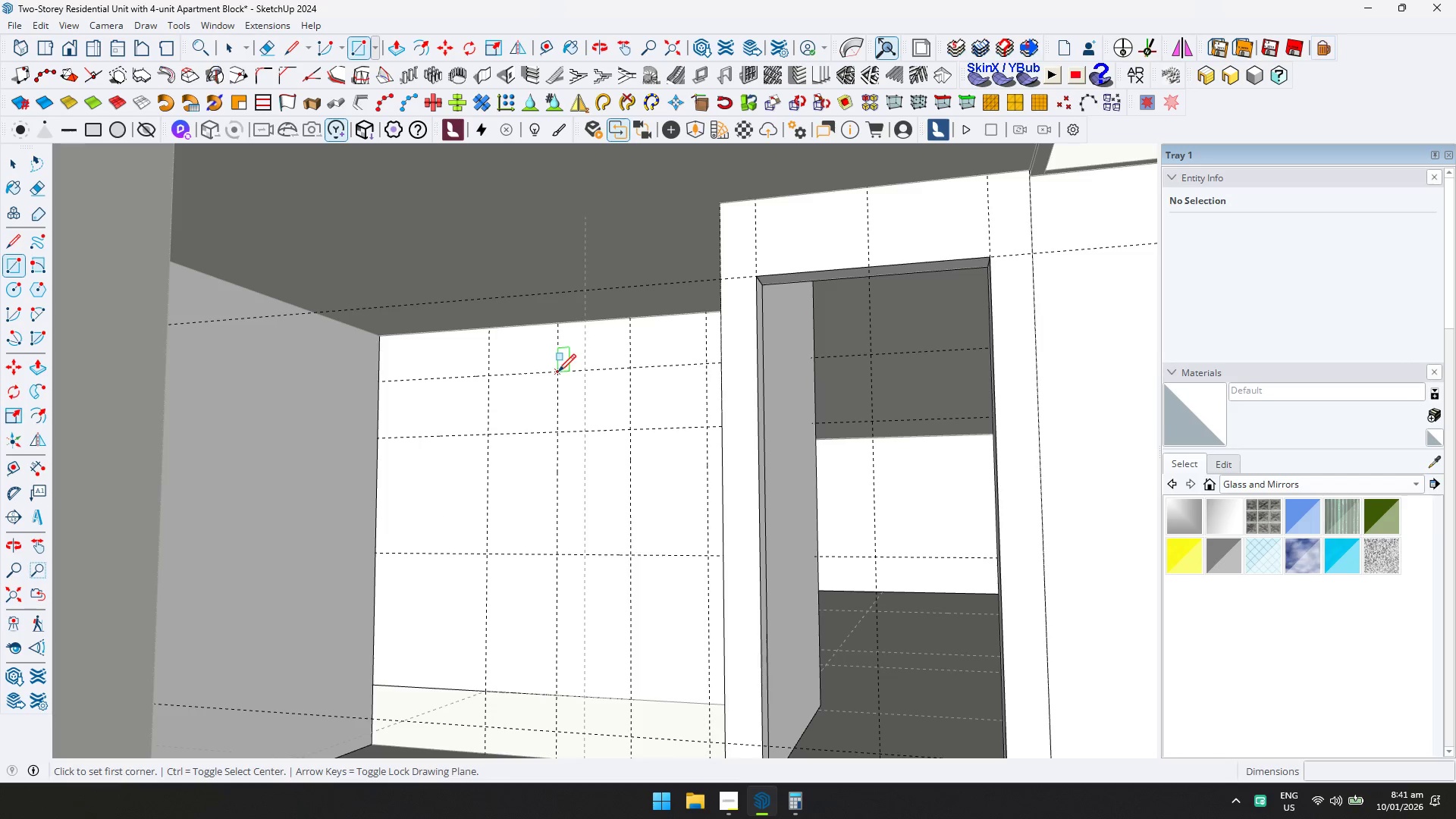 
left_click([557, 371])
 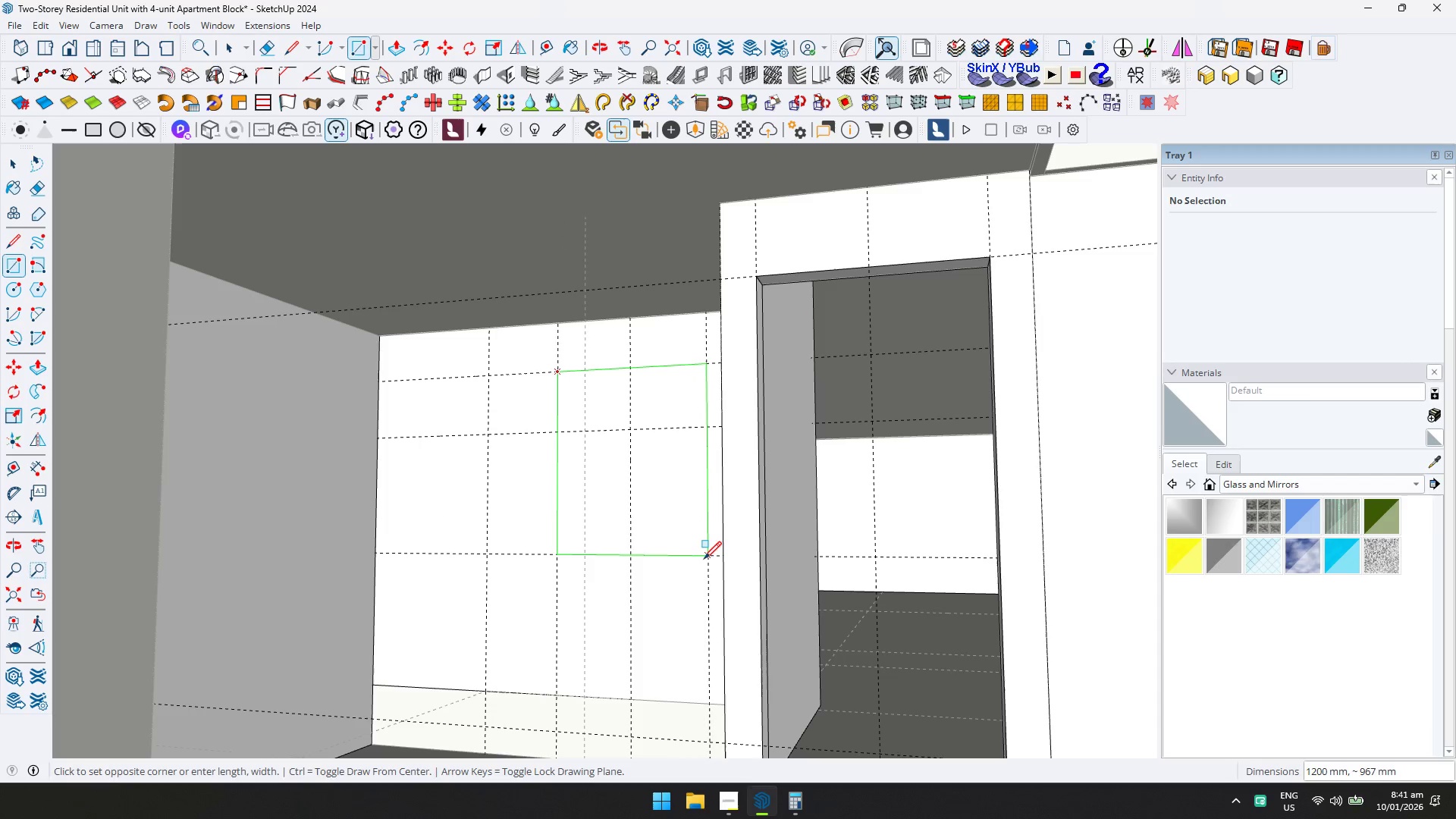 
left_click([708, 559])
 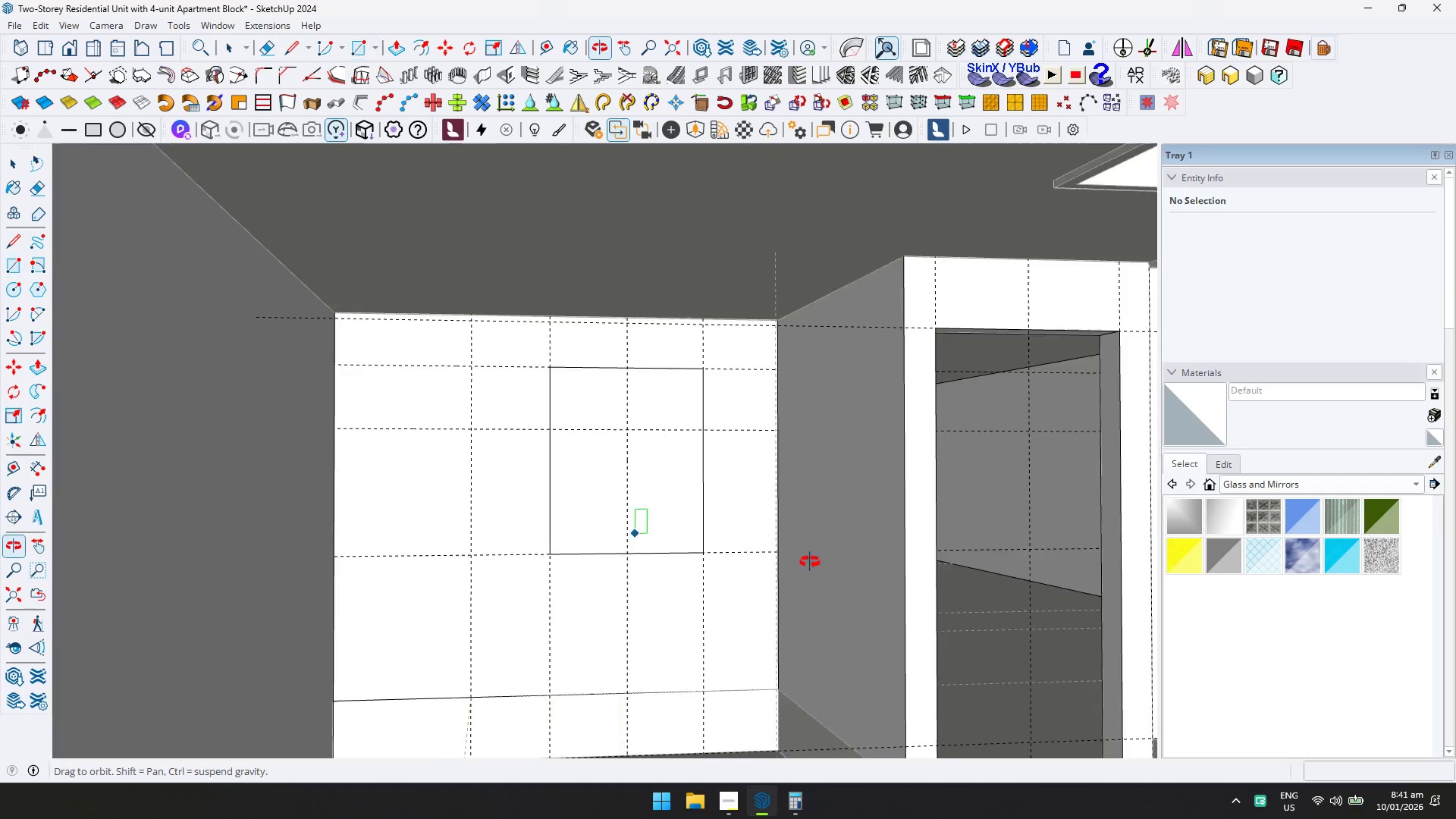 
scroll: coordinate [849, 569], scroll_direction: up, amount: 1.0
 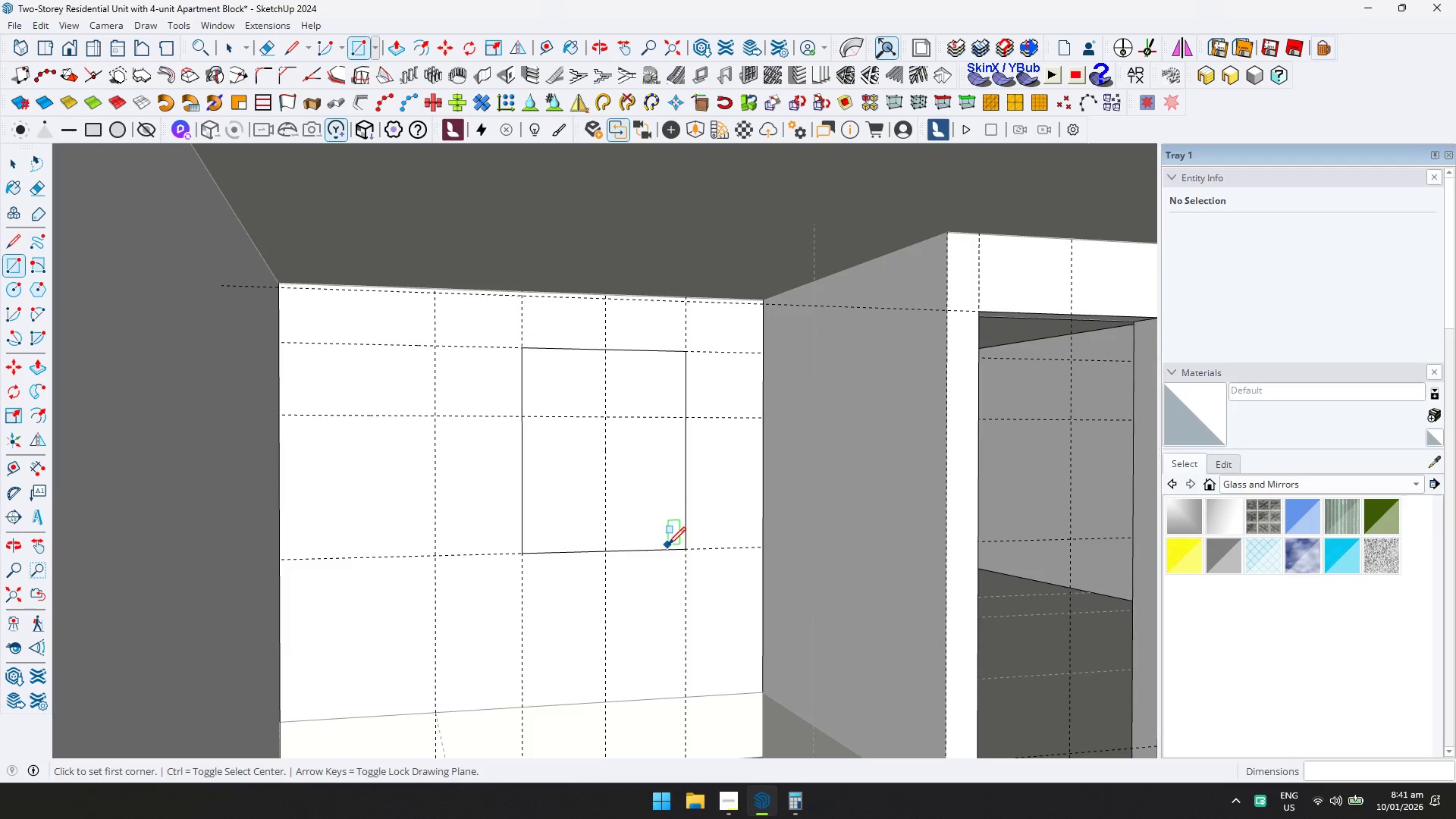 
key(P)
 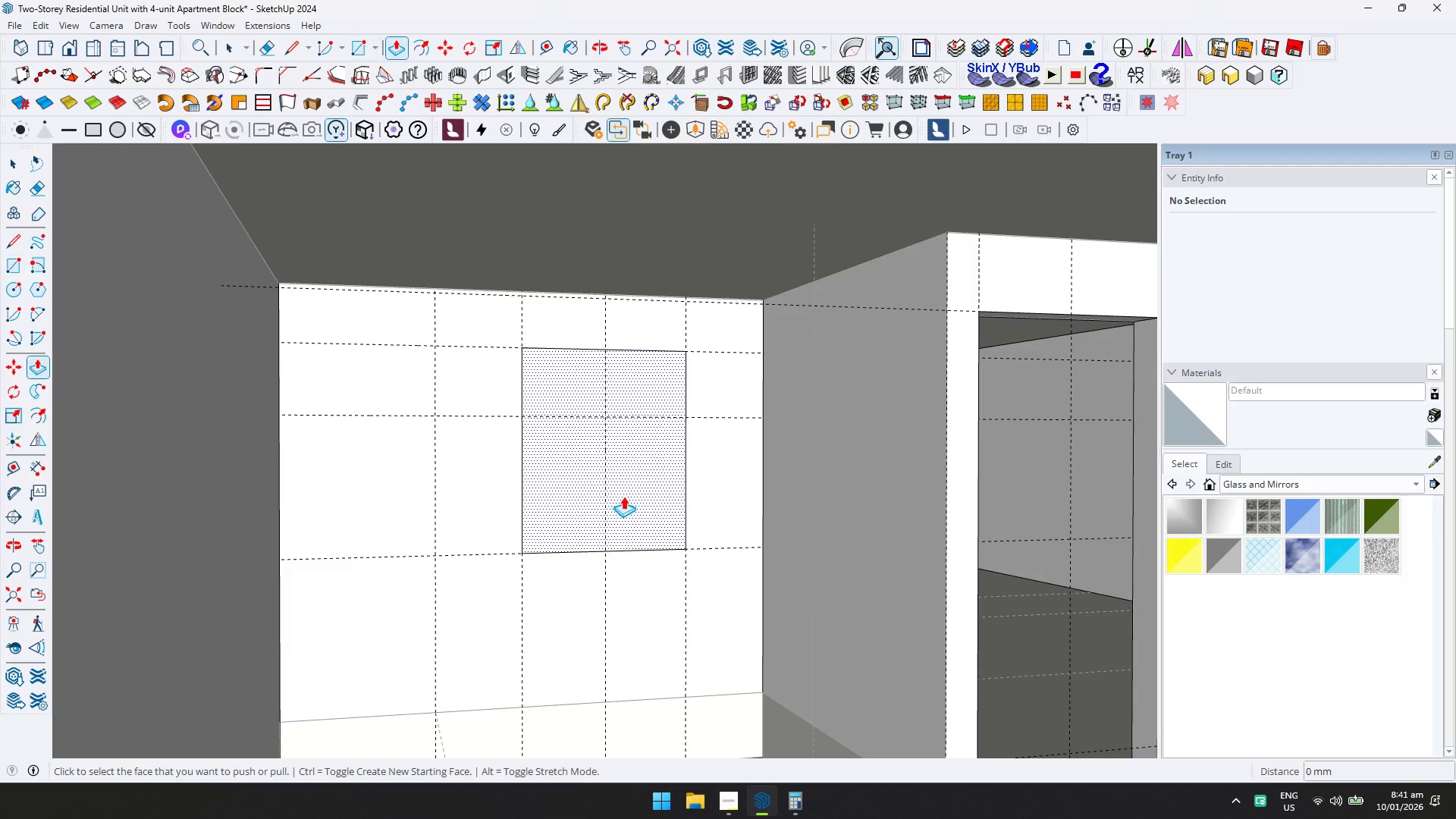 
left_click([643, 500])
 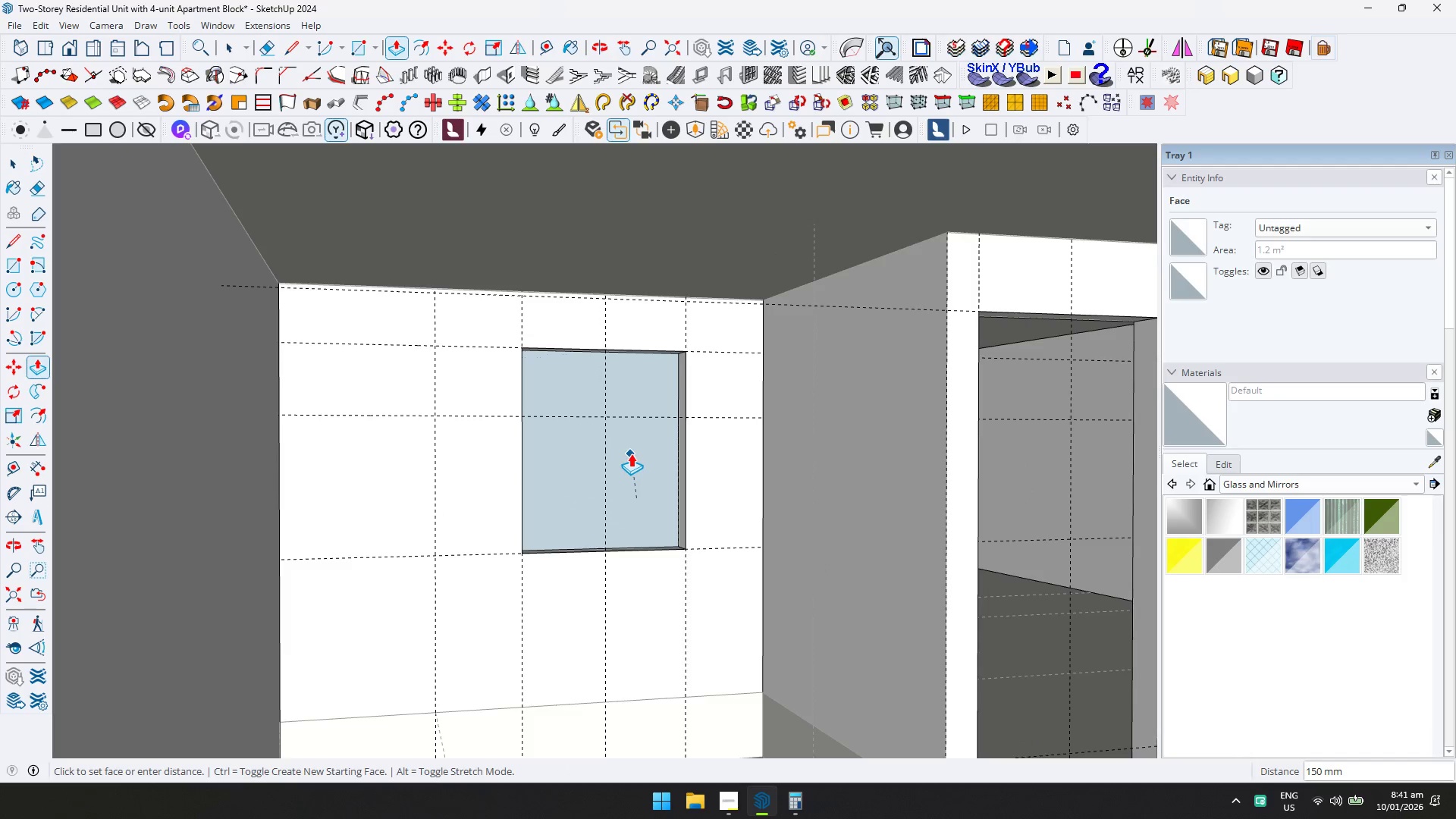 
left_click([631, 453])
 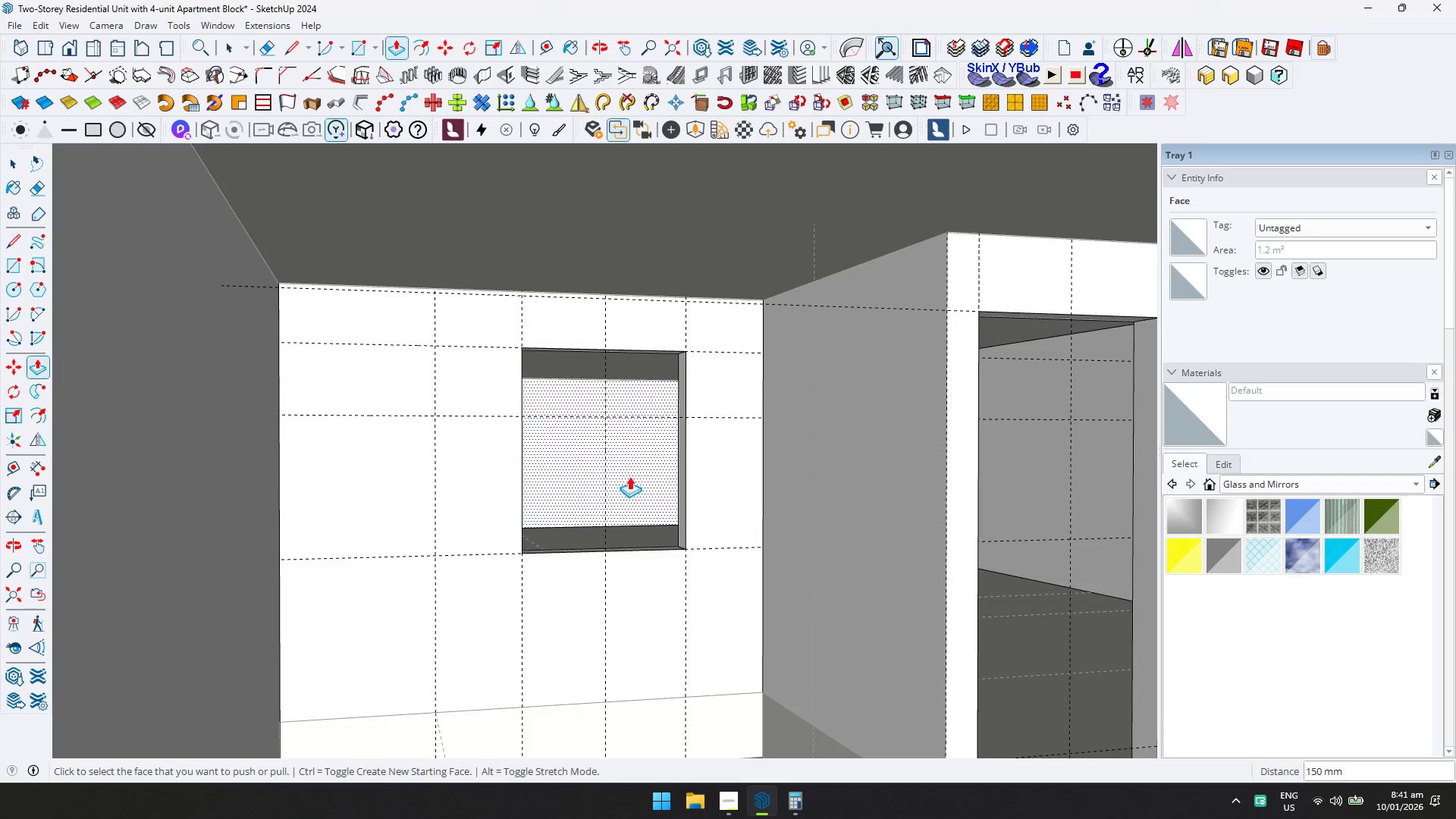 
scroll: coordinate [611, 518], scroll_direction: down, amount: 4.0
 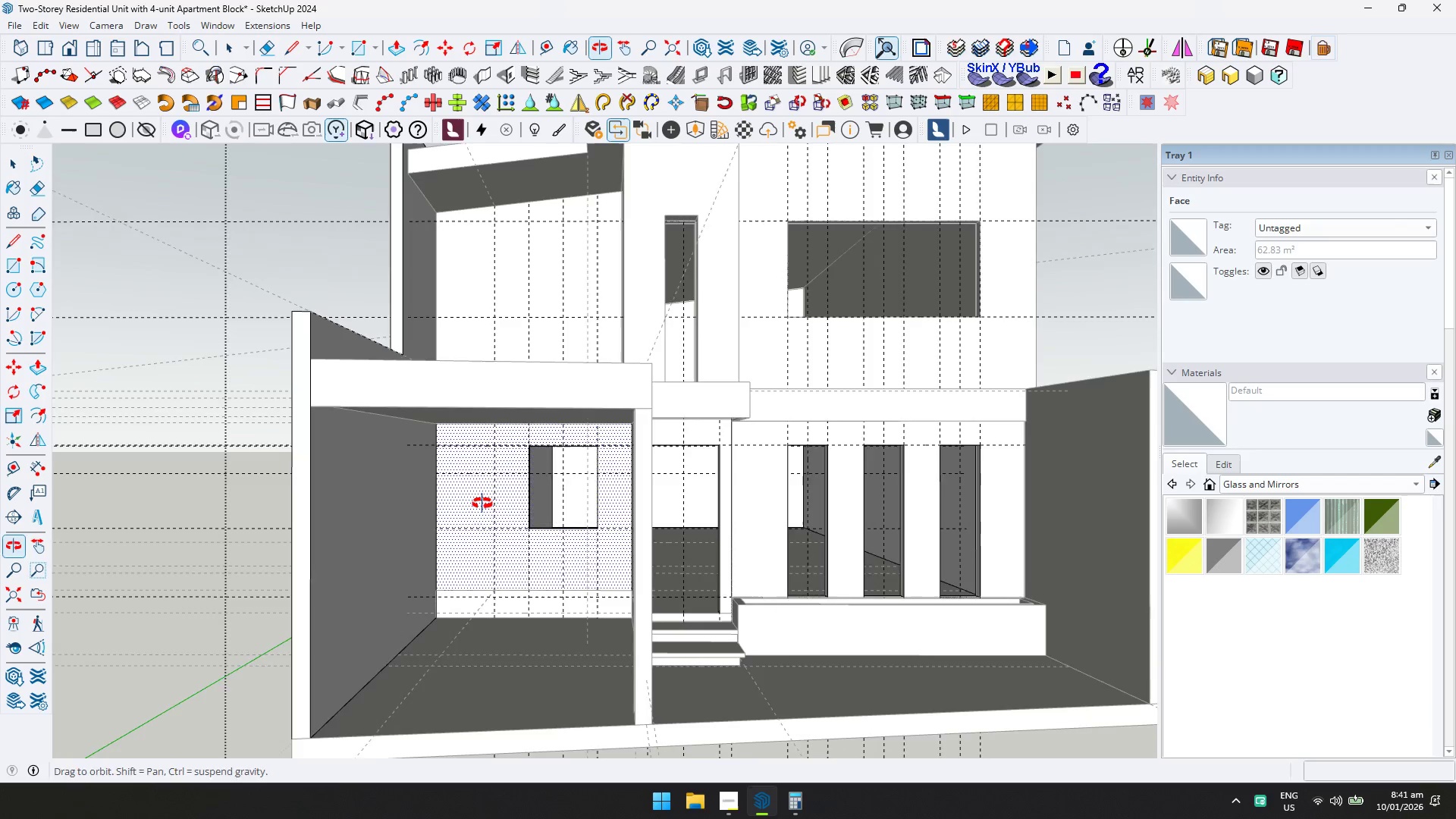 
scroll: coordinate [488, 459], scroll_direction: up, amount: 7.0
 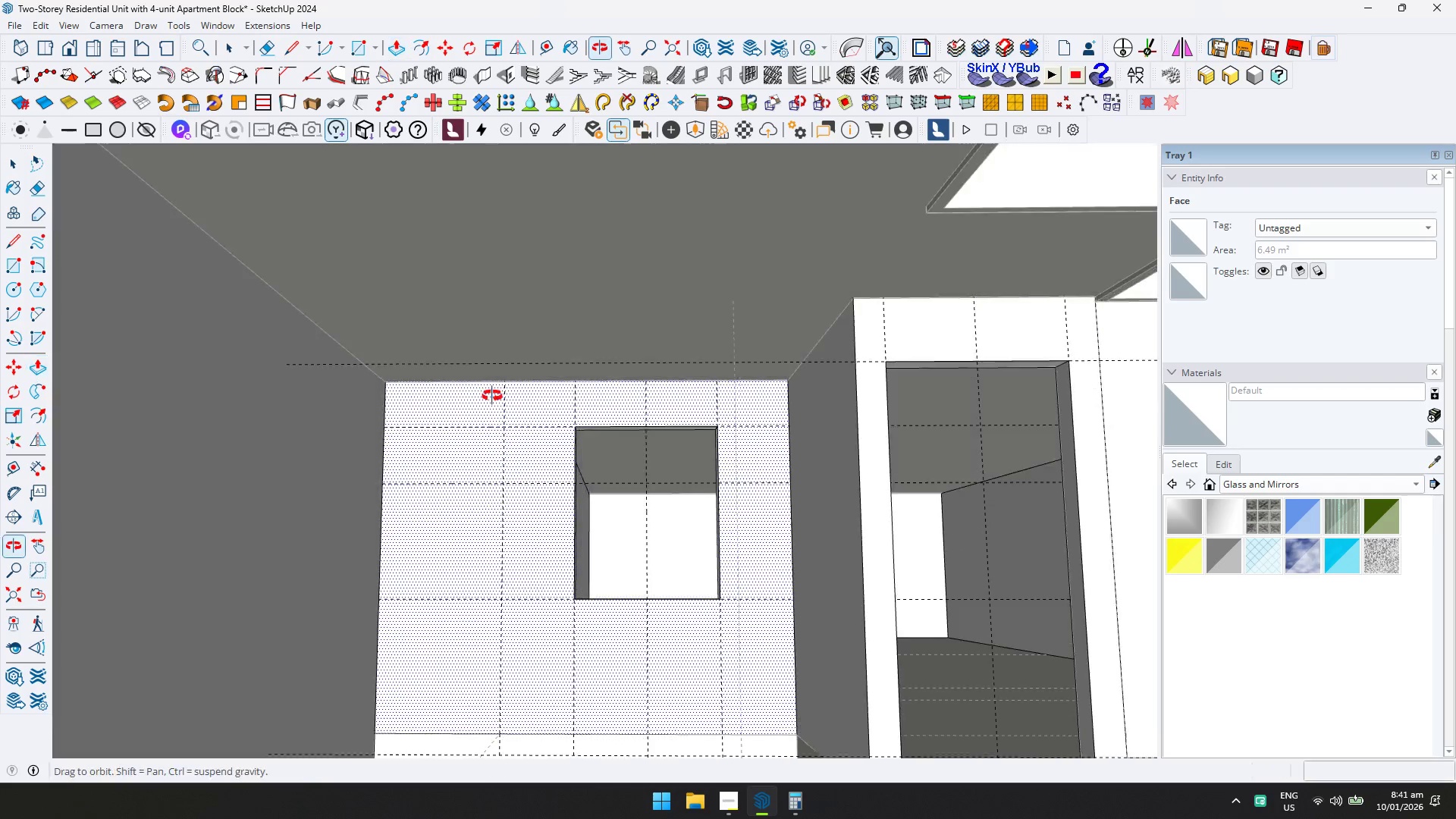 
key(T)
 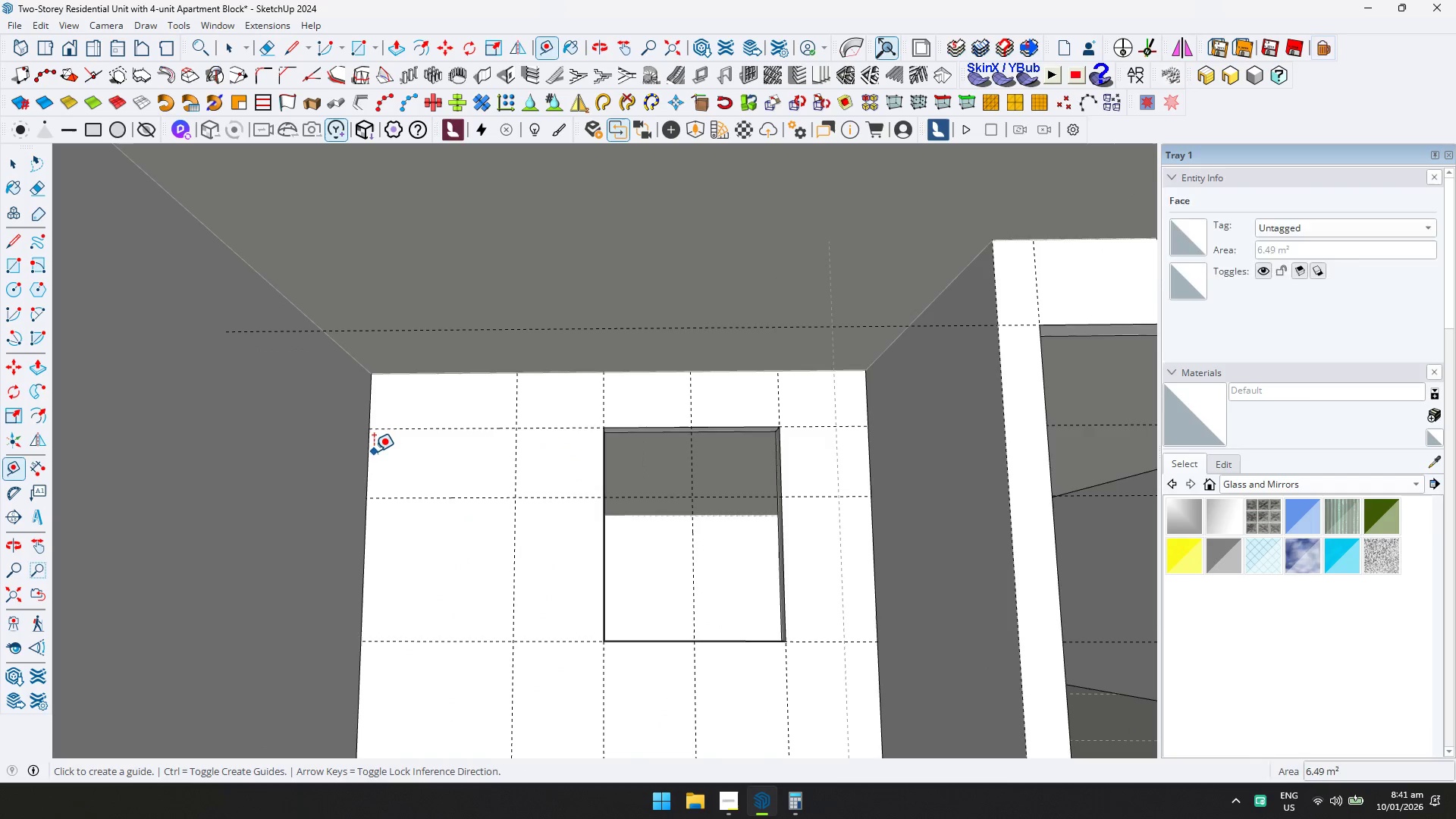 
scroll: coordinate [455, 434], scroll_direction: up, amount: 2.0
 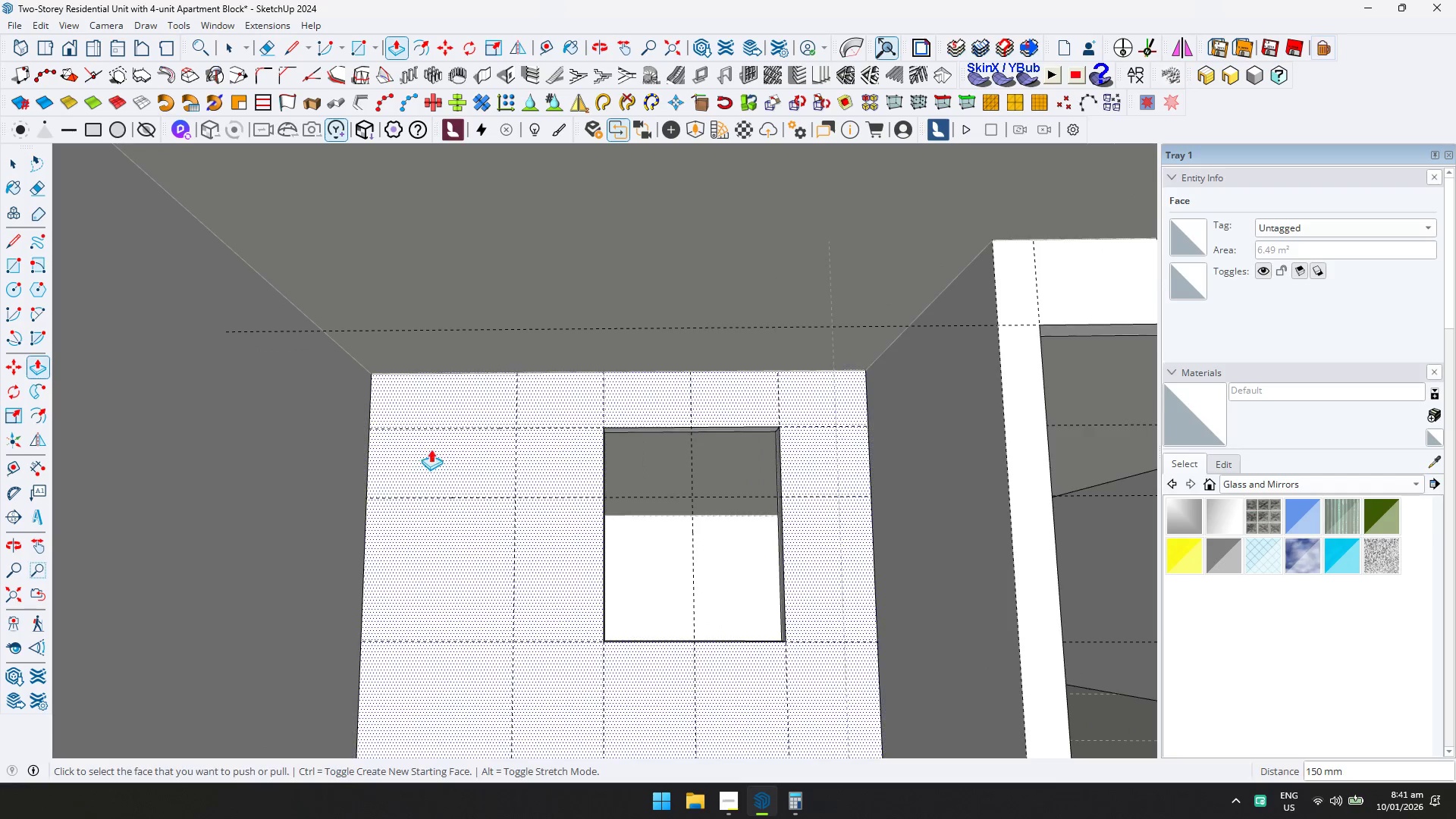 
left_click([371, 450])
 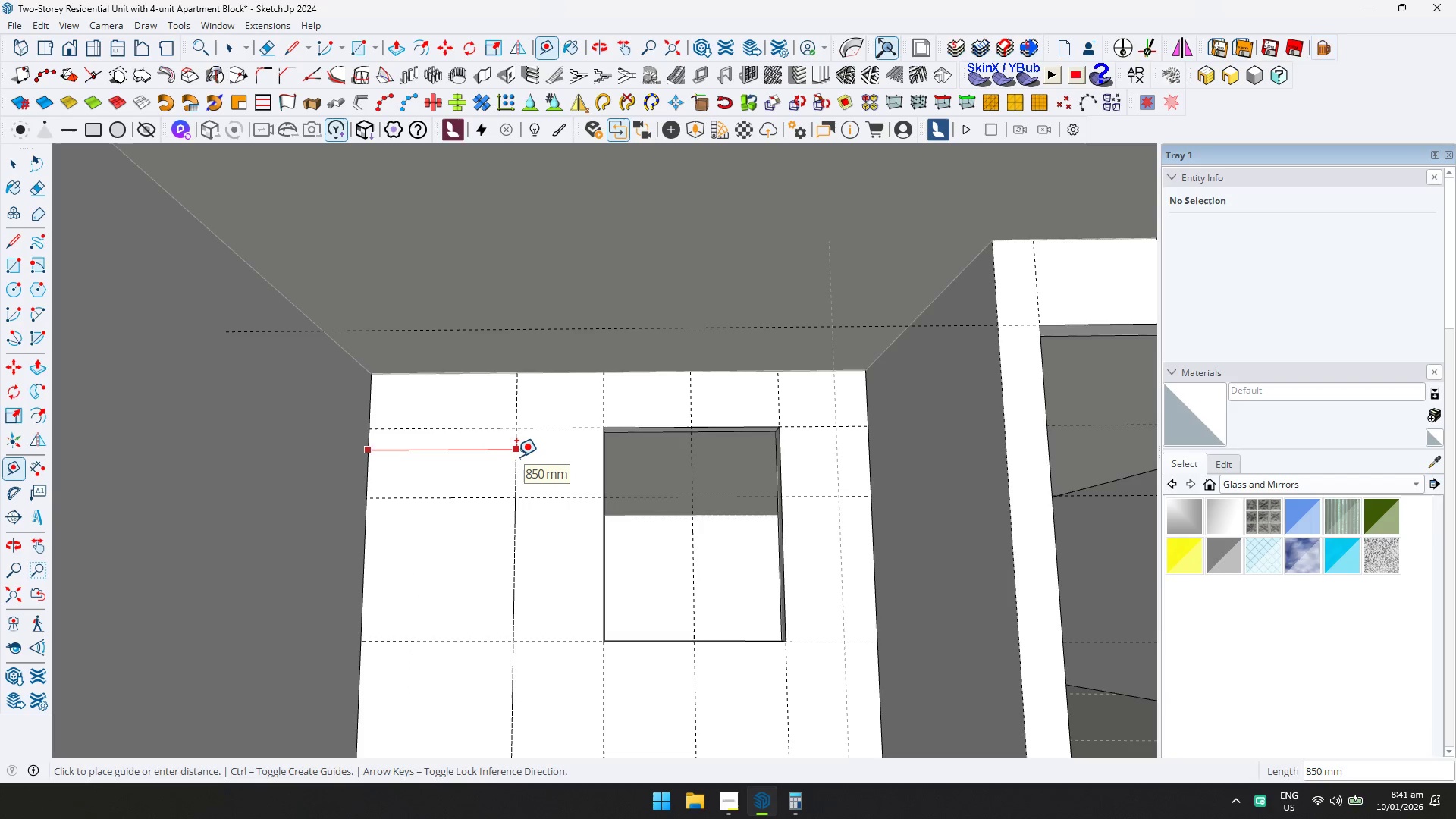 
type(425)
 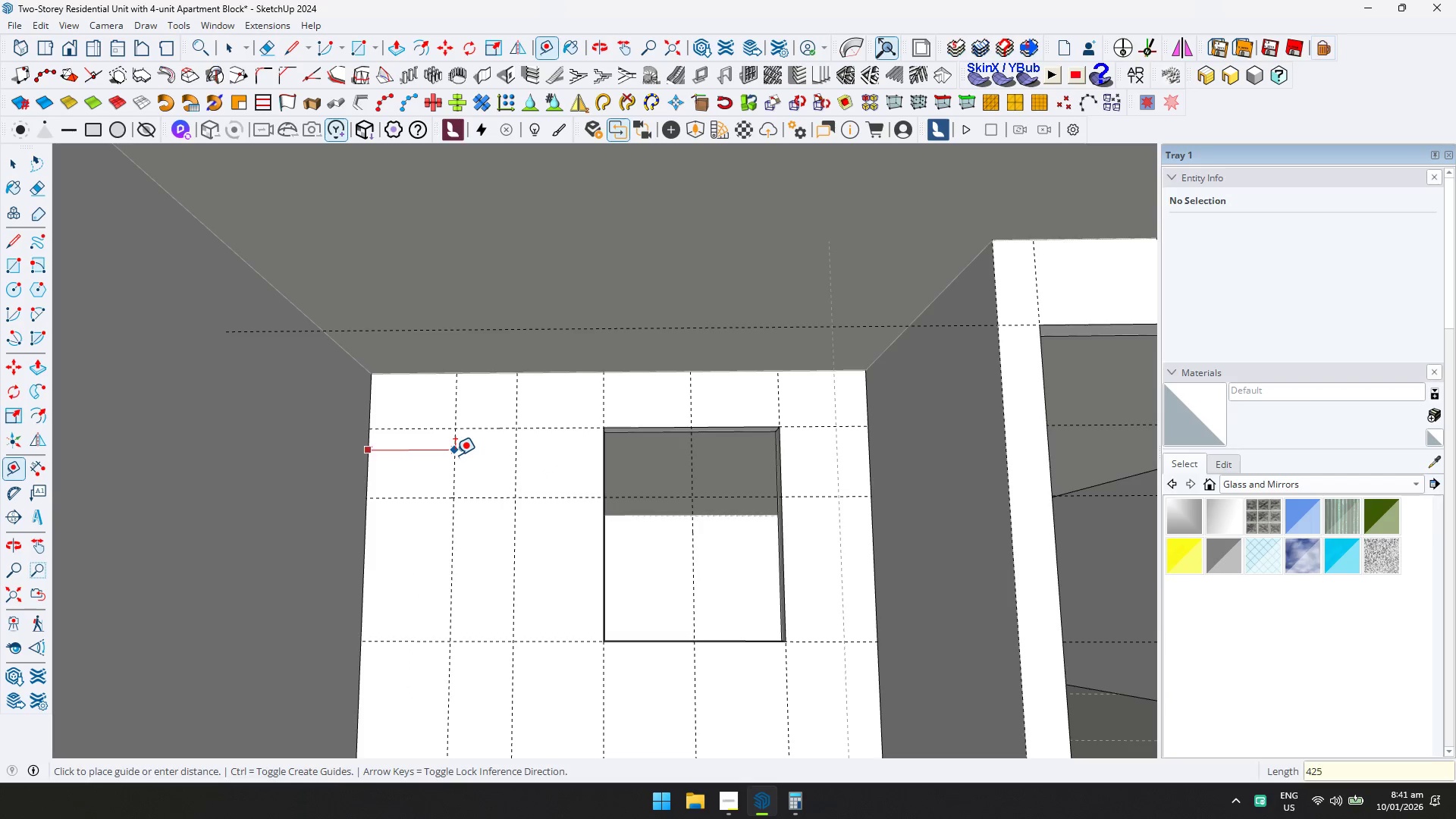 
key(Enter)
 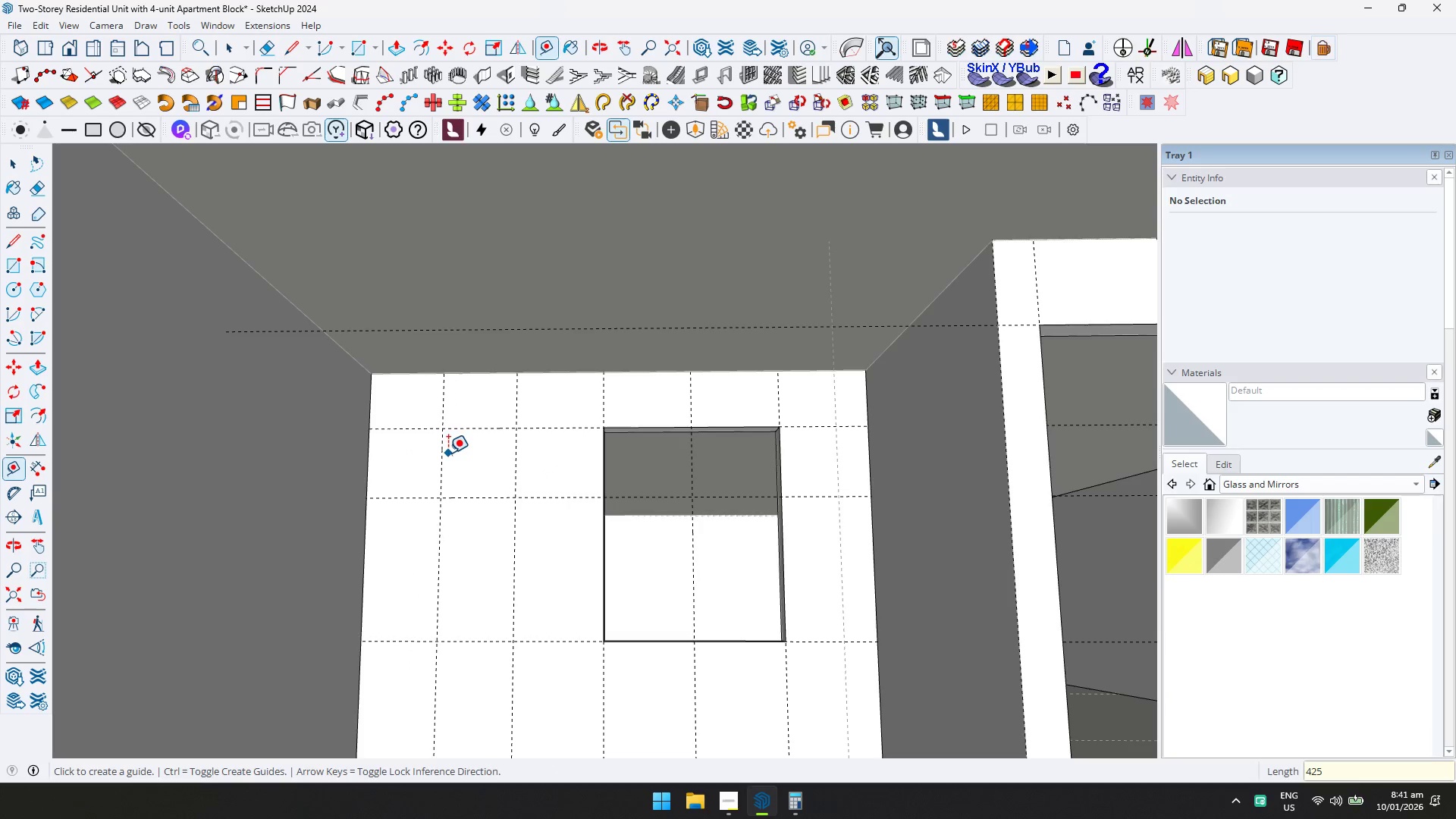 
left_click_drag(start_coordinate=[442, 450], to_coordinate=[438, 450])
 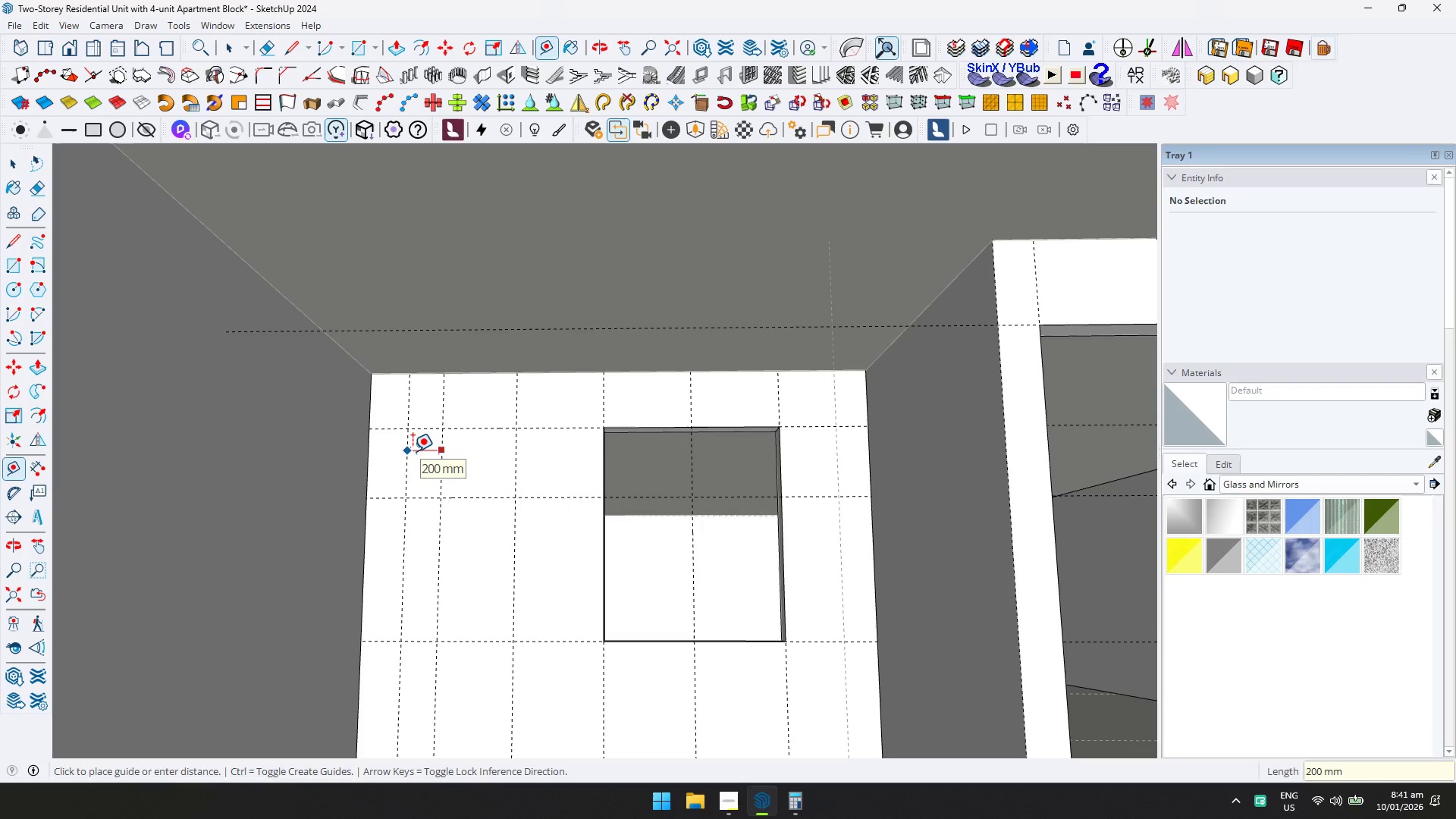 
type(200)
 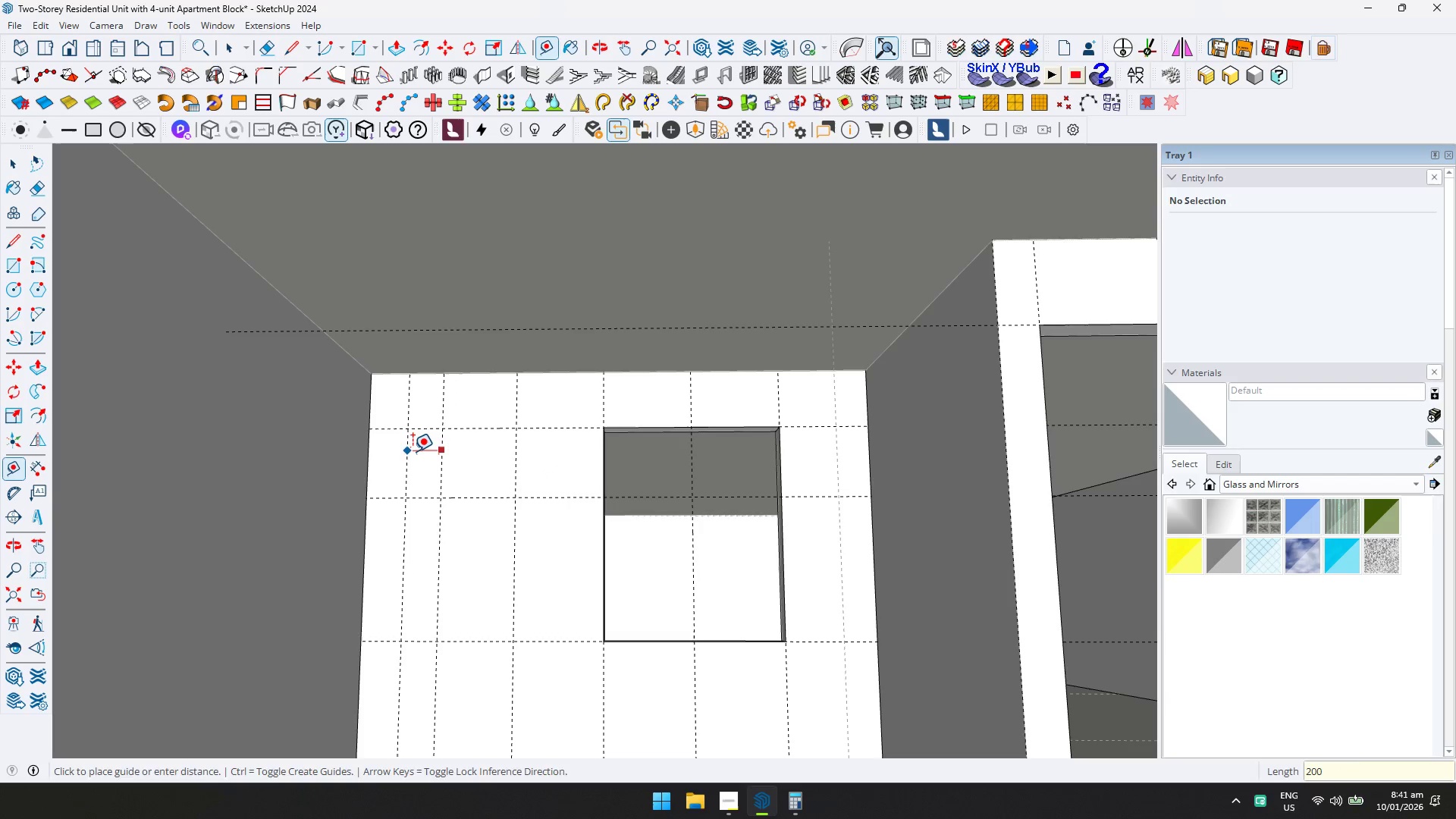 
key(Enter)
 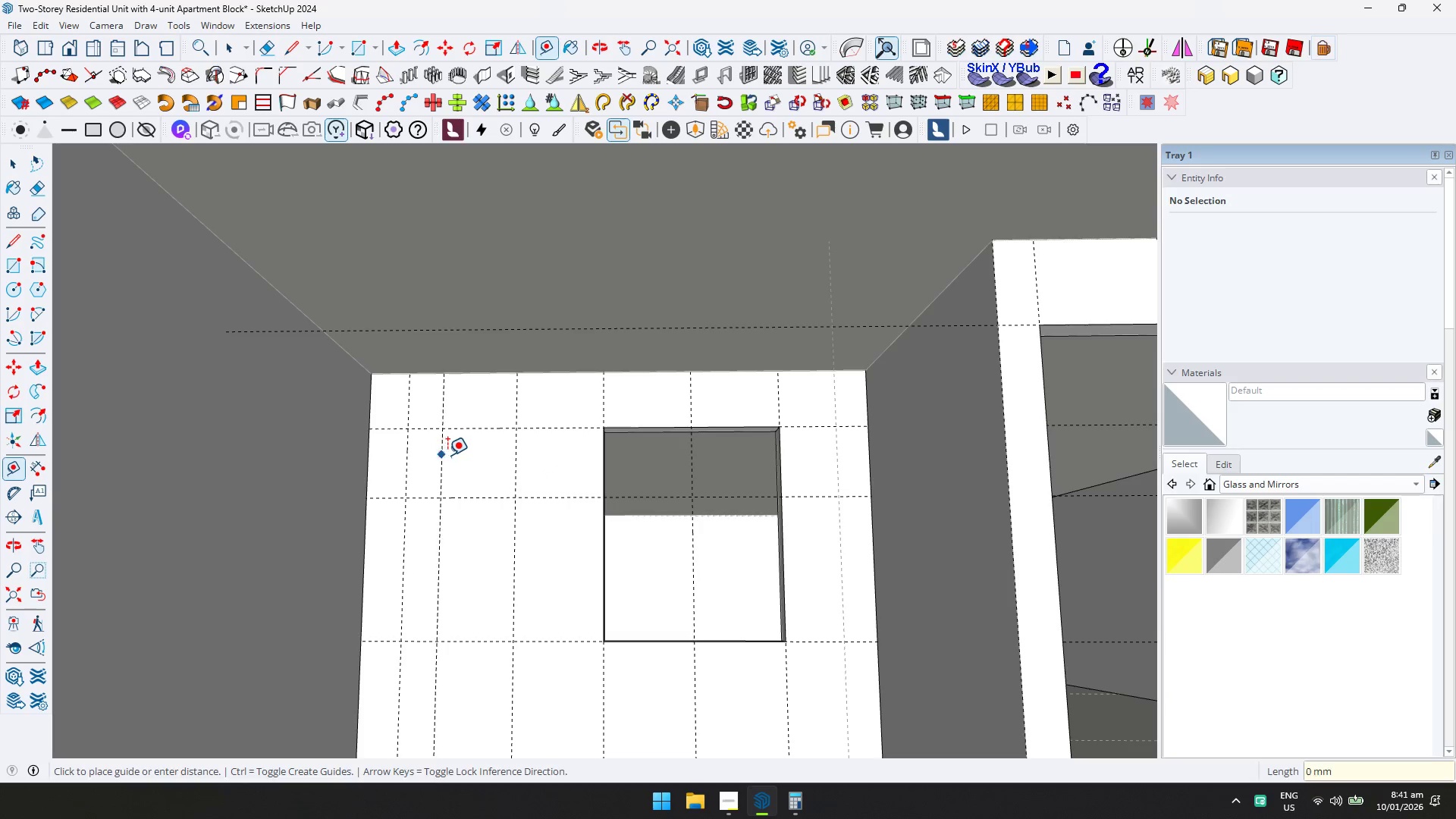 
type(200)
 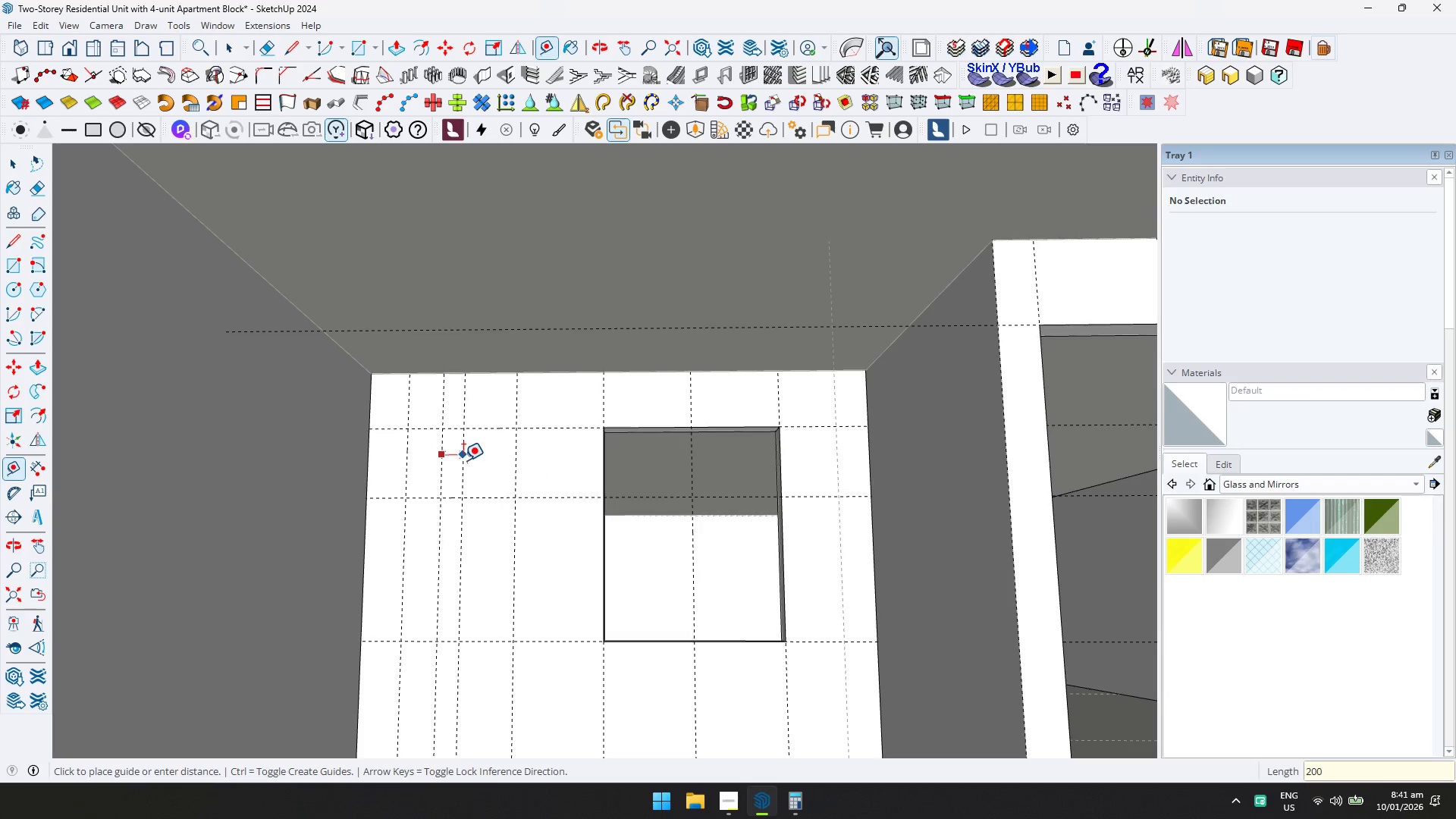 
key(Enter)
 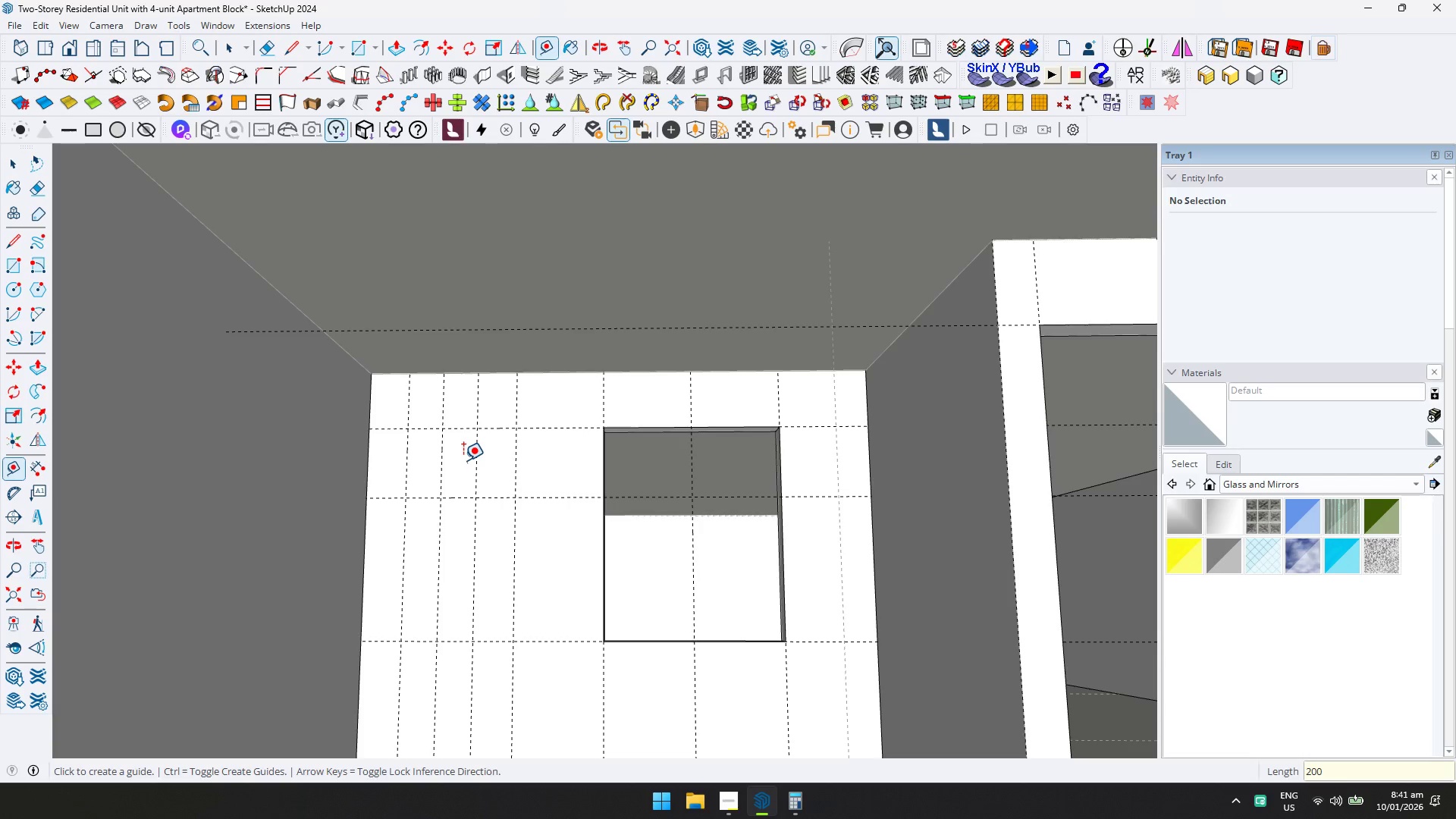 
key(R)
 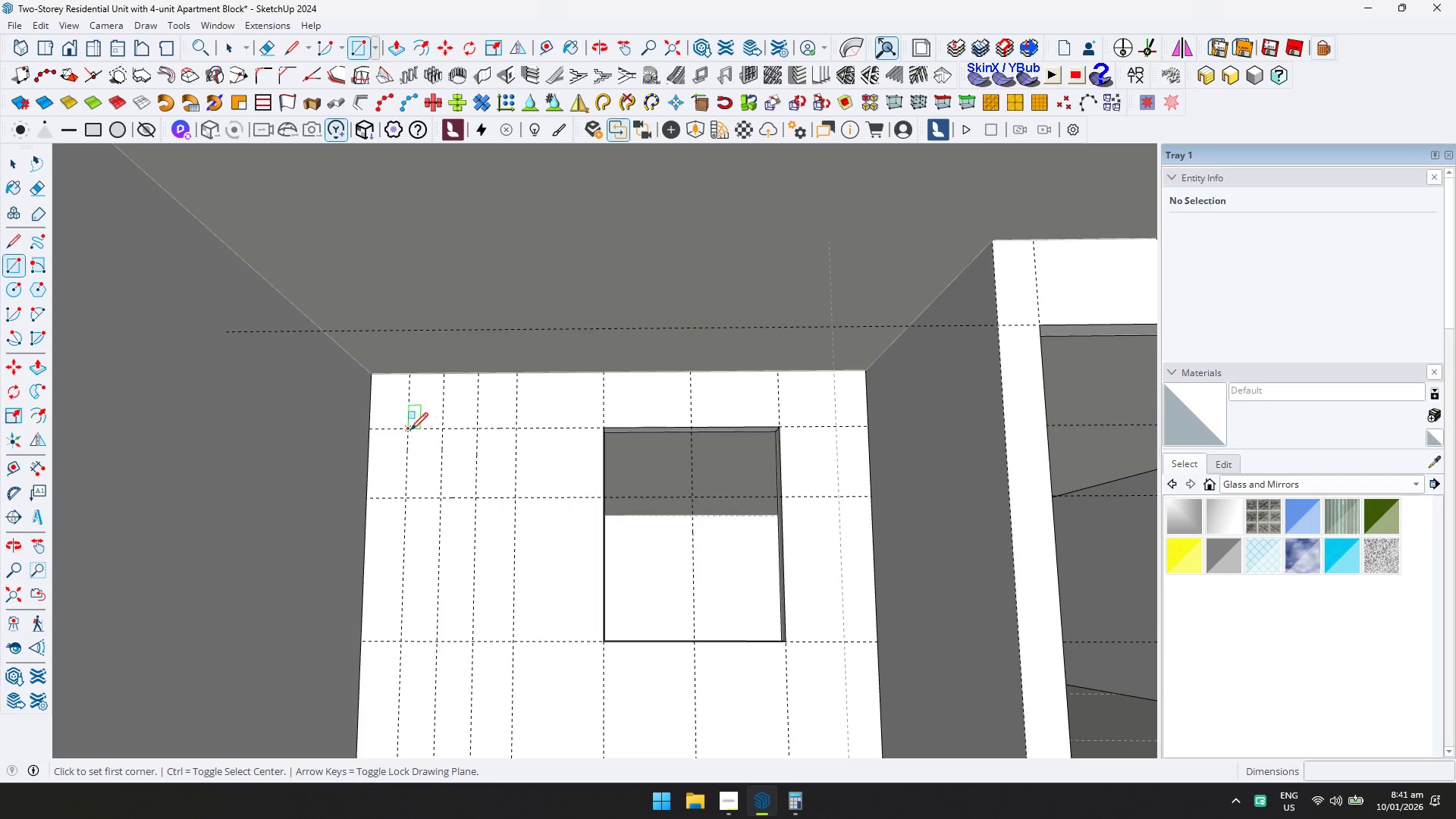 
left_click([408, 429])
 